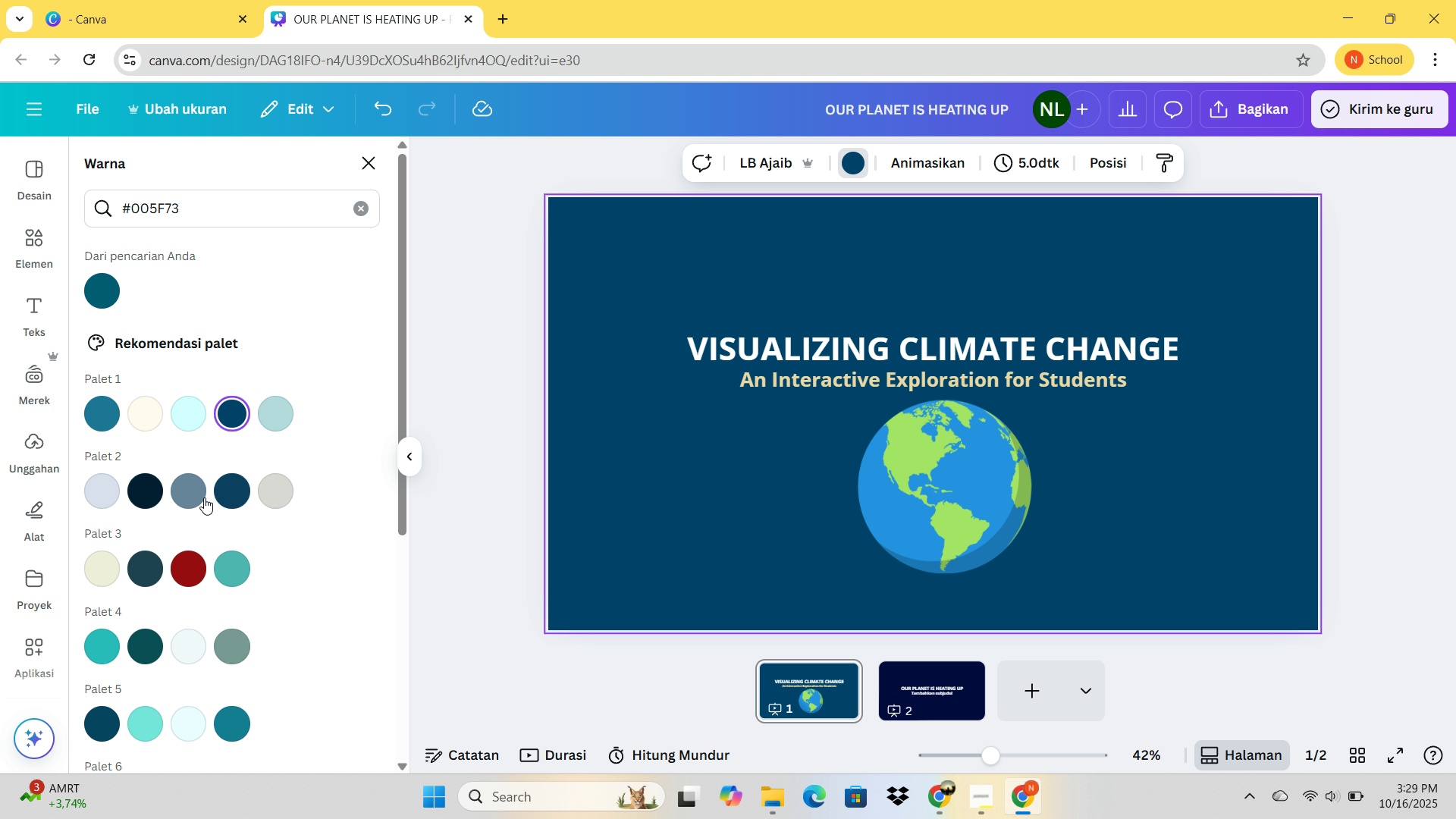 
left_click([228, 489])
 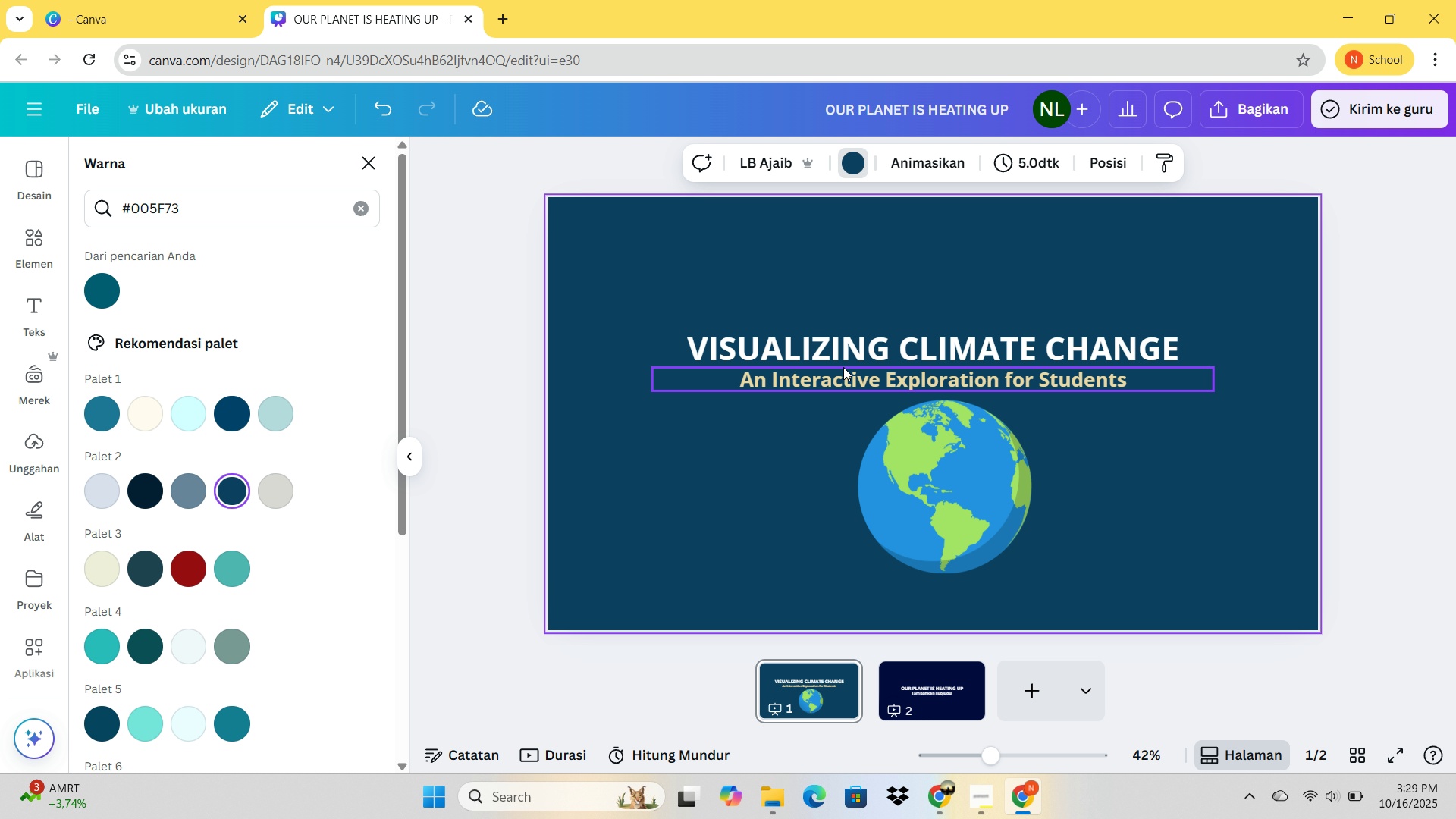 
left_click_drag(start_coordinate=[845, 355], to_coordinate=[1025, 378])
 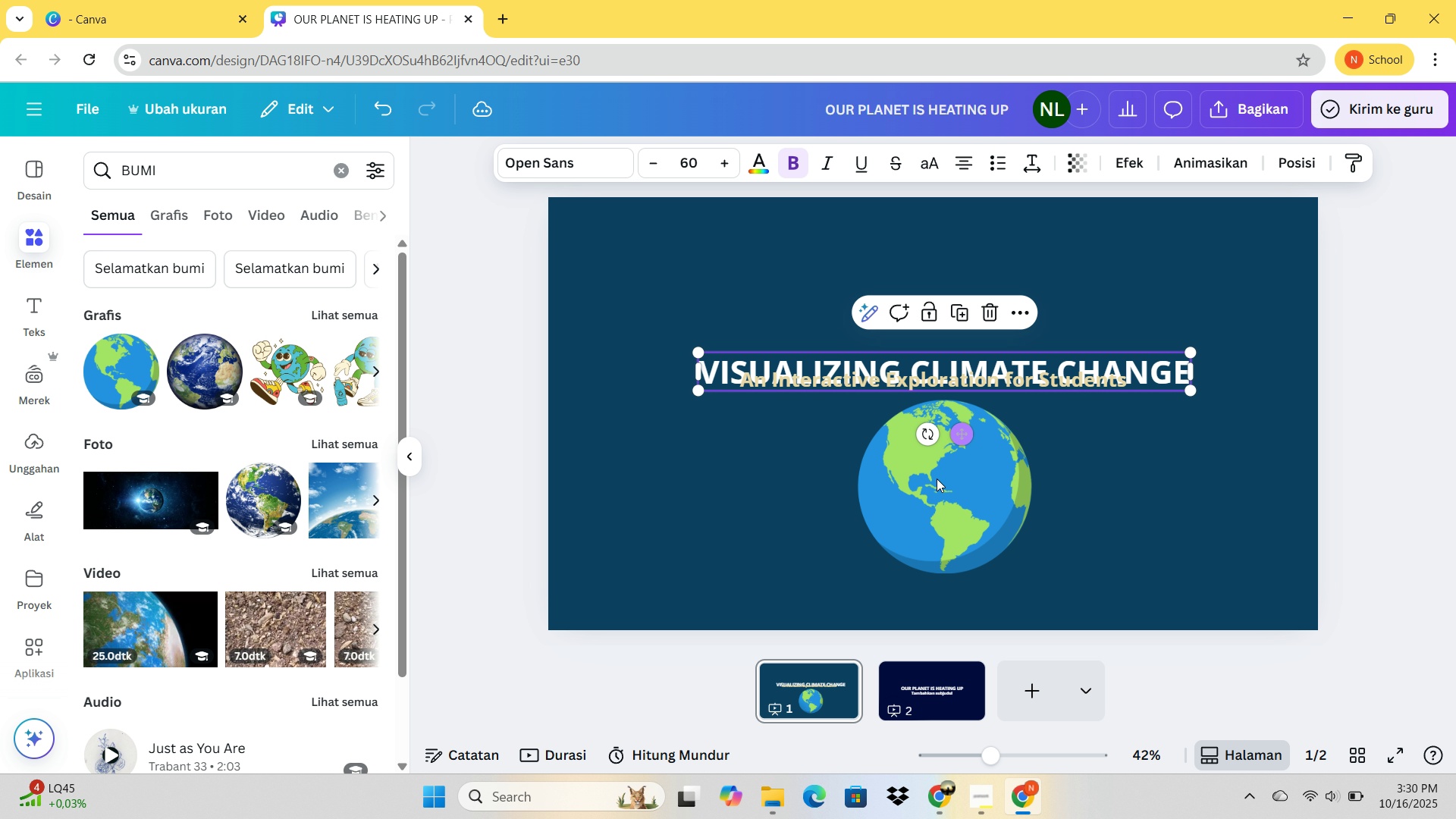 
left_click_drag(start_coordinate=[936, 491], to_coordinate=[928, 307])
 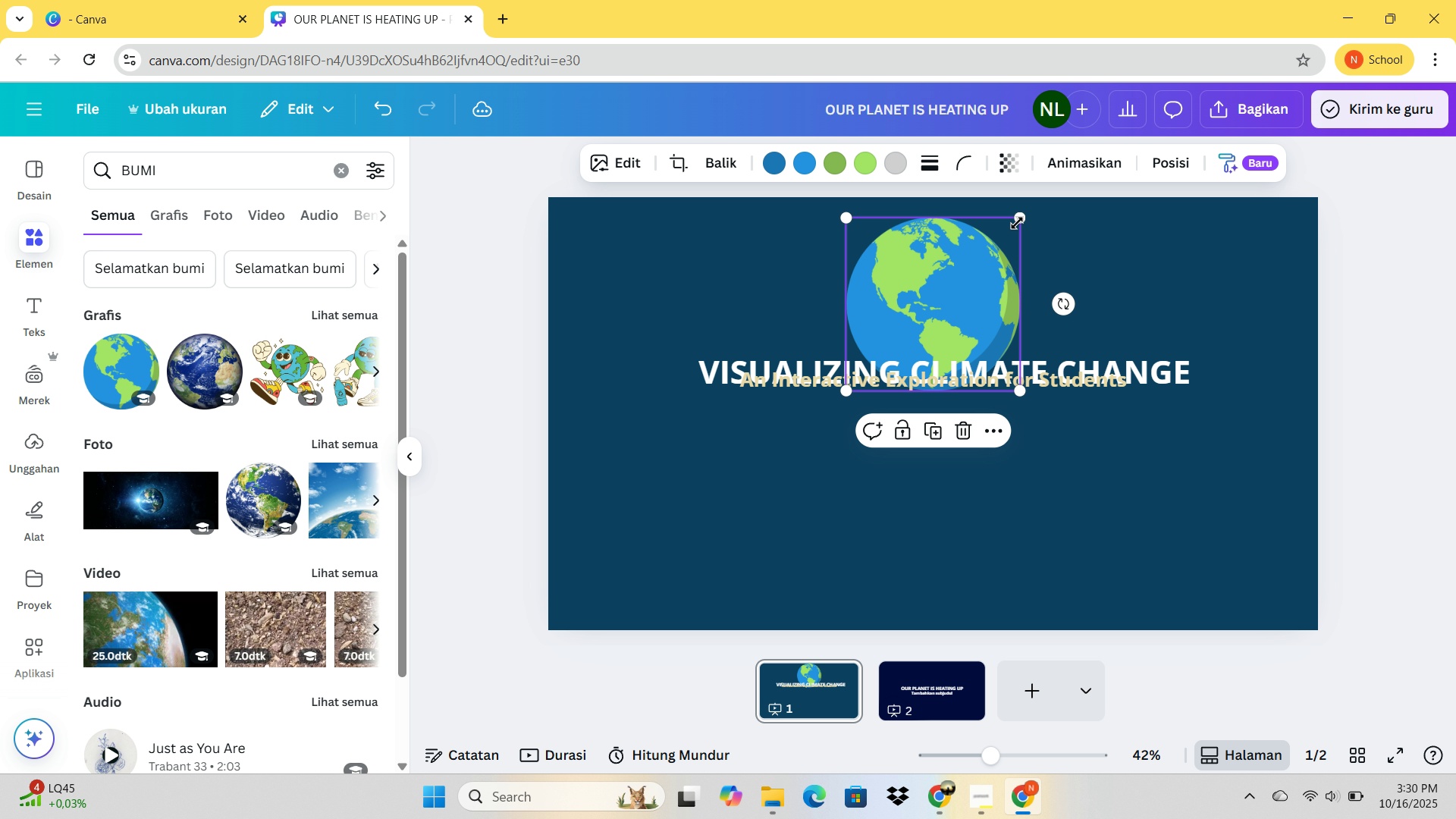 
left_click_drag(start_coordinate=[1017, 221], to_coordinate=[959, 279])
 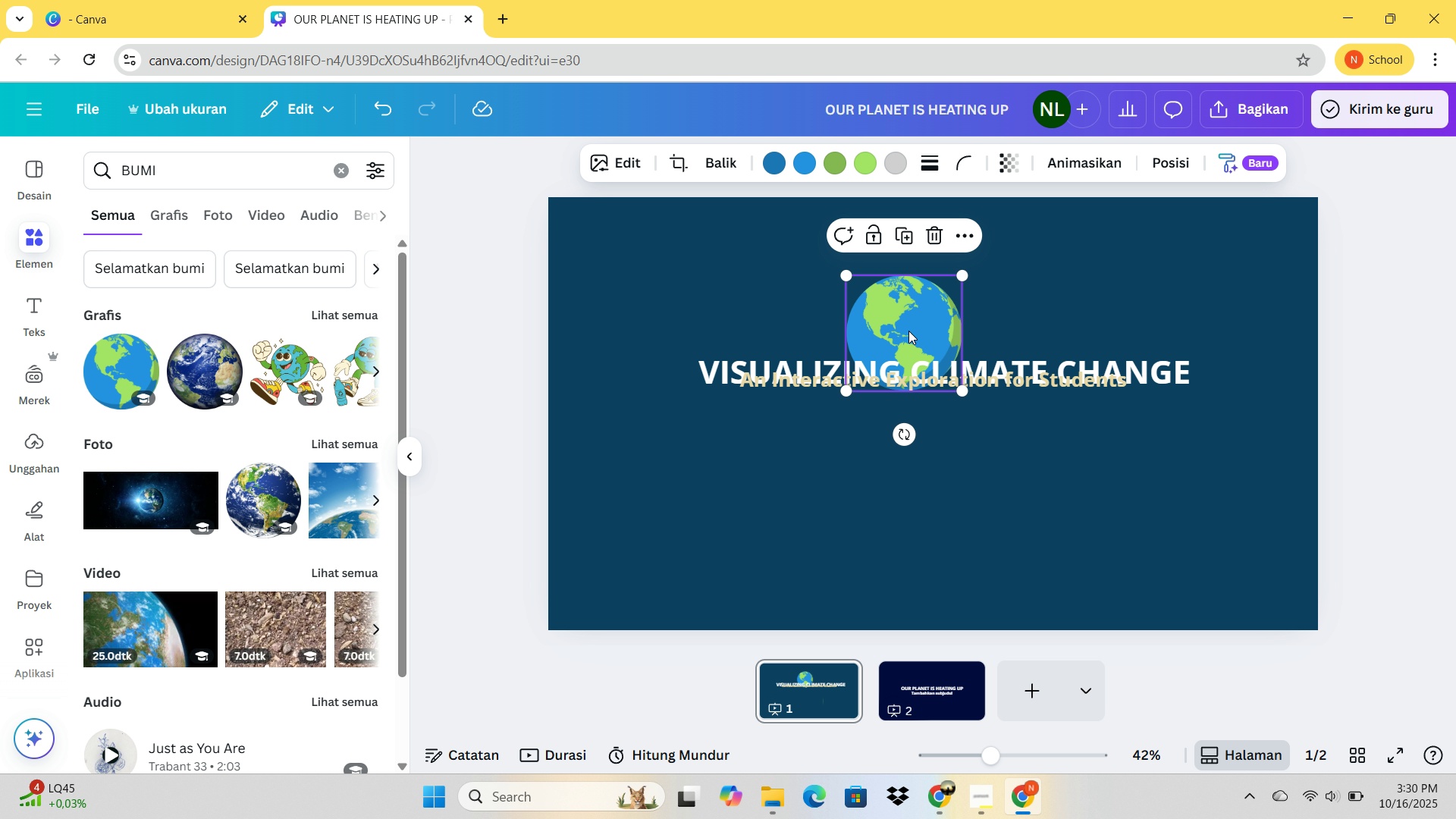 
left_click_drag(start_coordinate=[908, 331], to_coordinate=[932, 297])
 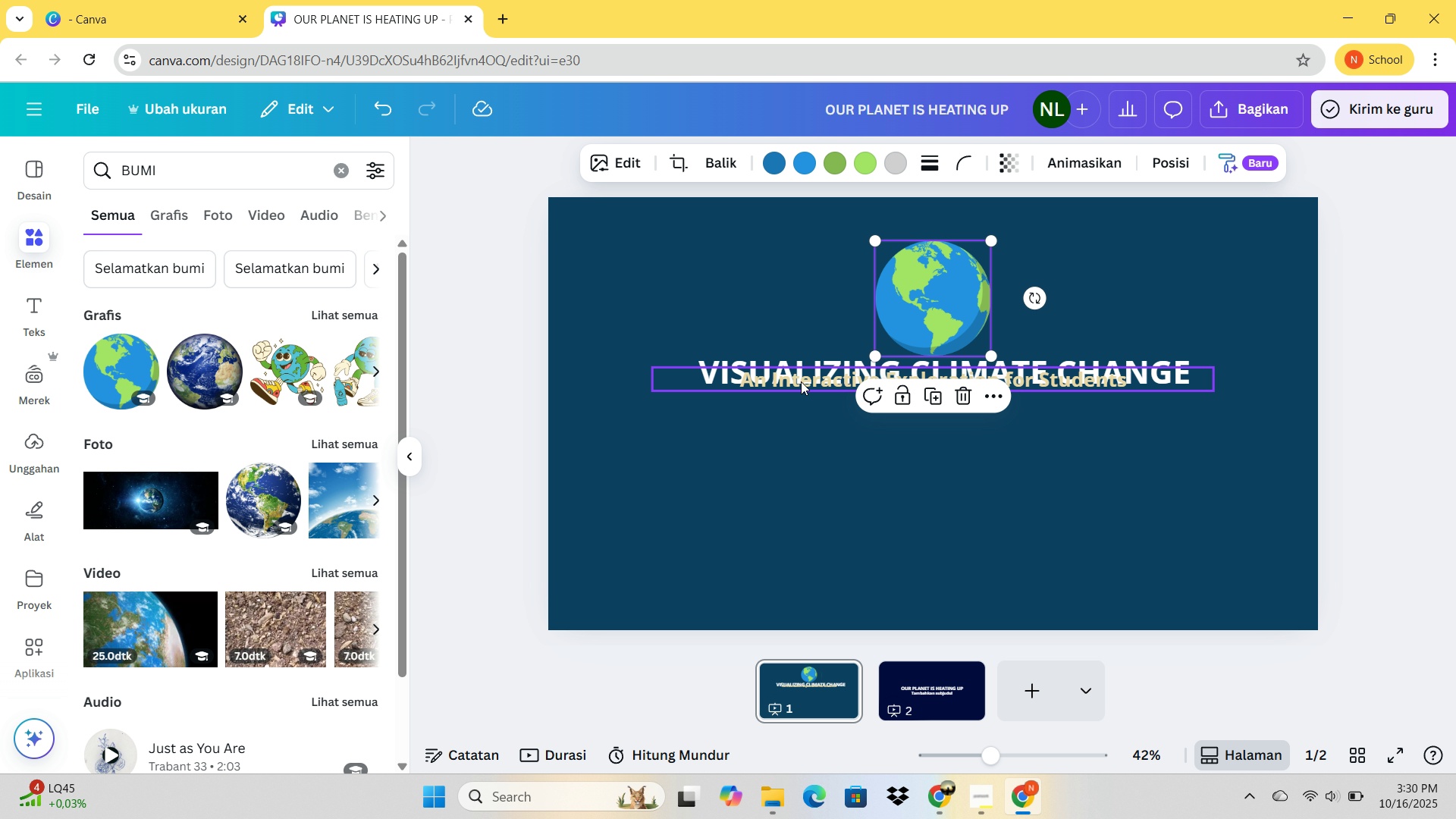 
left_click_drag(start_coordinate=[801, 381], to_coordinate=[809, 426])
 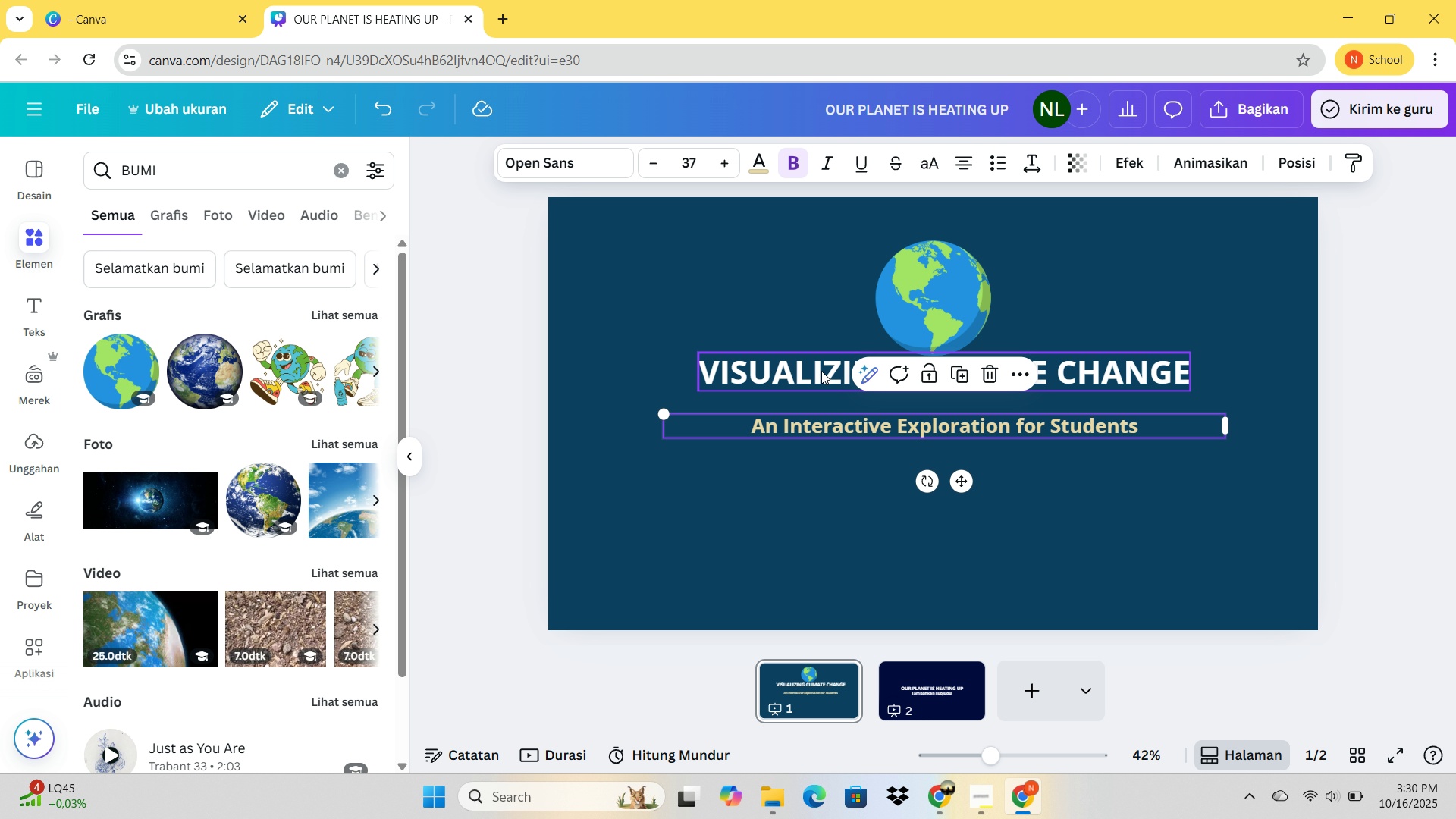 
left_click_drag(start_coordinate=[821, 371], to_coordinate=[823, 386])
 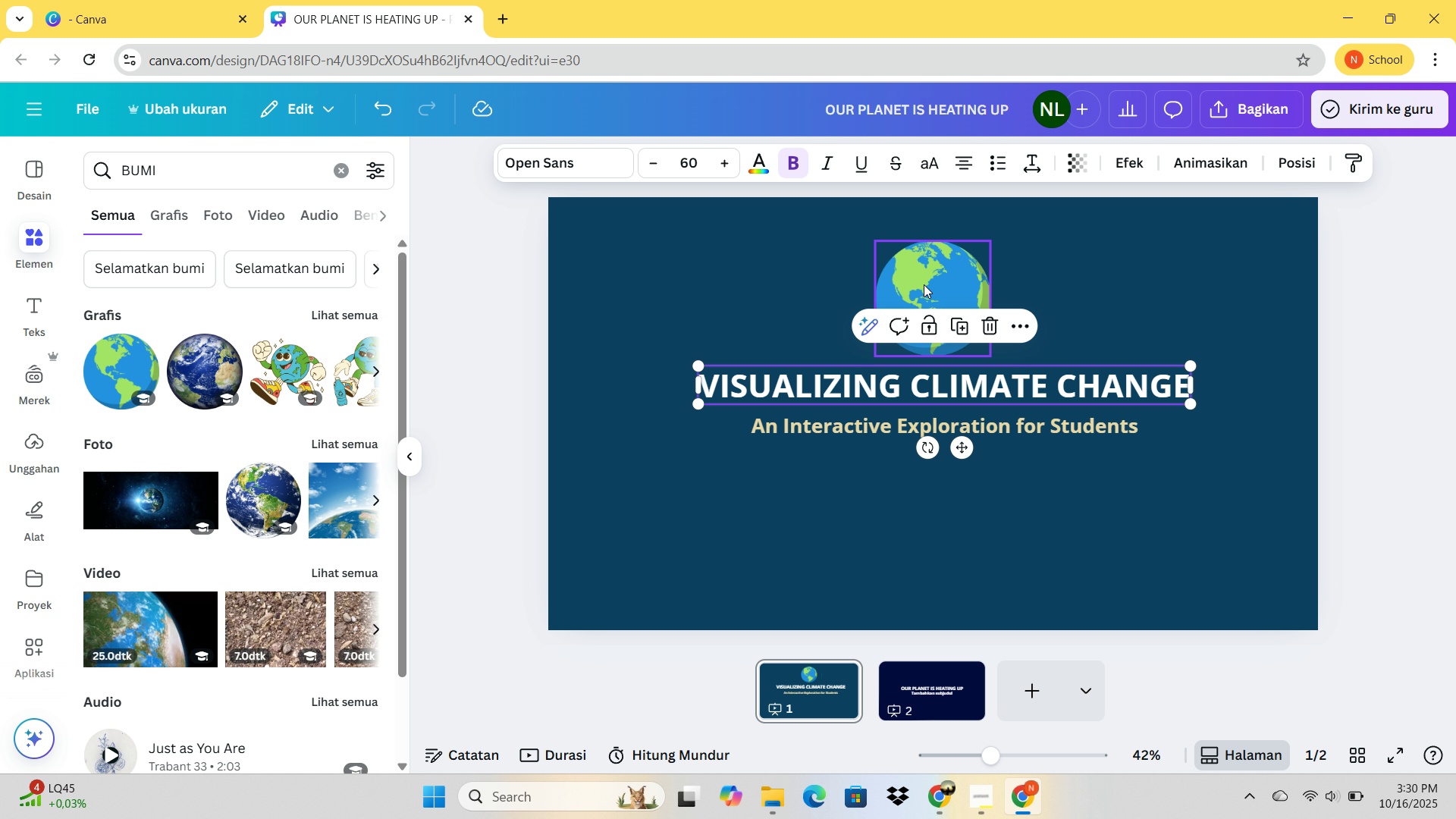 
left_click_drag(start_coordinate=[927, 283], to_coordinate=[914, 281])
 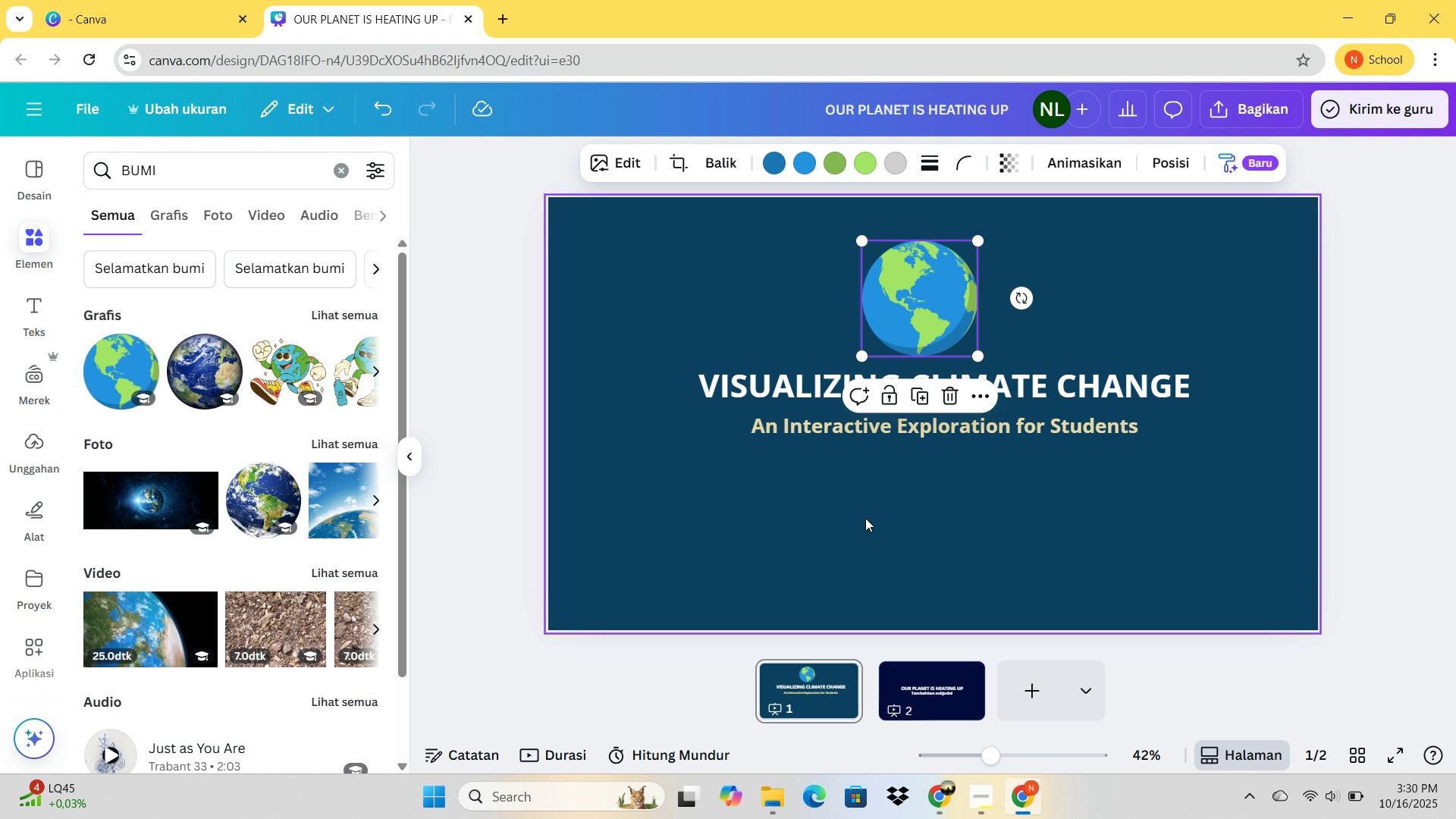 
left_click([865, 518])
 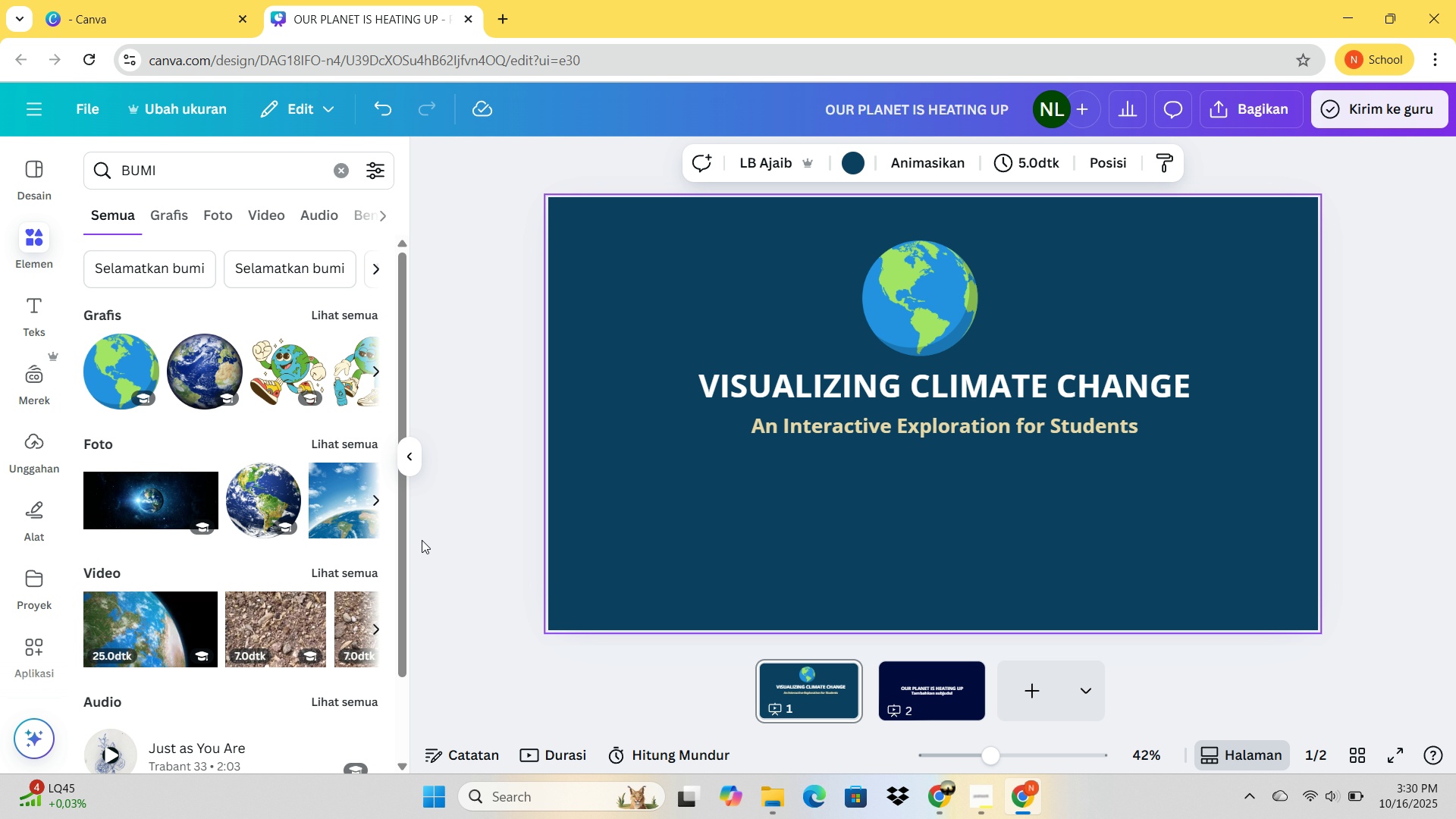 
wait(6.18)
 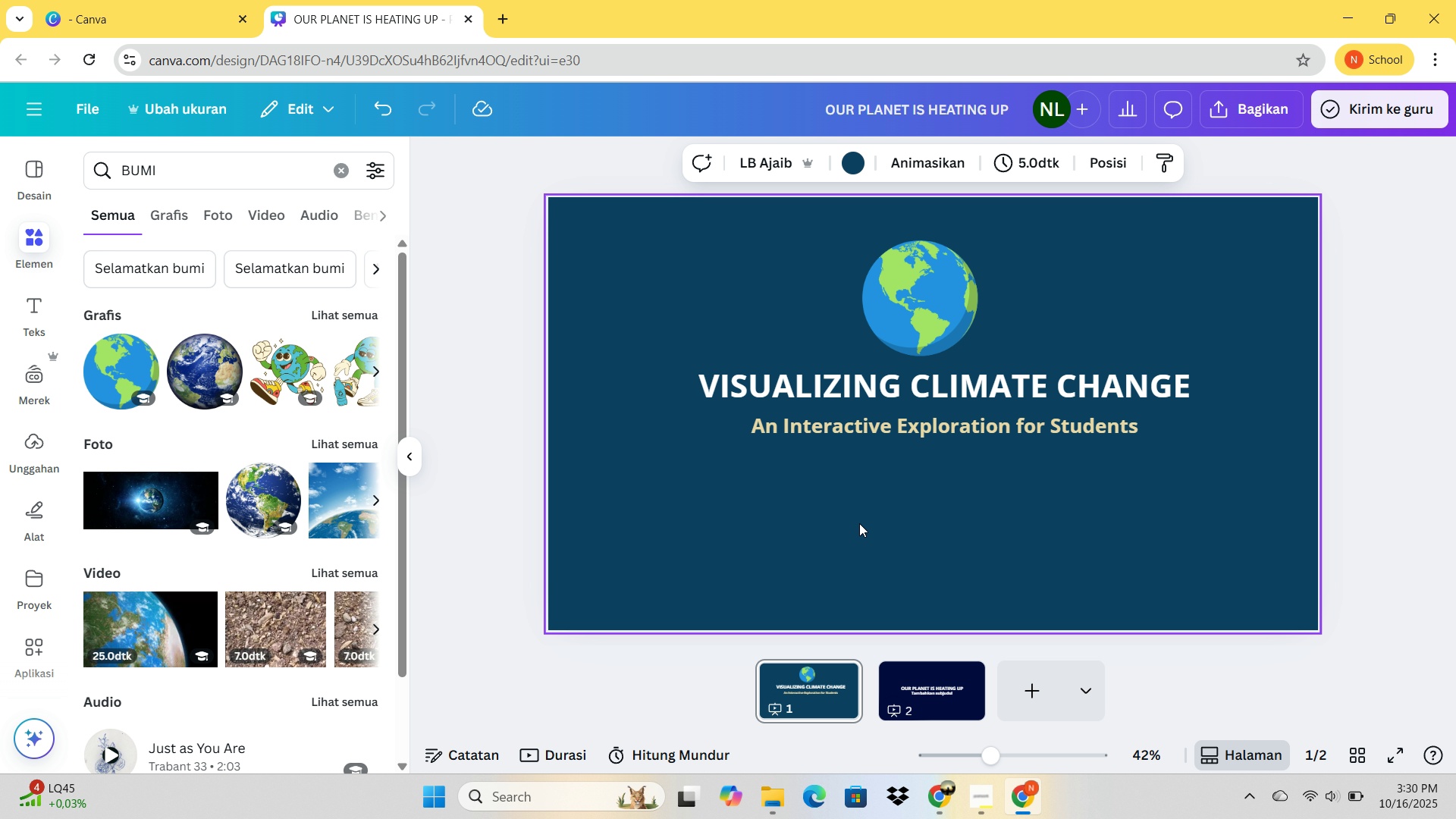 
left_click([31, 284])
 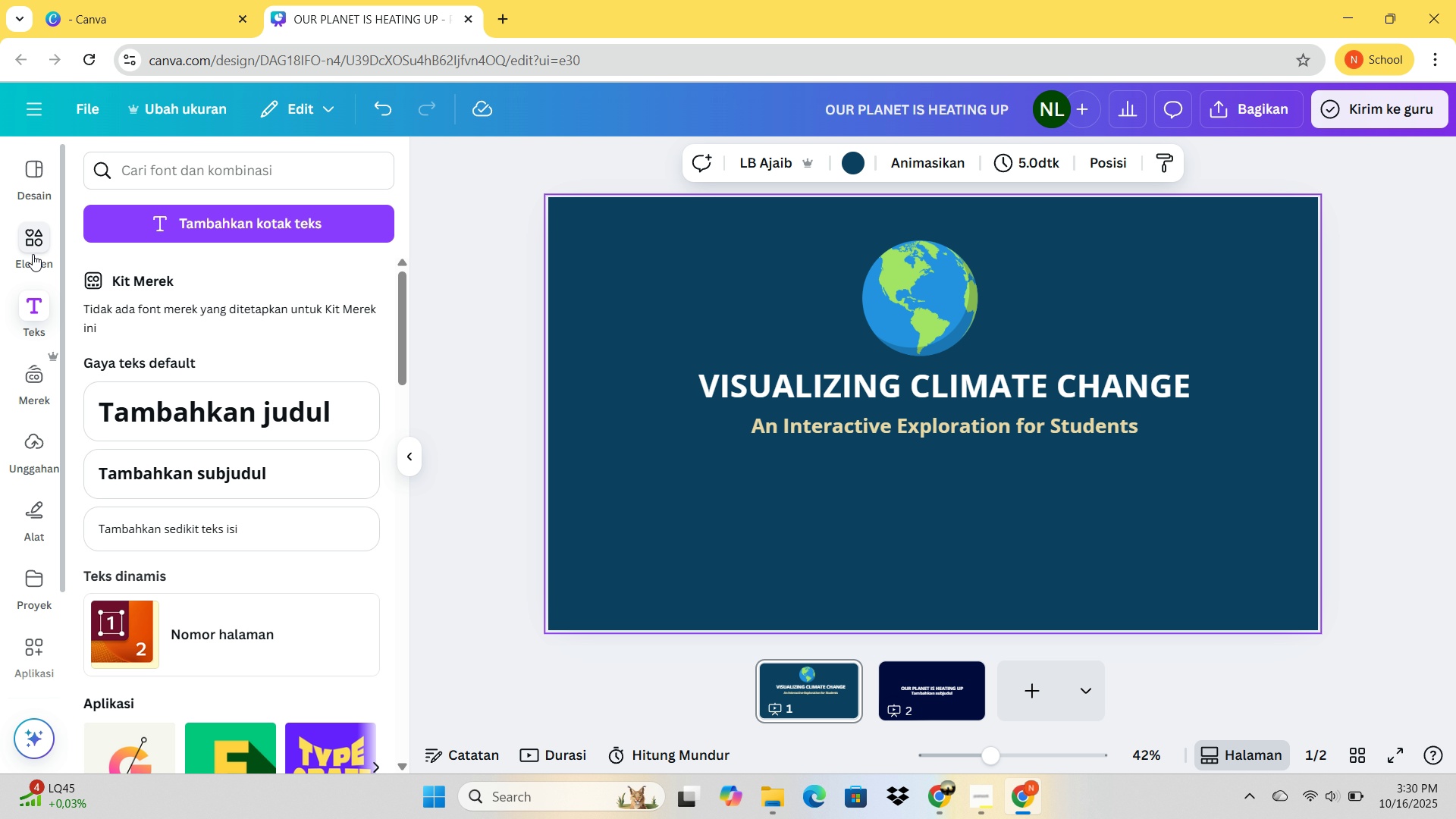 
left_click([33, 254])
 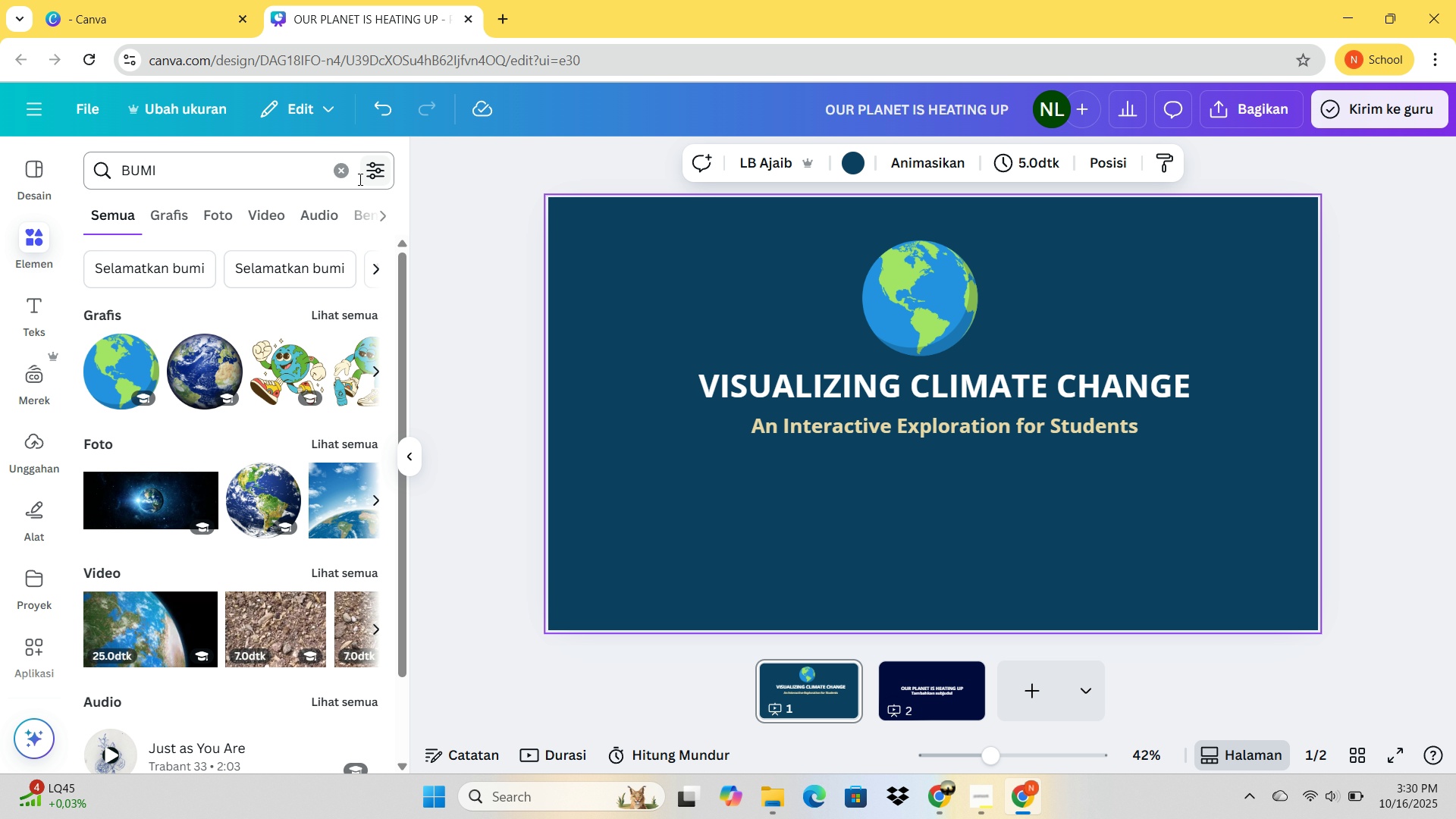 
left_click([352, 176])
 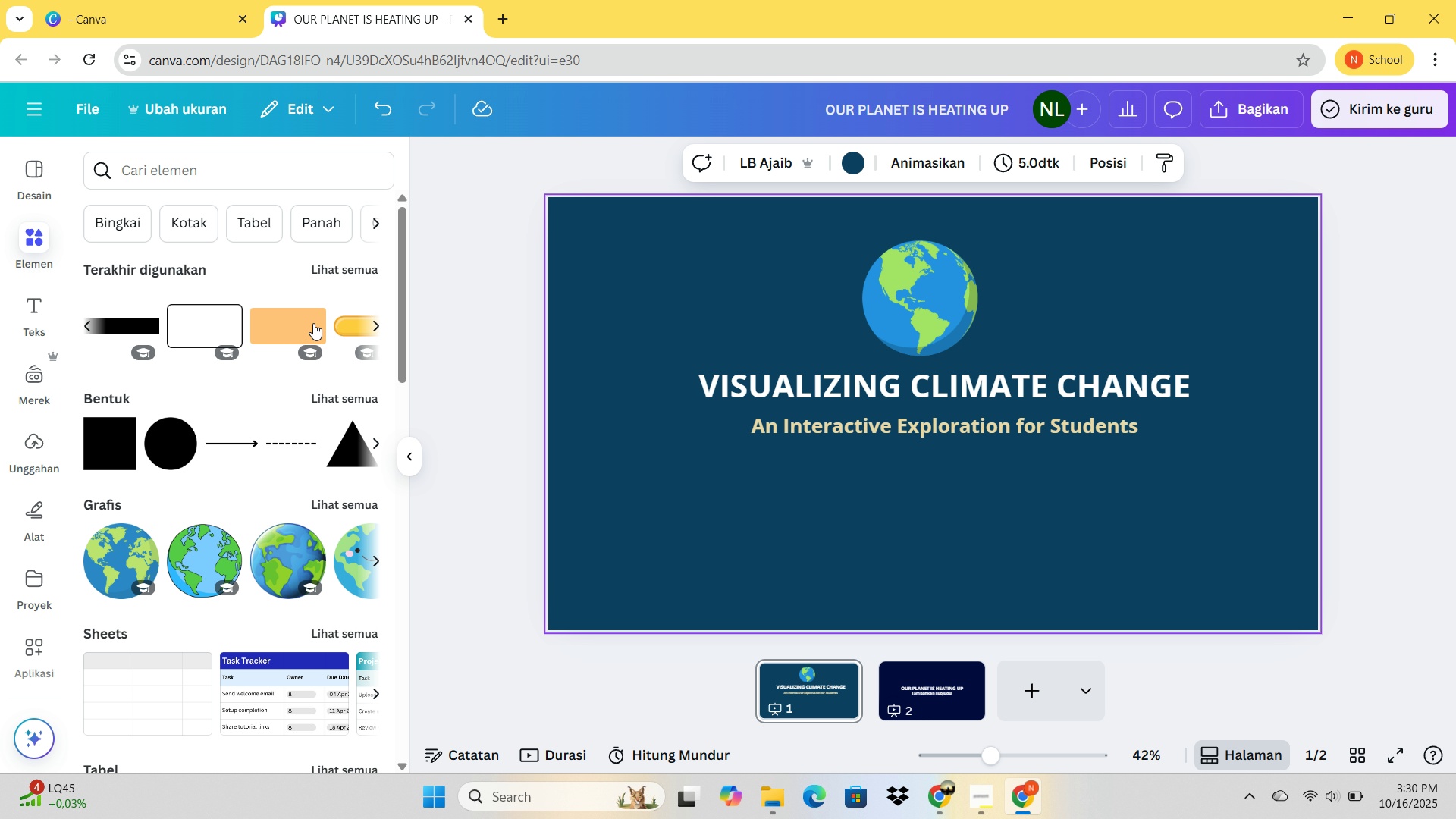 
left_click([131, 315])
 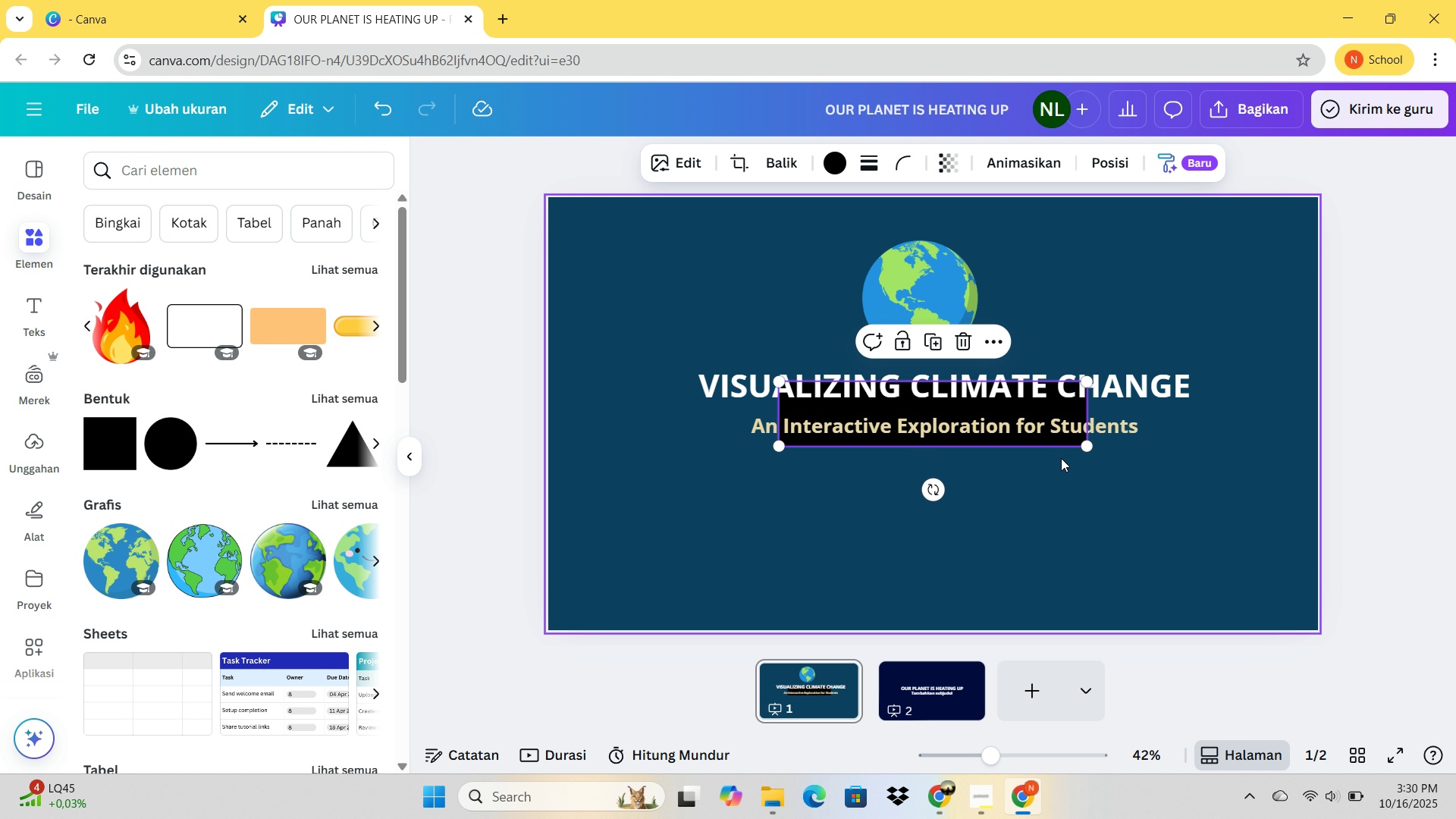 
left_click_drag(start_coordinate=[1050, 442], to_coordinate=[1060, 538])
 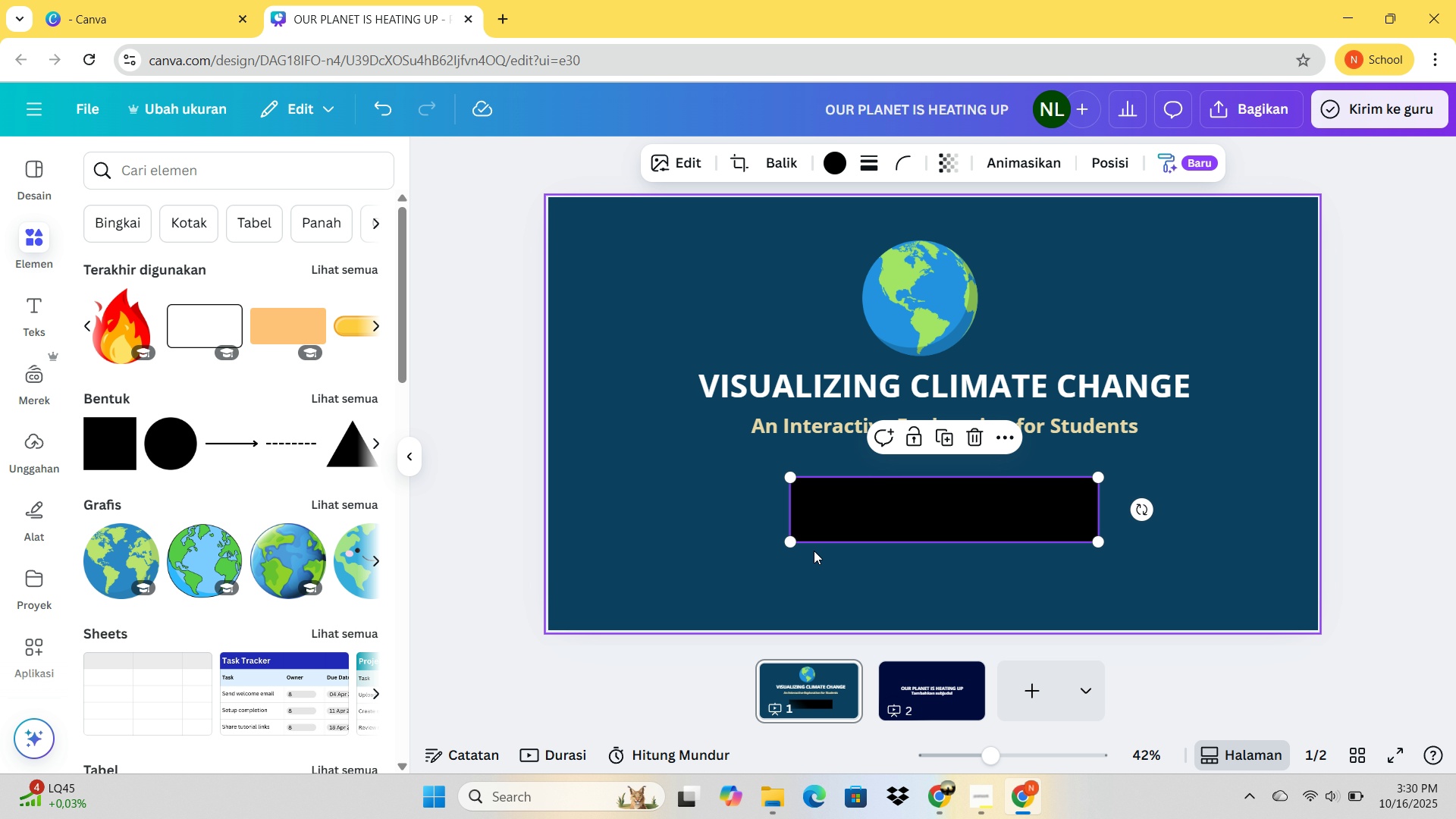 
left_click_drag(start_coordinate=[787, 540], to_coordinate=[861, 502])
 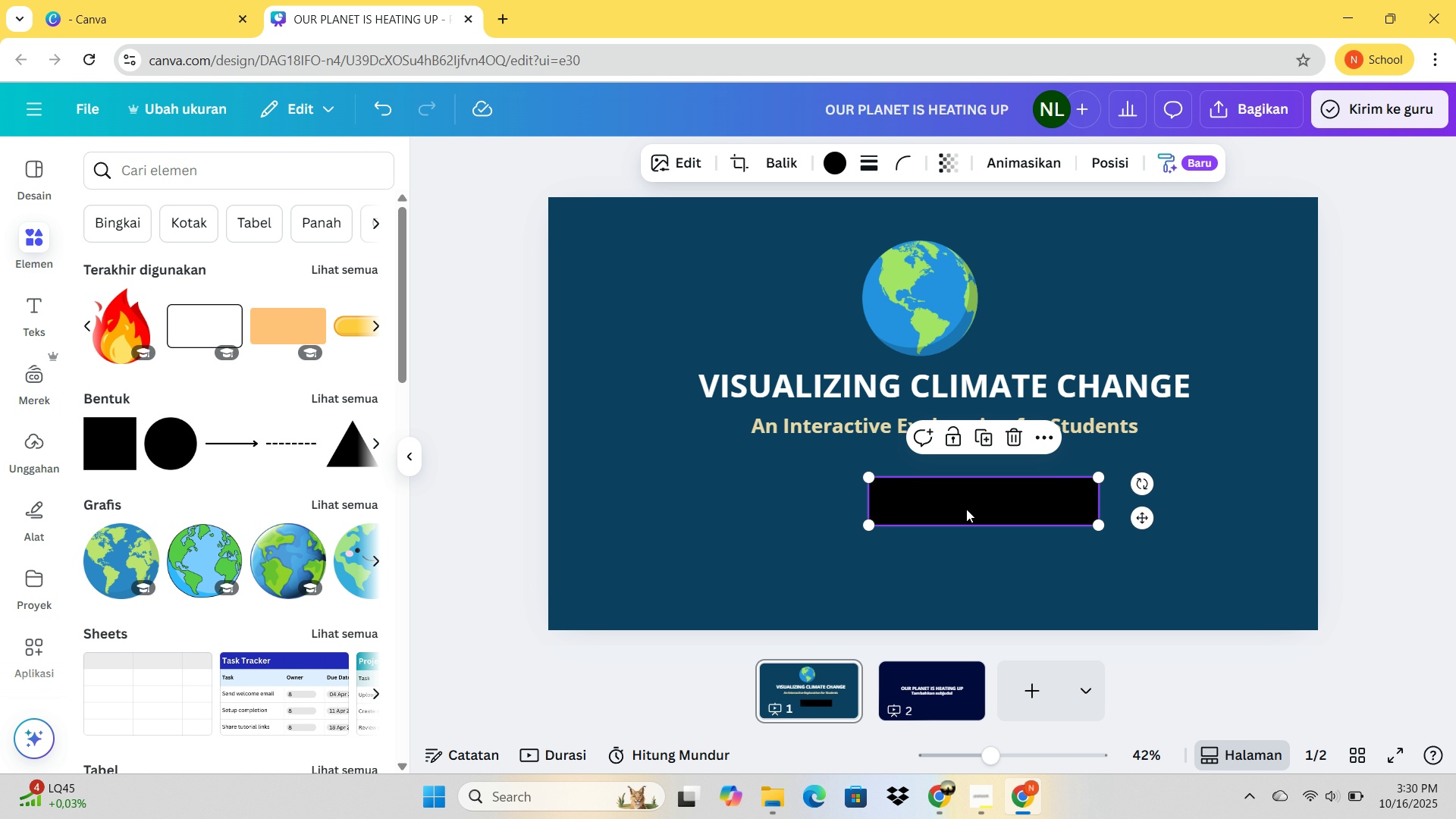 
left_click_drag(start_coordinate=[967, 507], to_coordinate=[915, 507])
 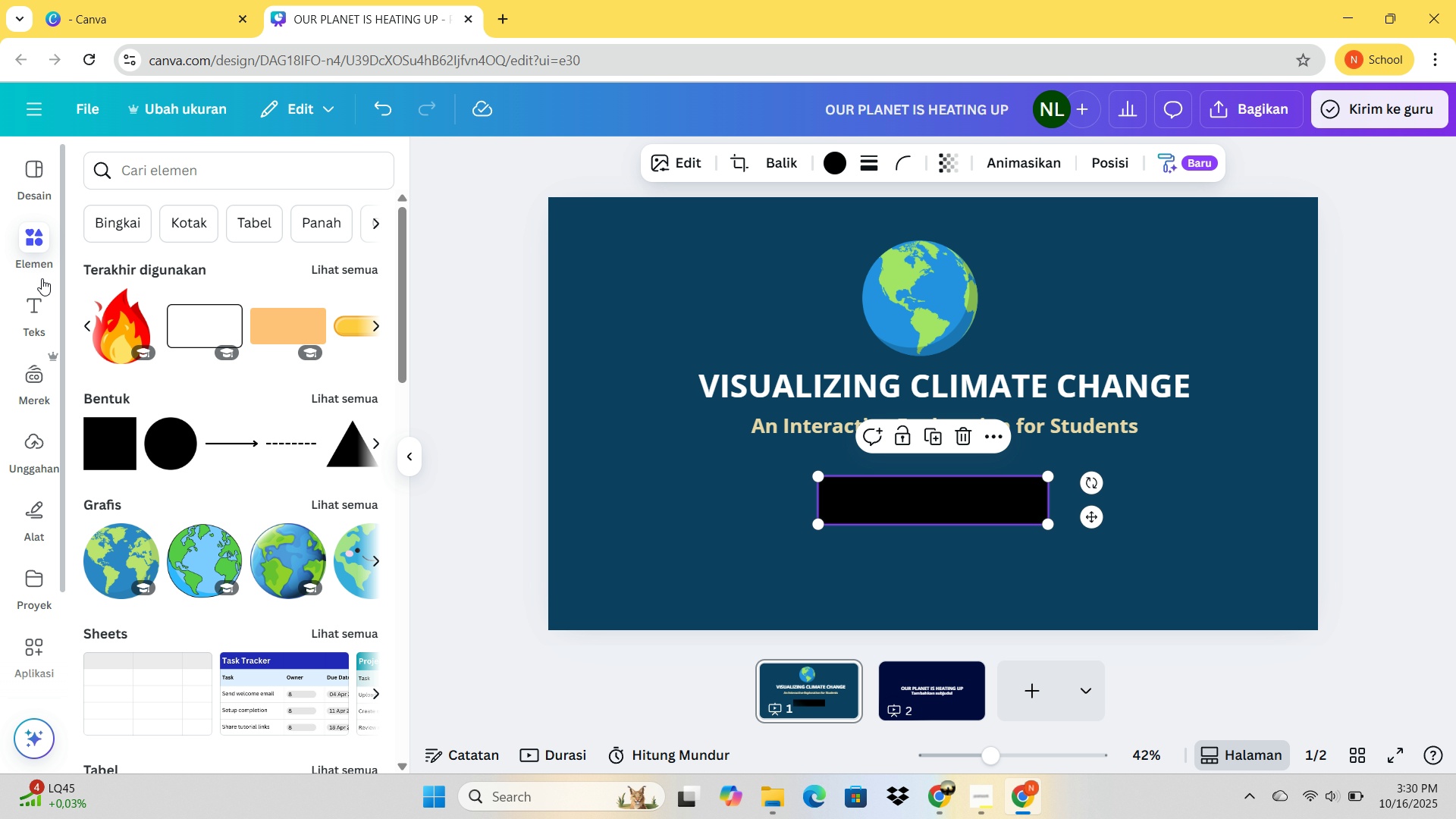 
left_click([39, 322])
 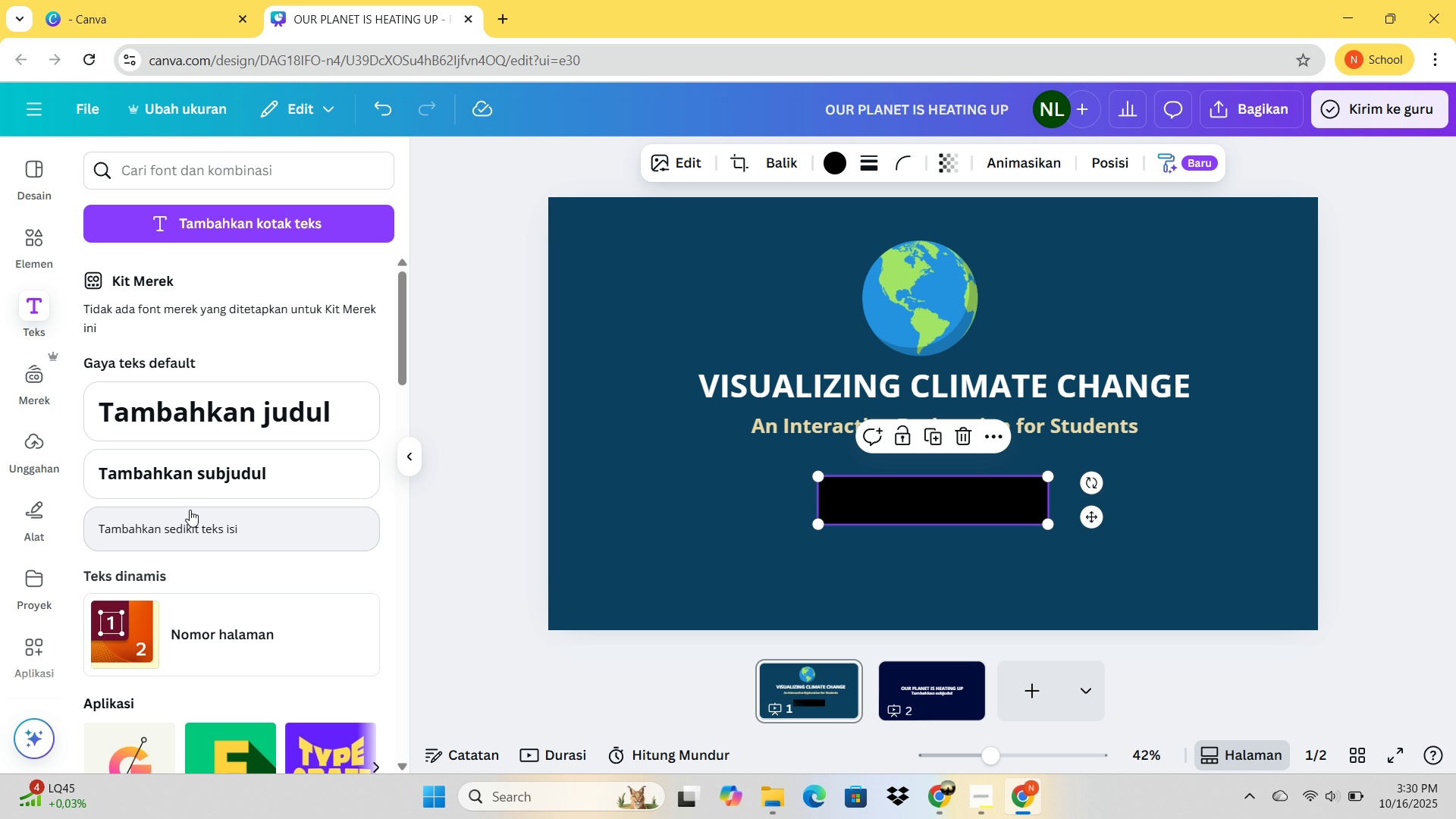 
left_click([190, 510])
 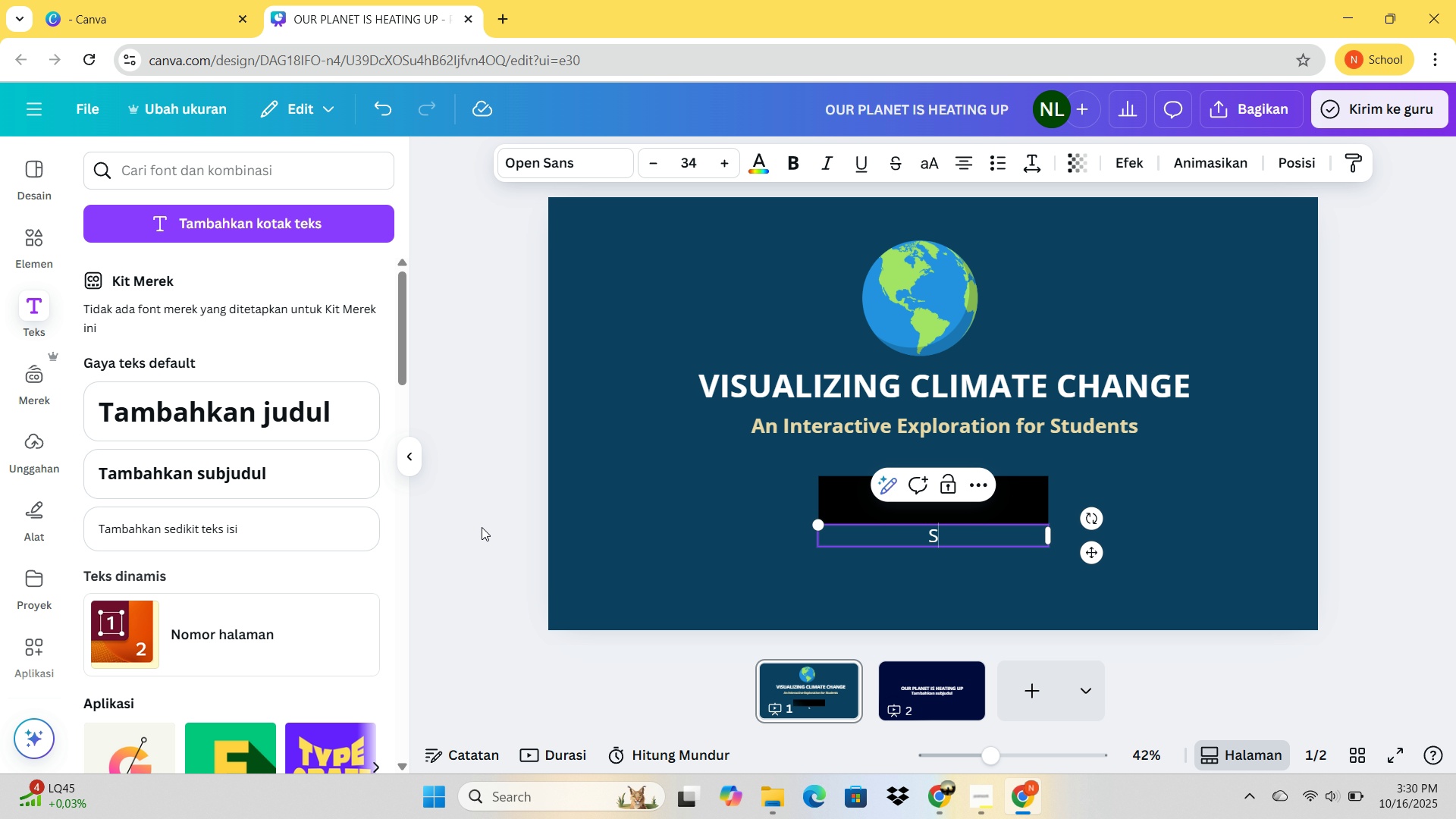 
type(START EXPLORING)
 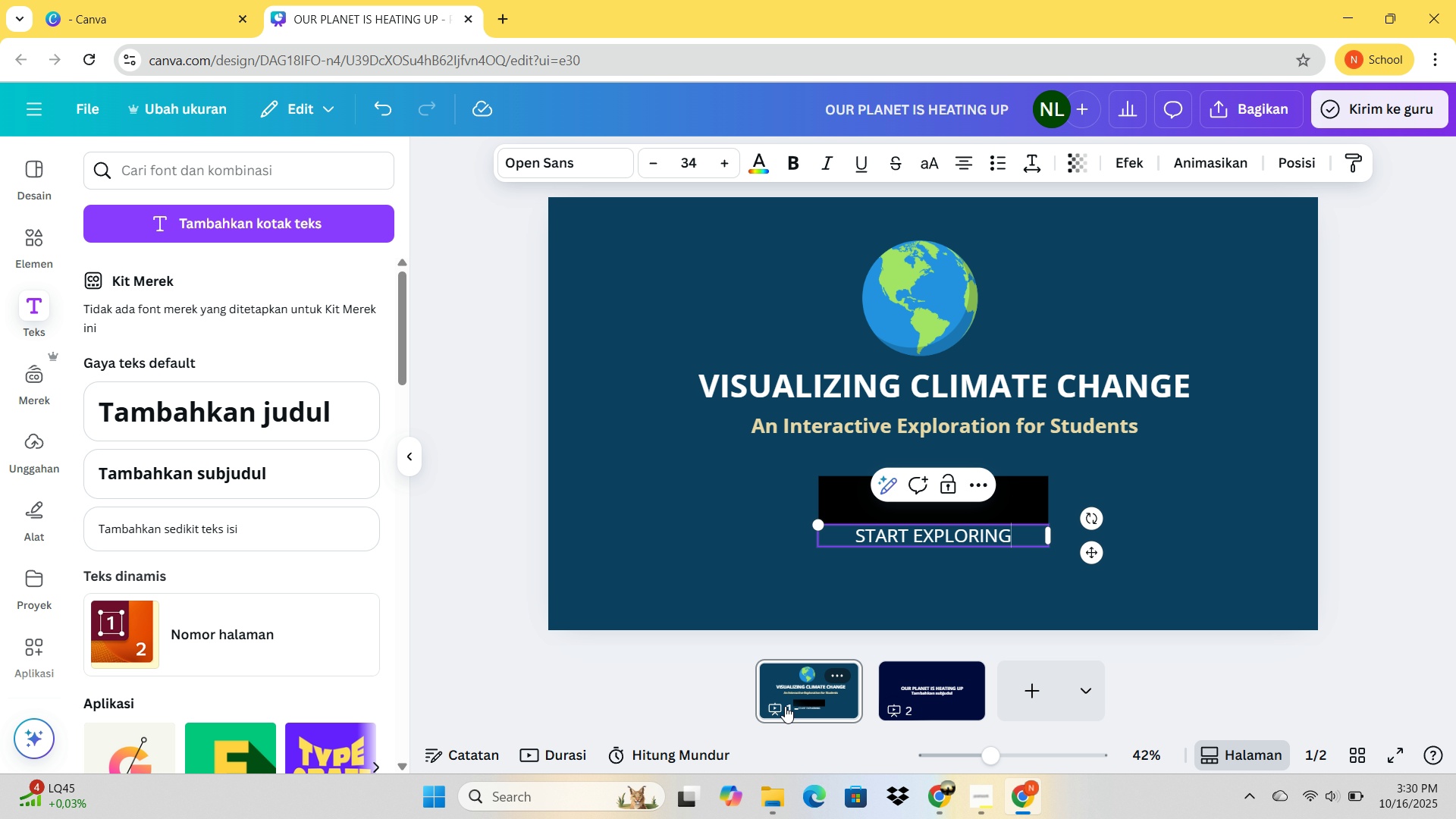 
left_click([908, 605])
 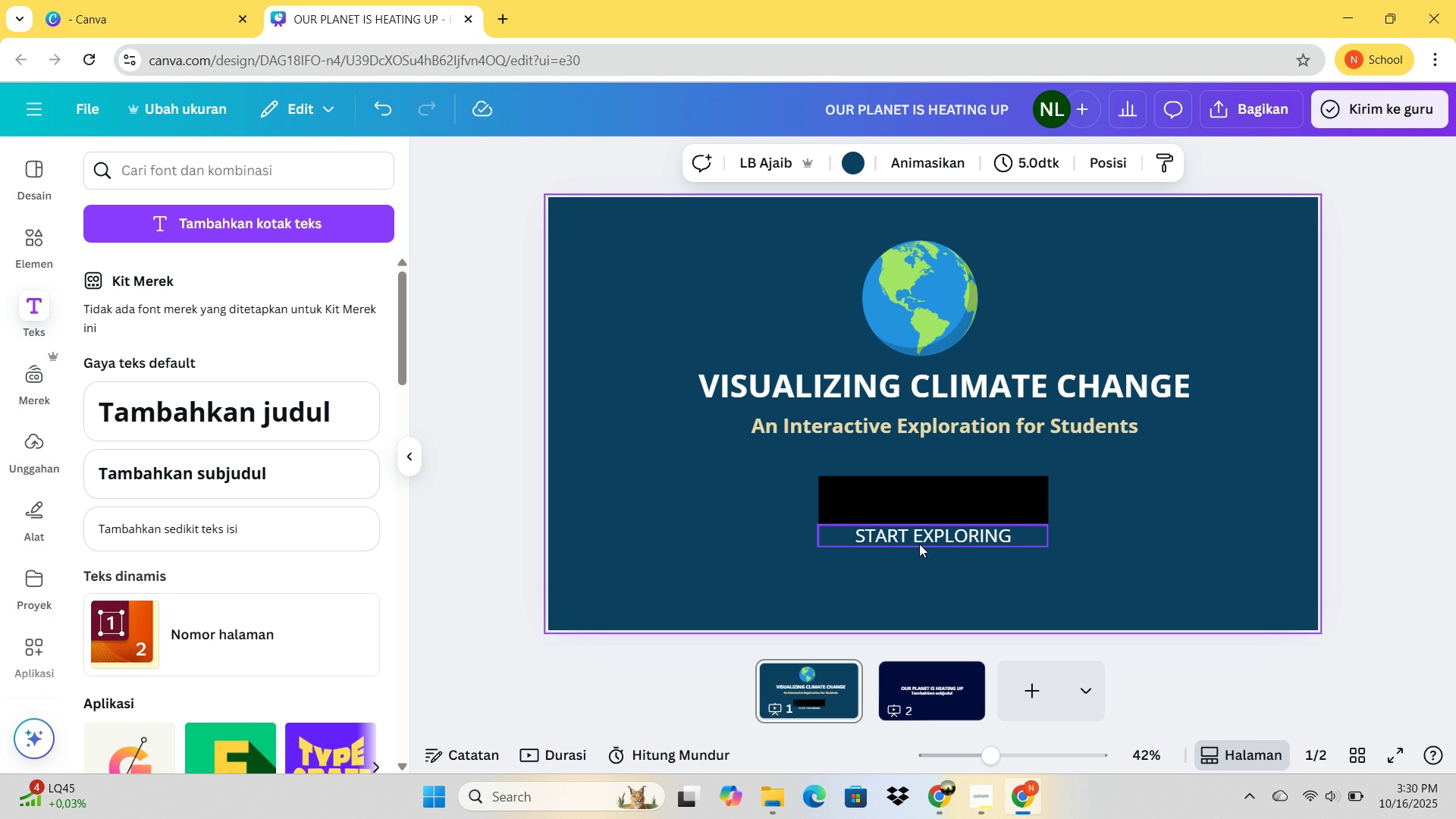 
left_click_drag(start_coordinate=[919, 544], to_coordinate=[915, 507])
 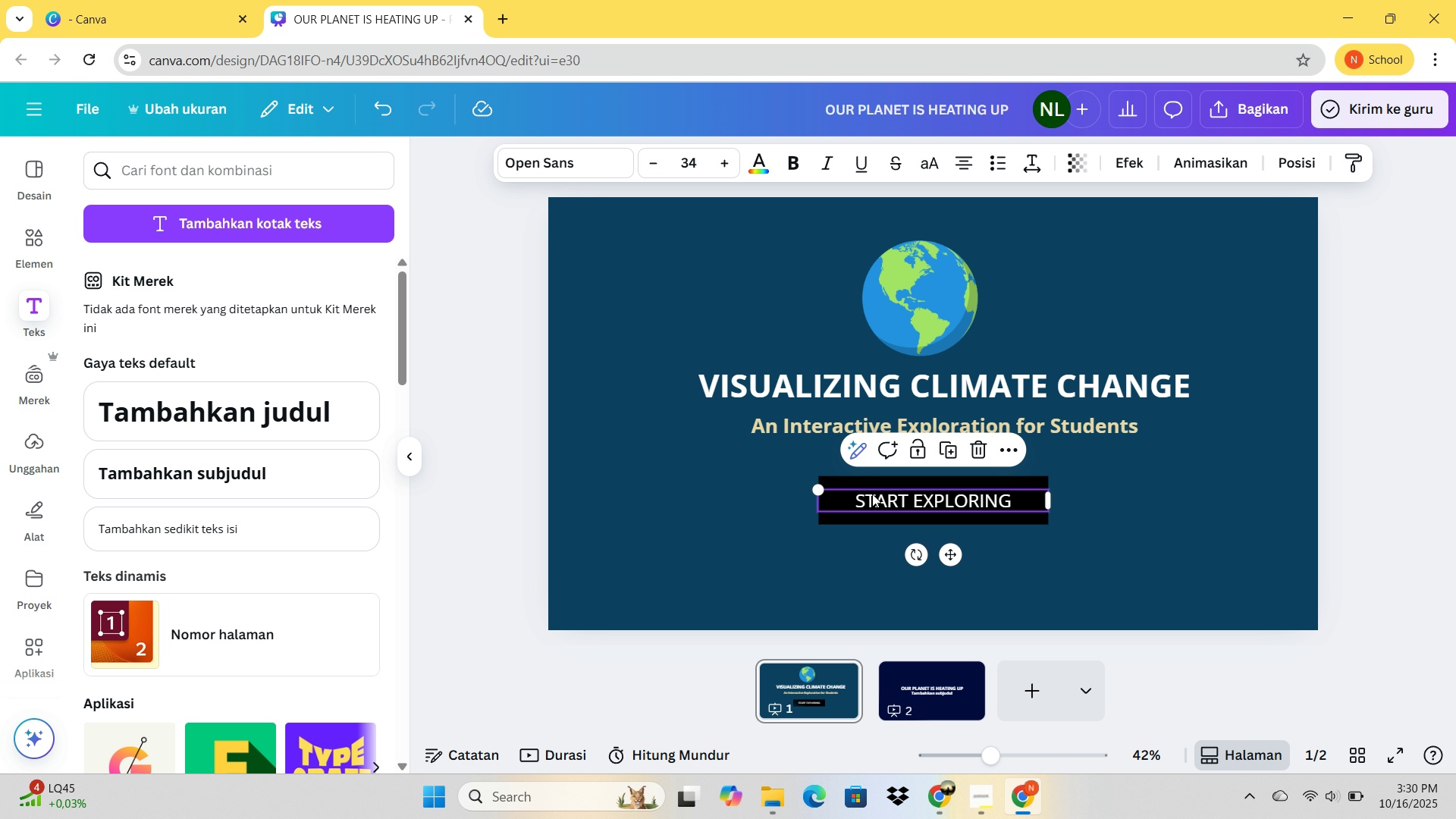 
left_click([871, 513])
 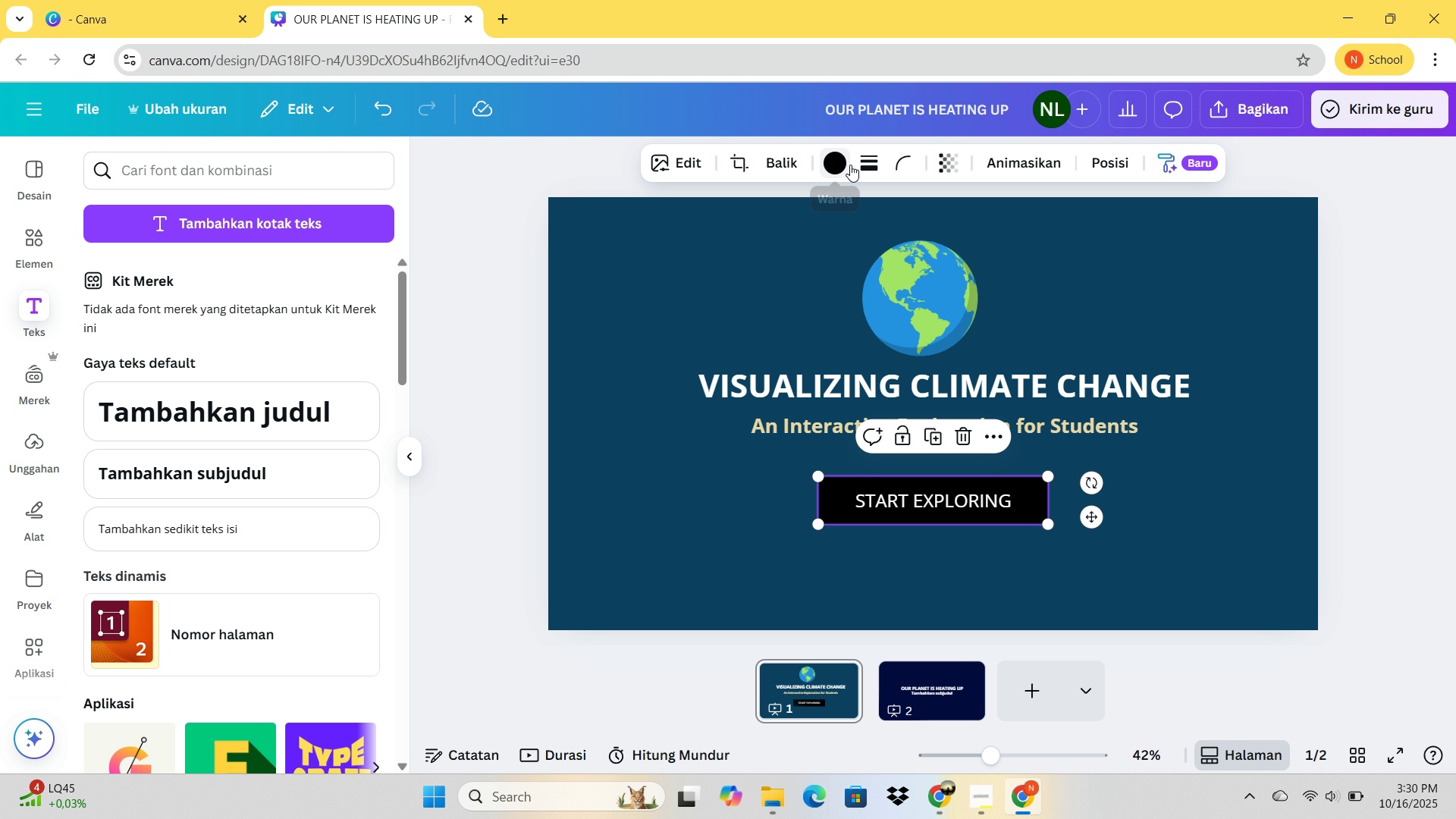 
double_click([845, 165])
 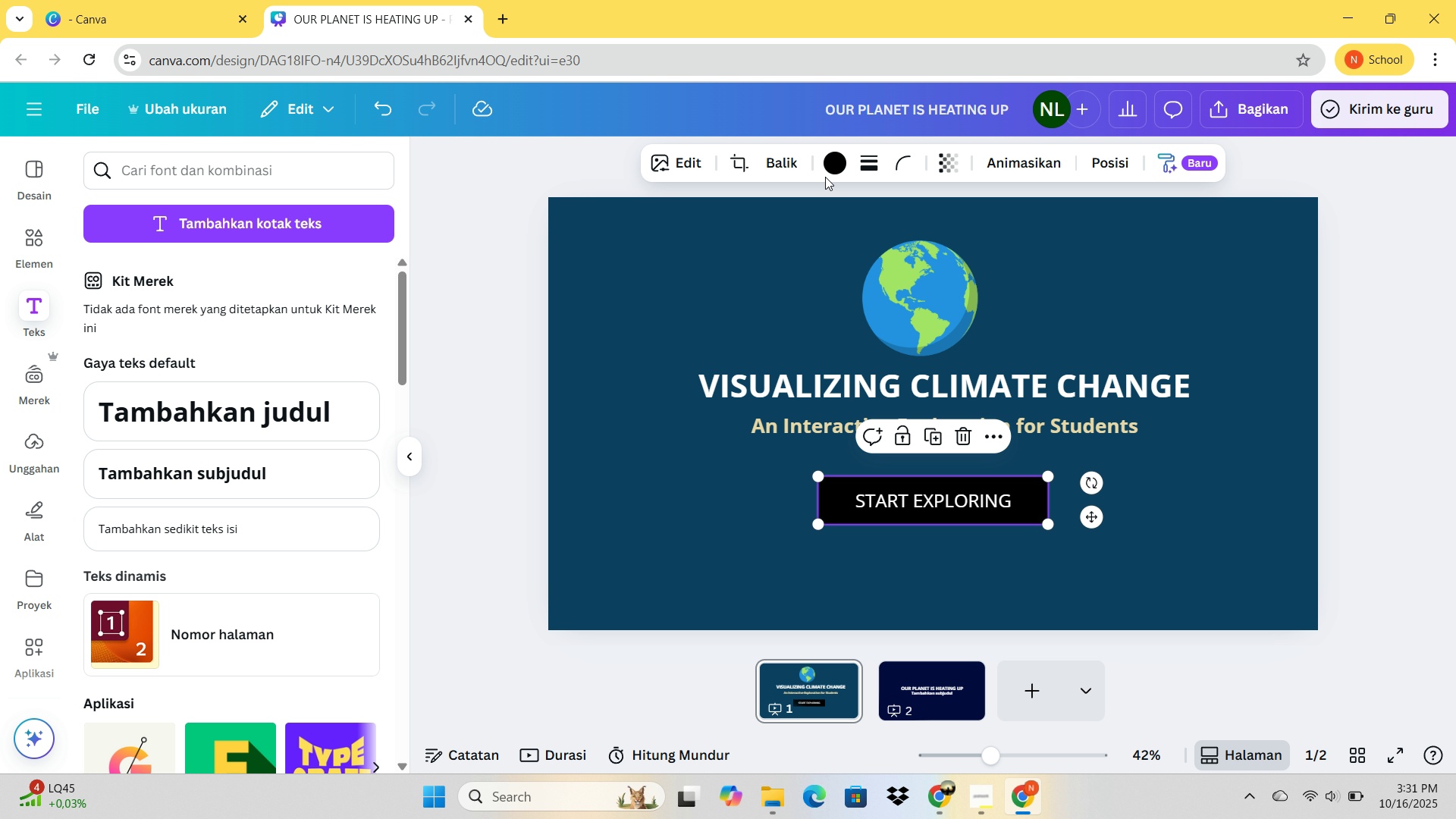 
left_click([831, 169])
 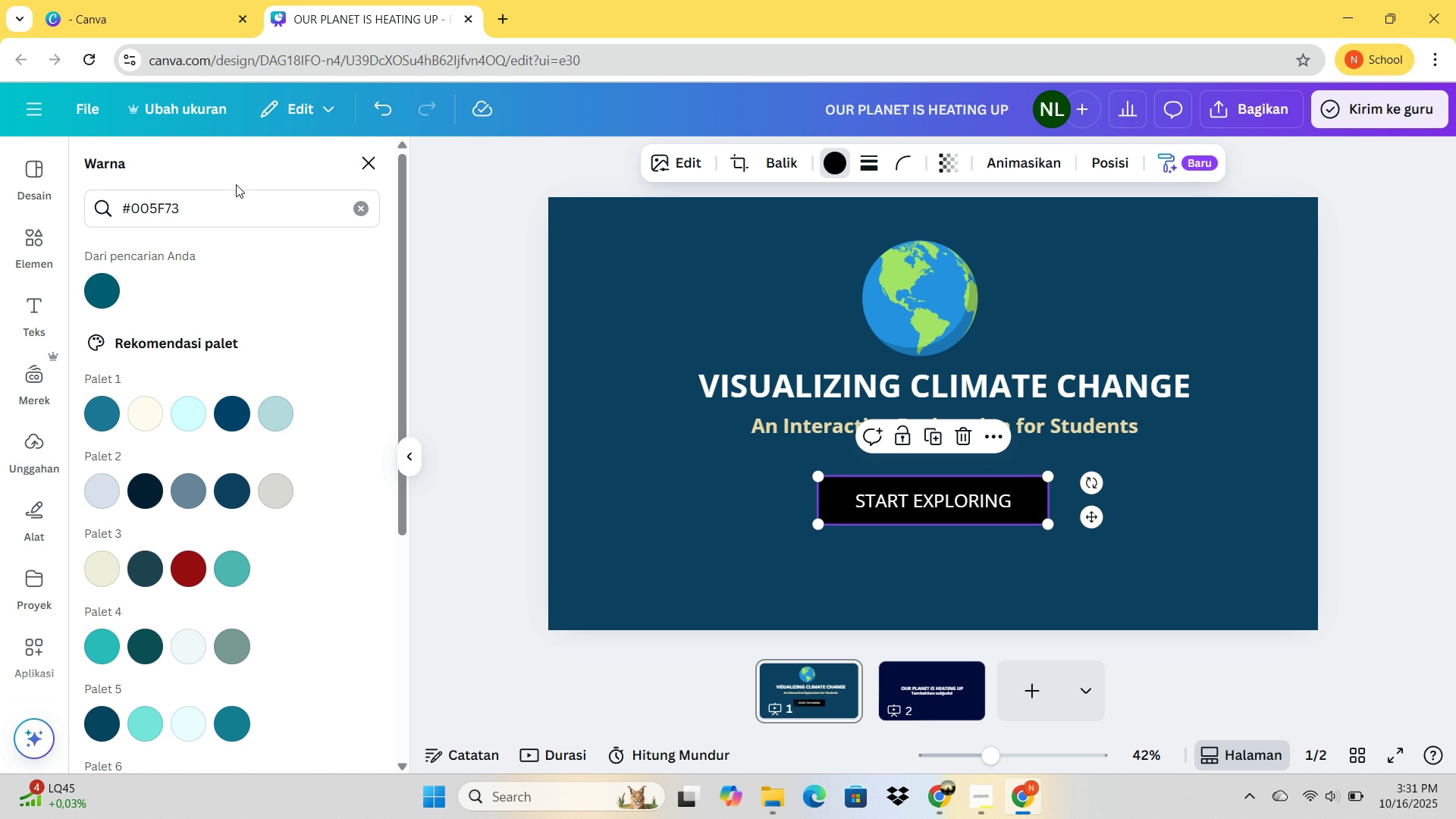 
left_click_drag(start_coordinate=[233, 198], to_coordinate=[141, 202])
 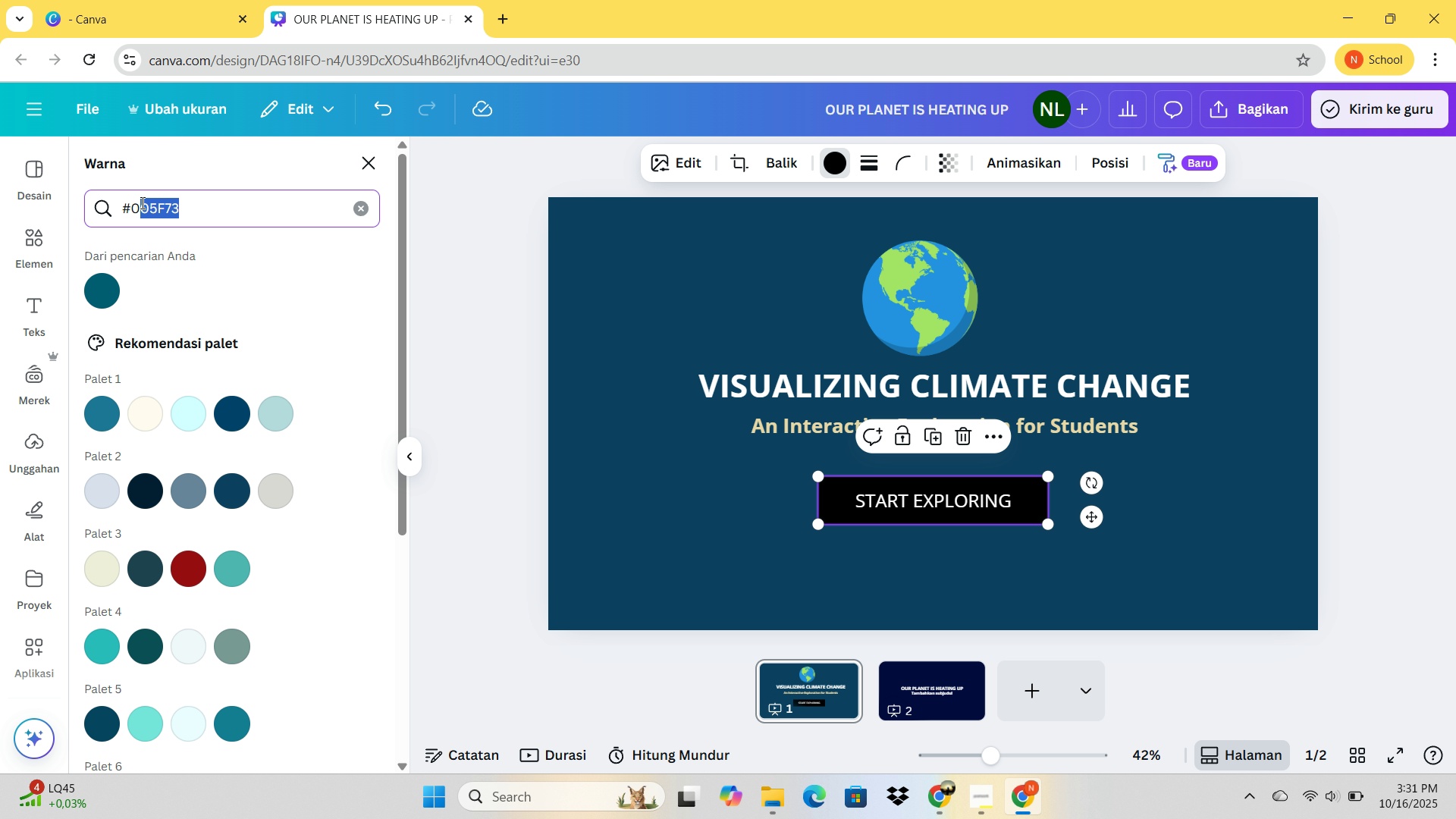 
key(Backspace)
key(Backspace)
type(EE9B00)
 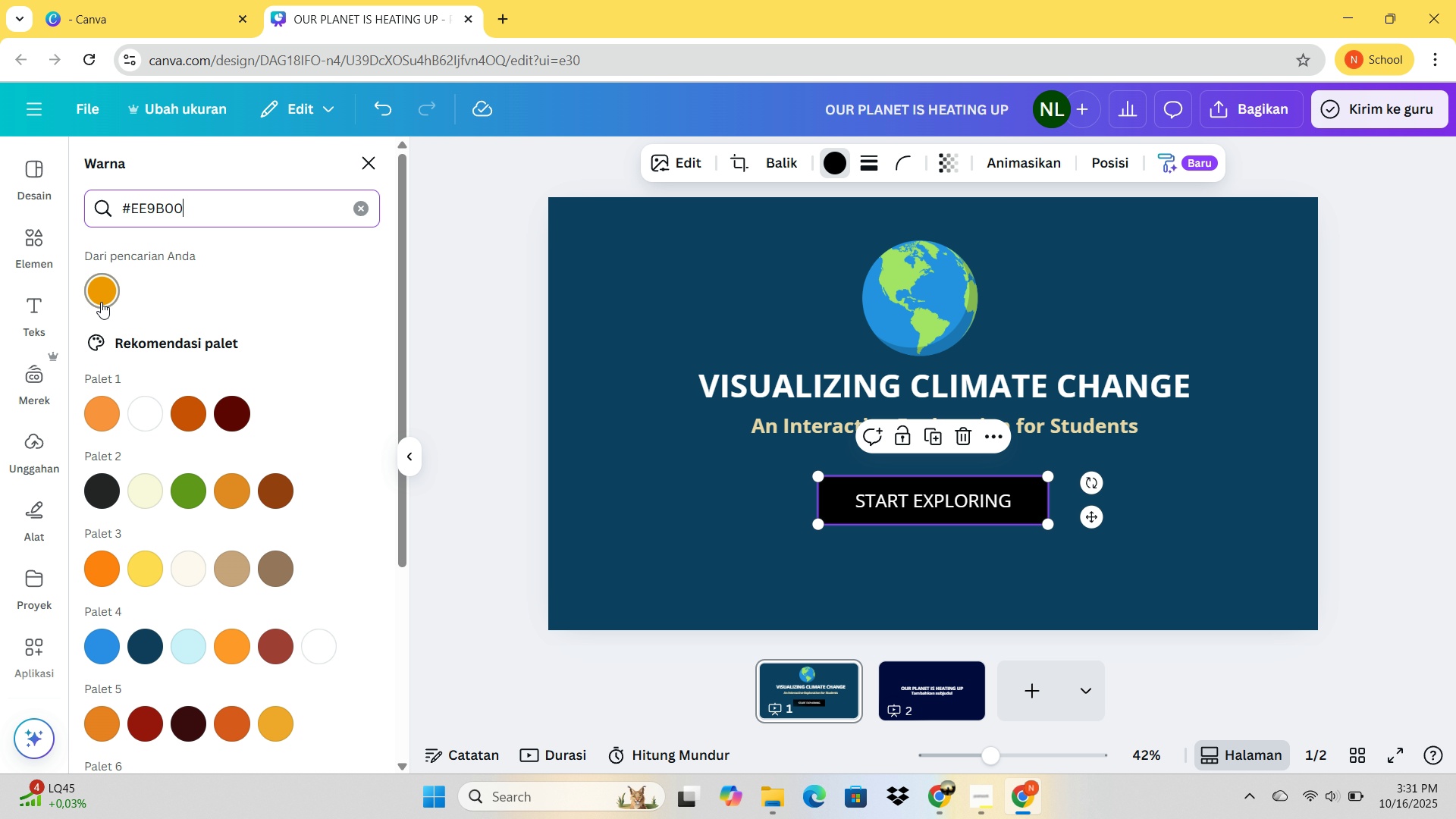 
left_click([101, 302])
 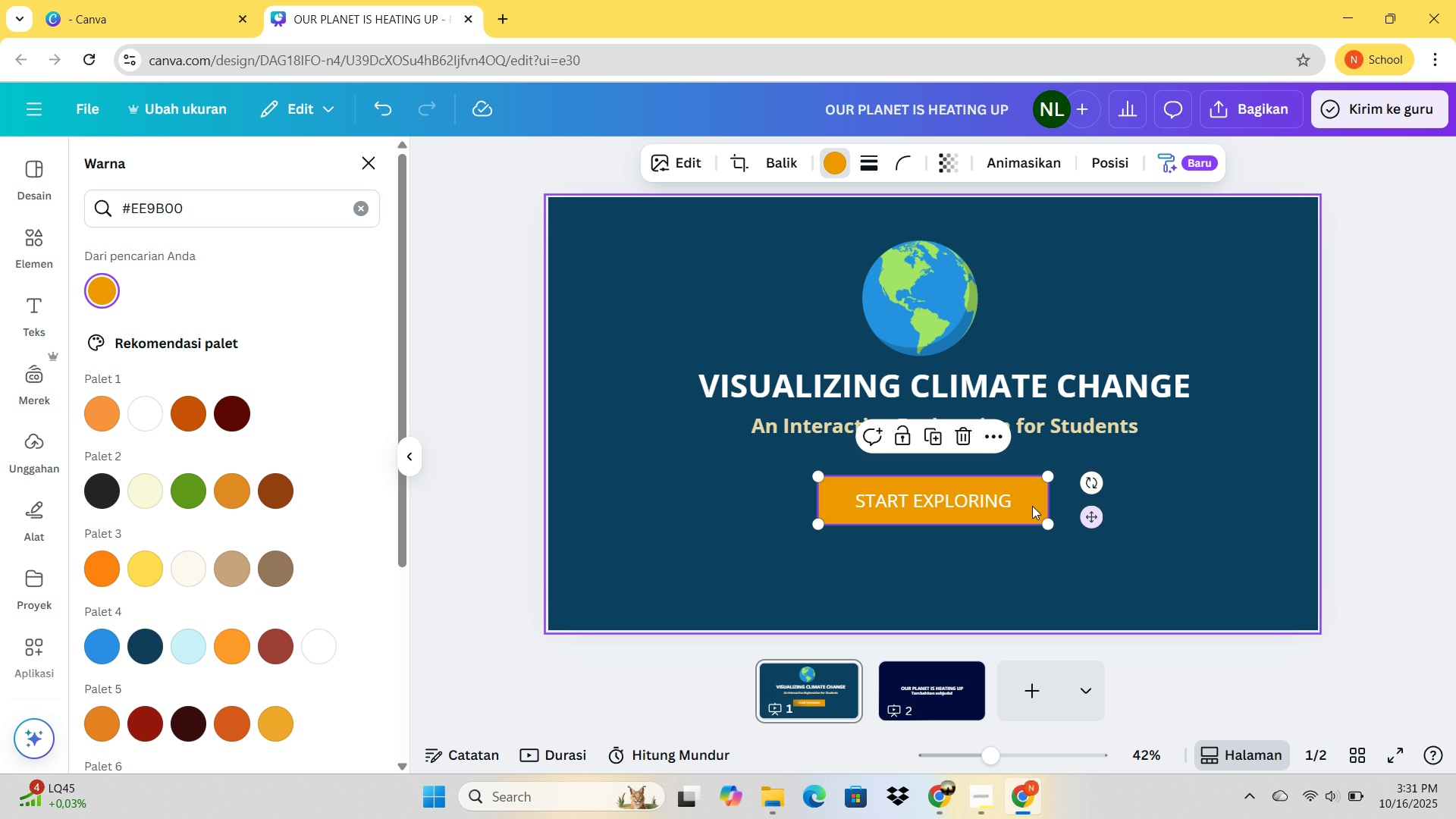 
double_click([992, 495])
 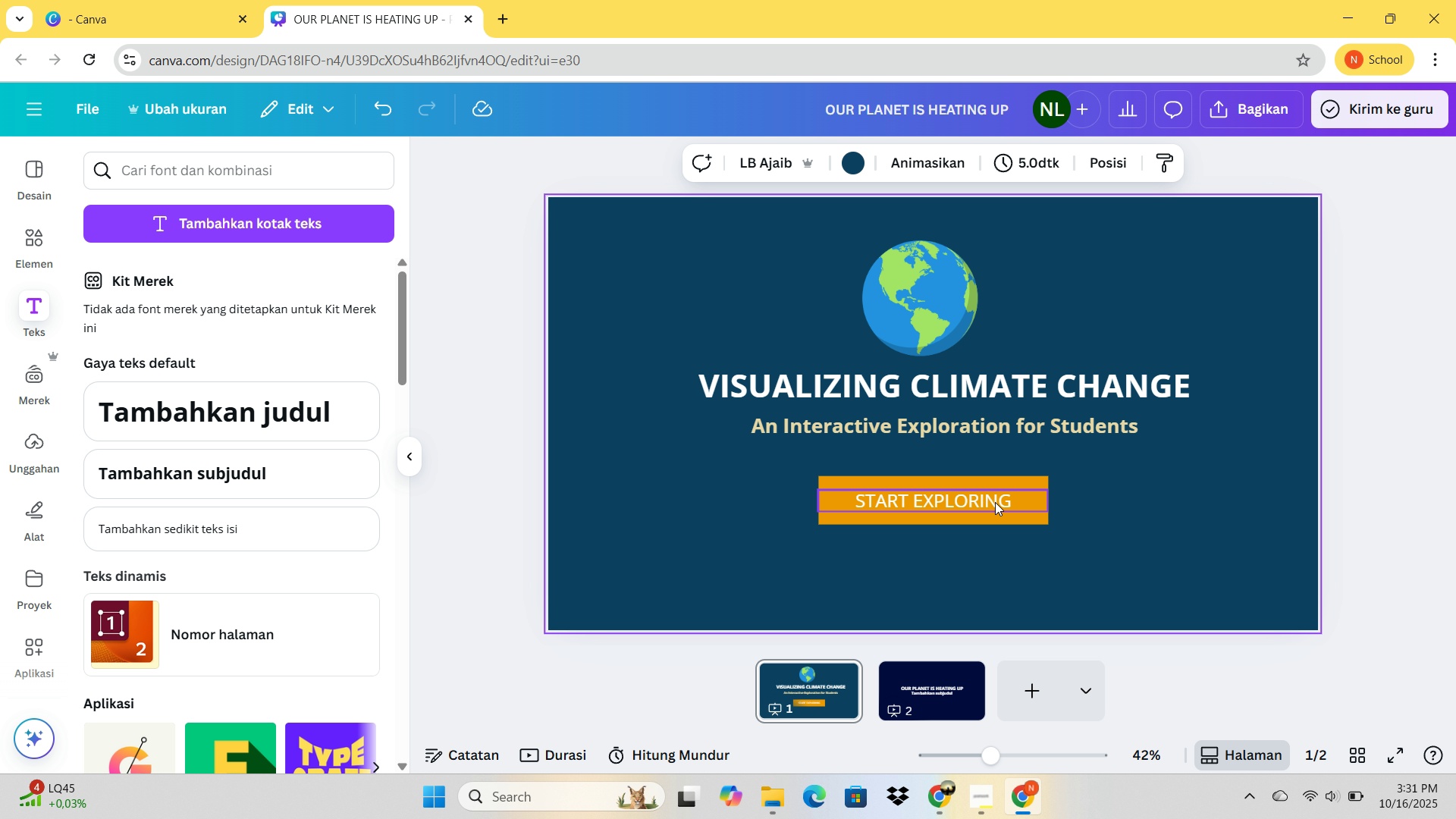 
key(Control+B)
 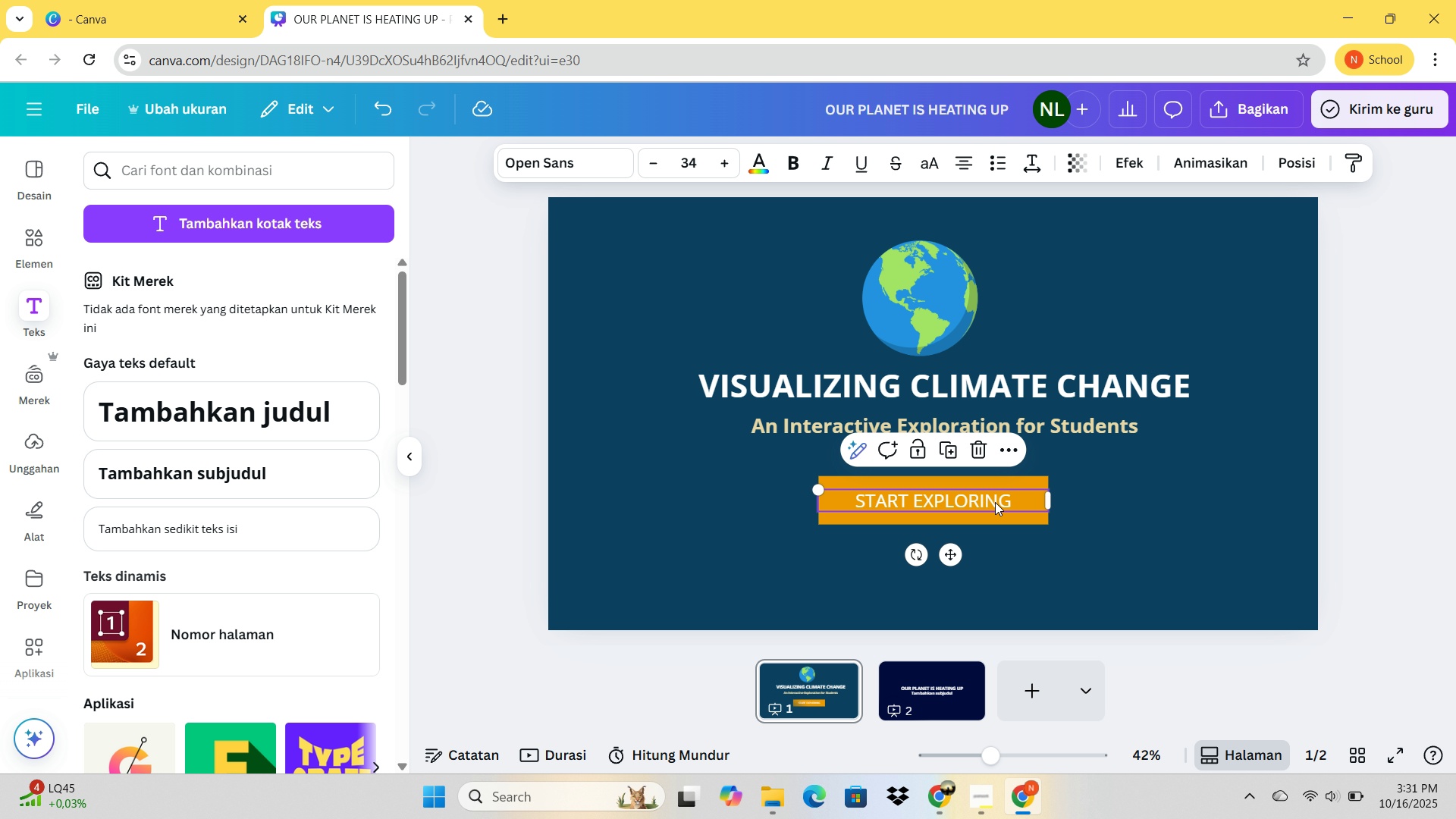 
double_click([995, 502])
 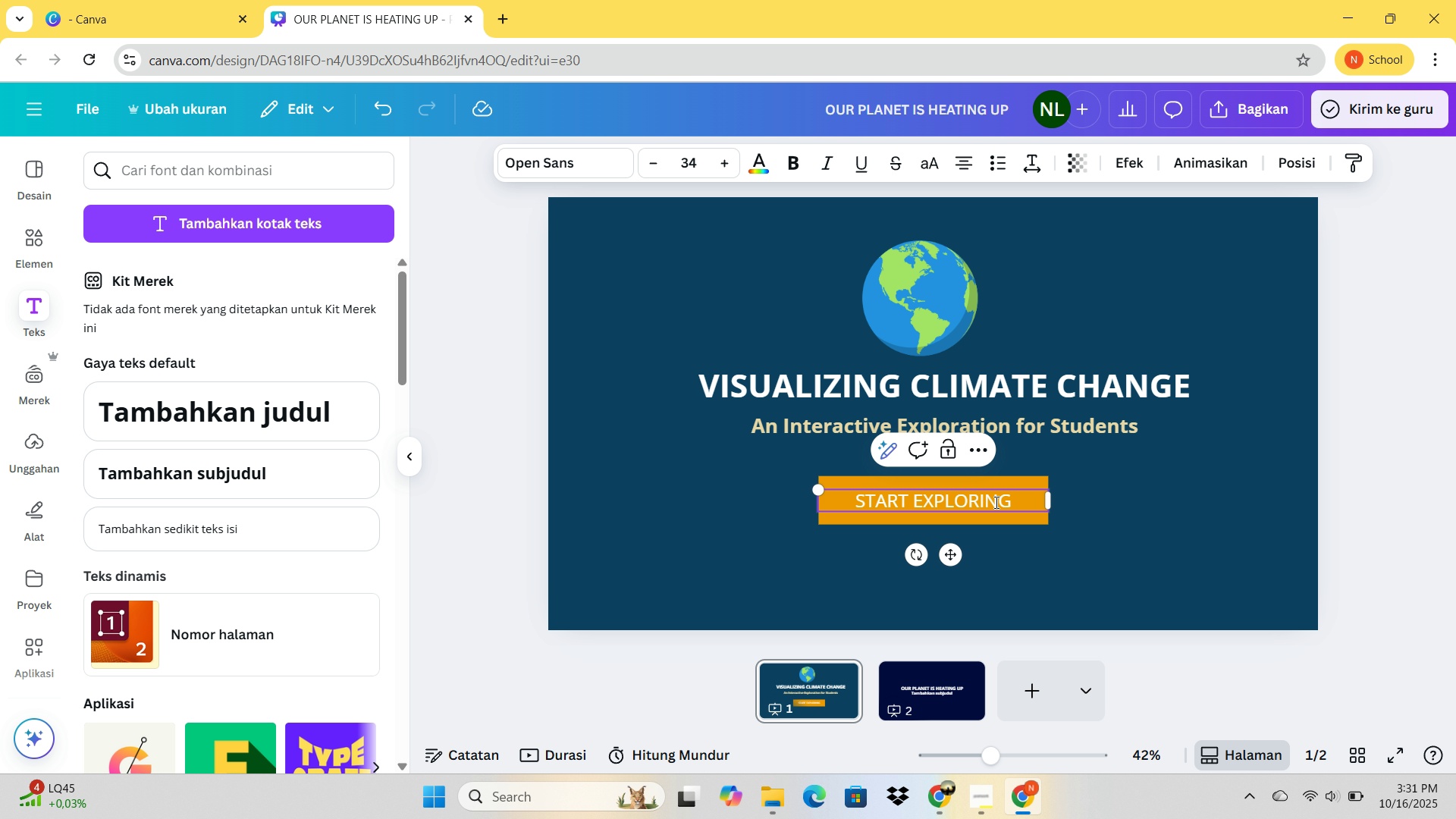 
key(Control+ControlLeft)
 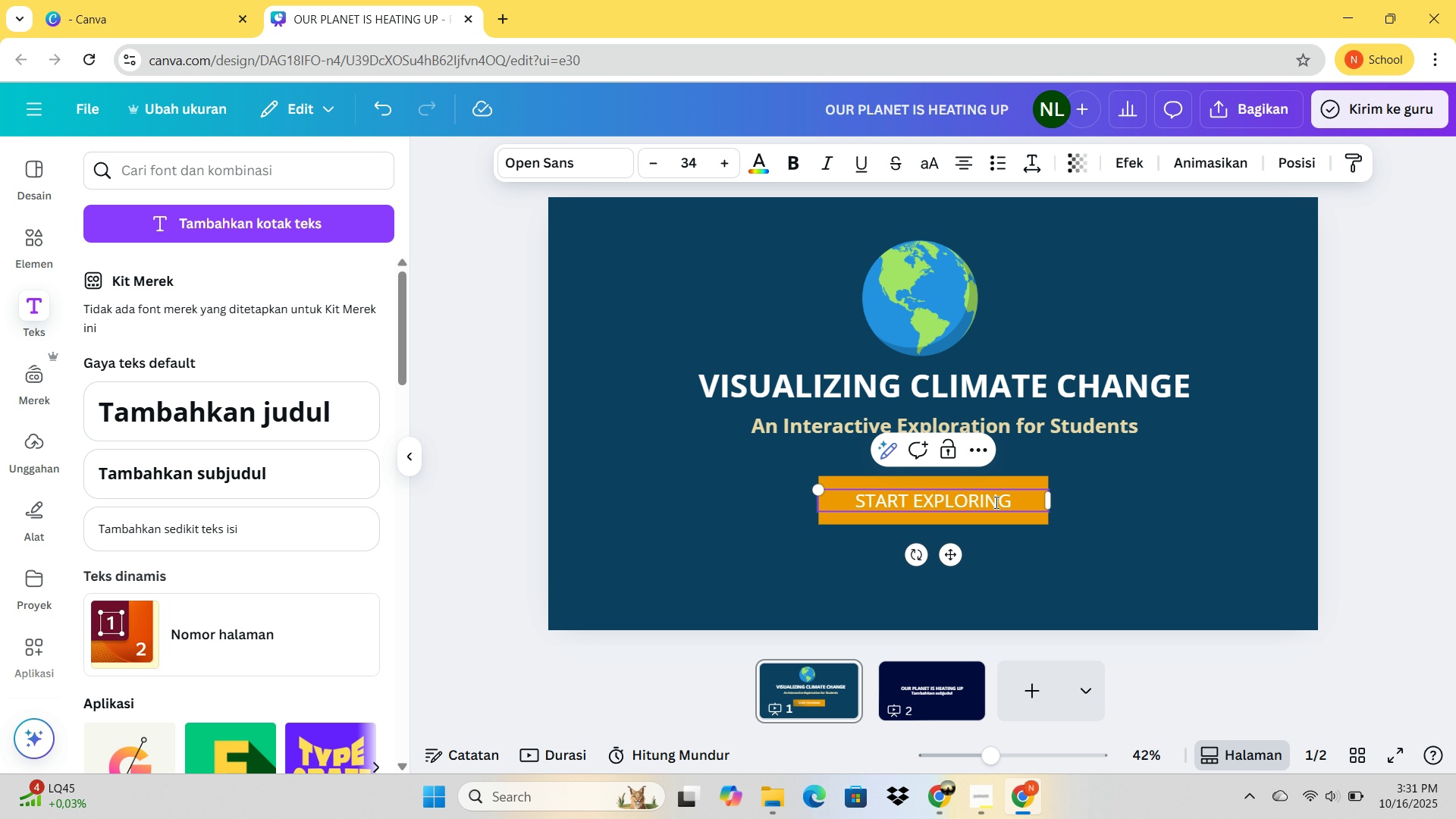 
key(Control+A)
 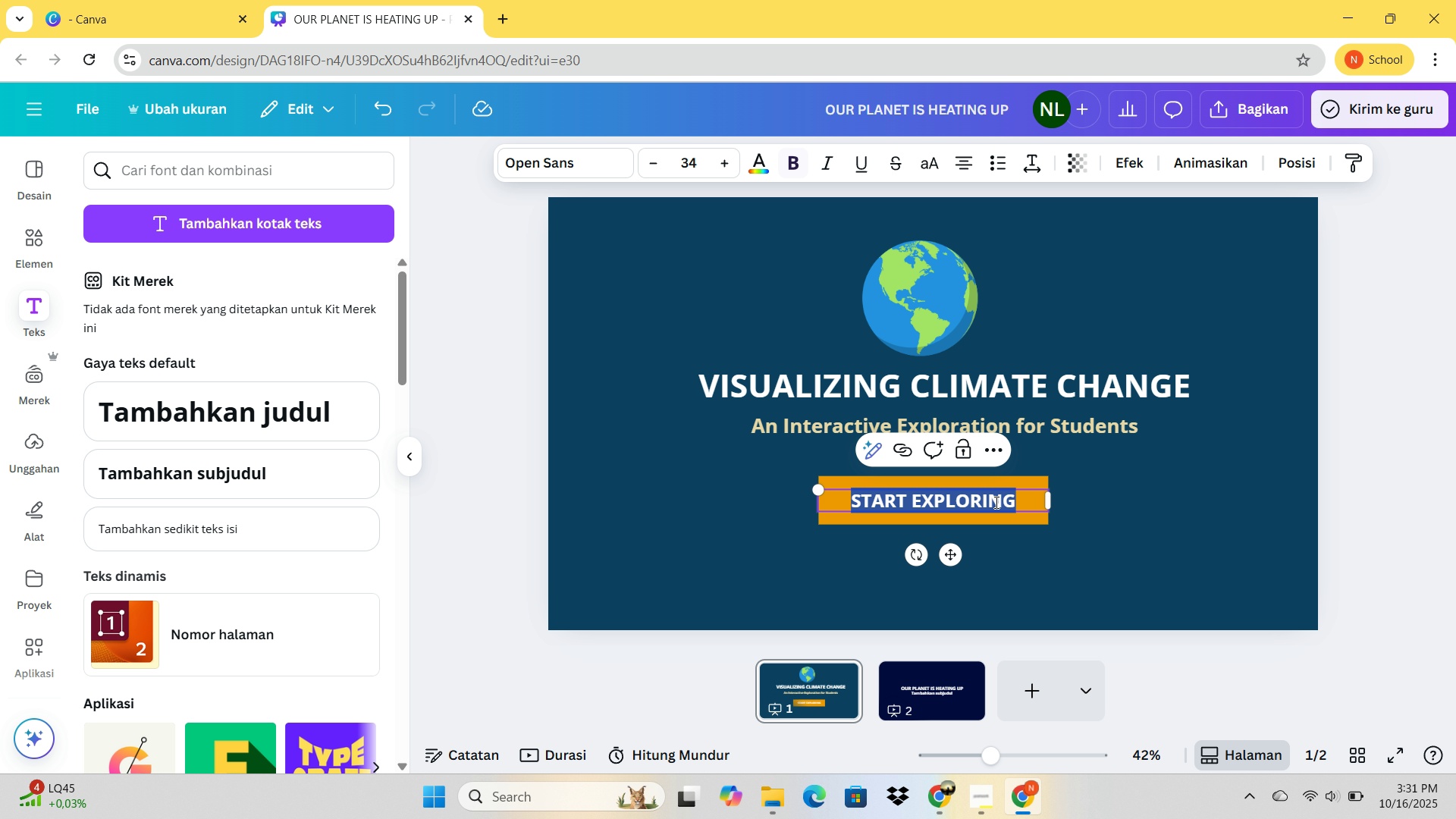 
key(Control+B)
 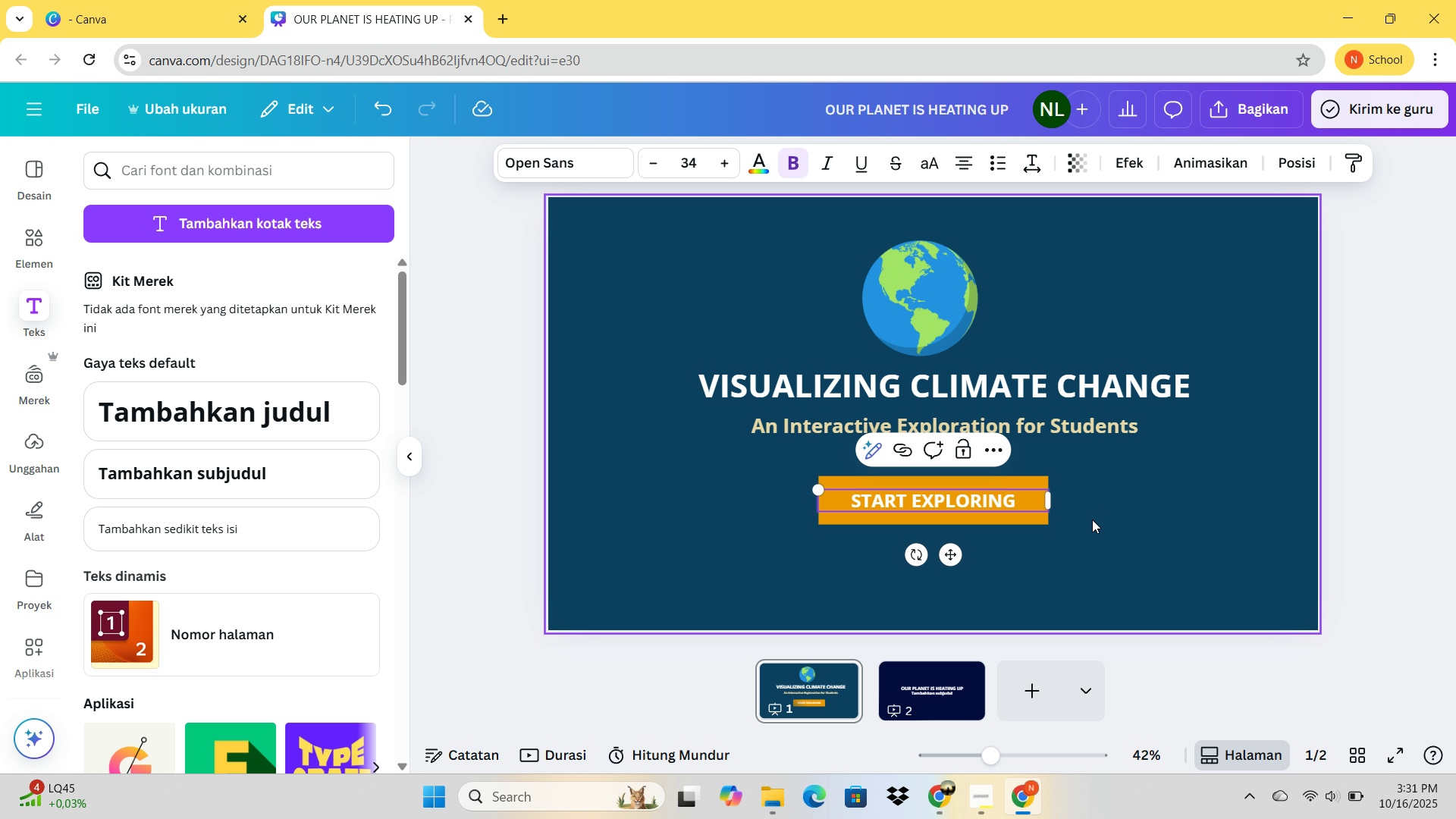 
left_click([1092, 519])
 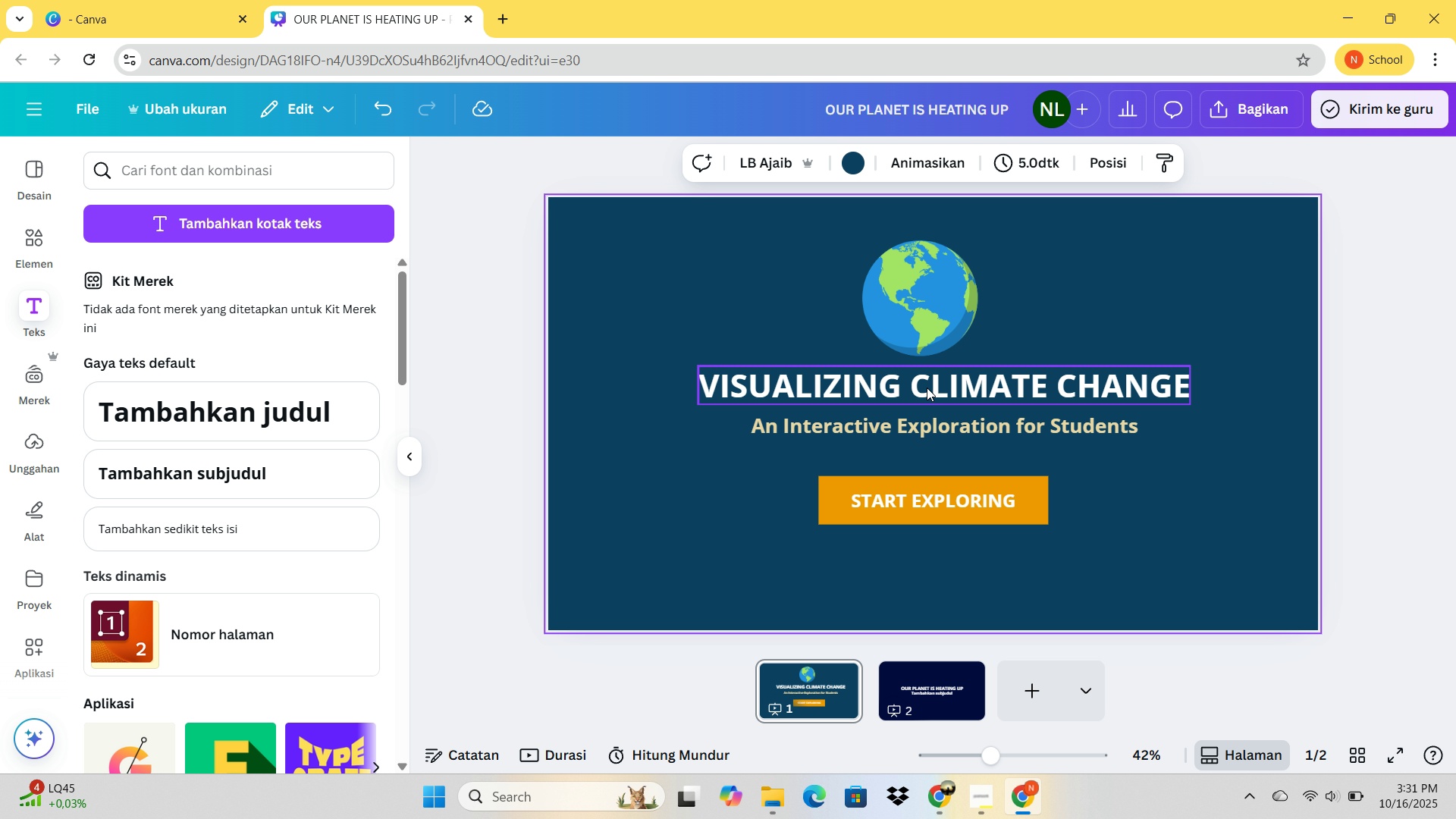 
left_click([934, 416])
 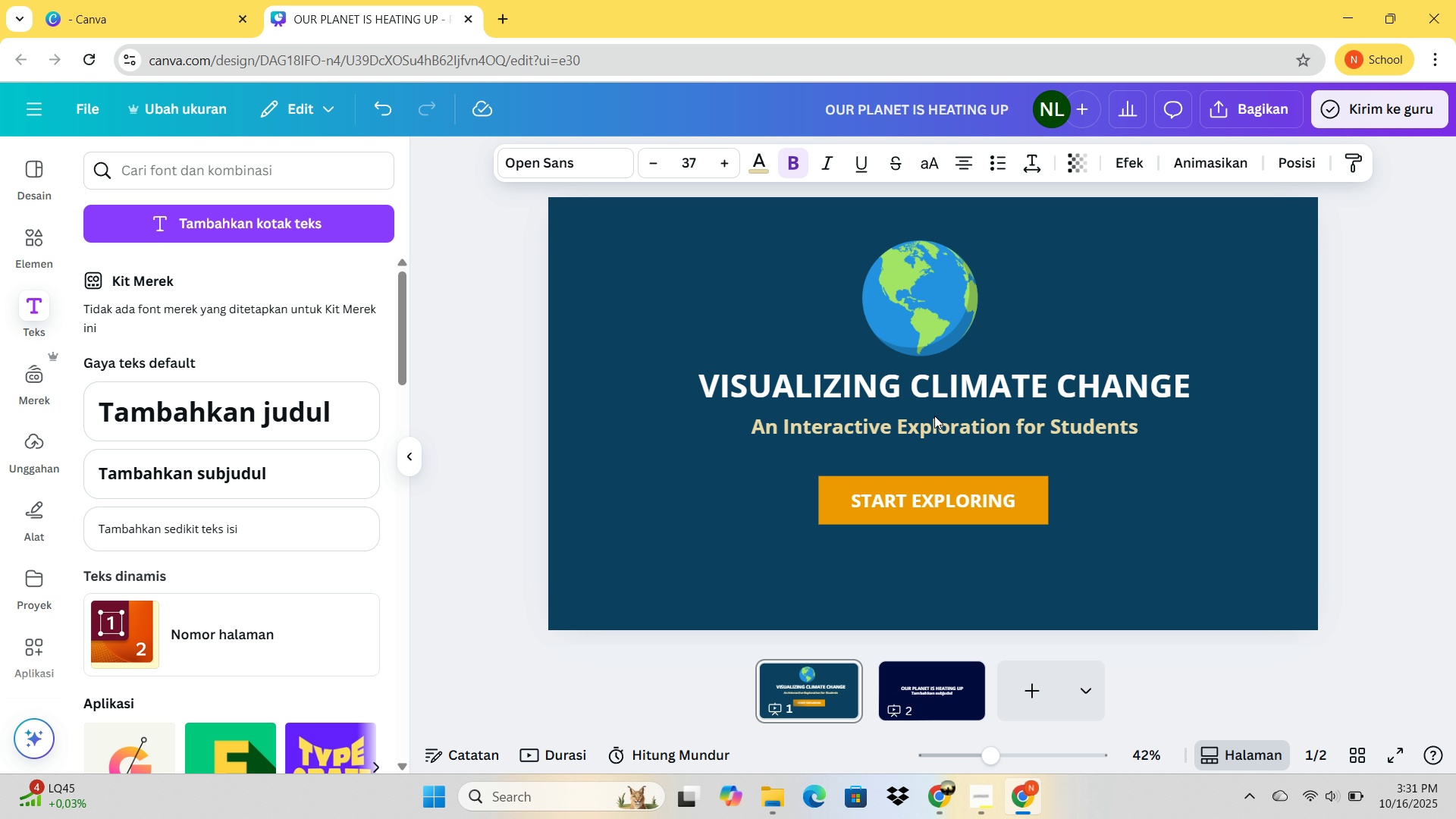 
key(ArrowDown)
 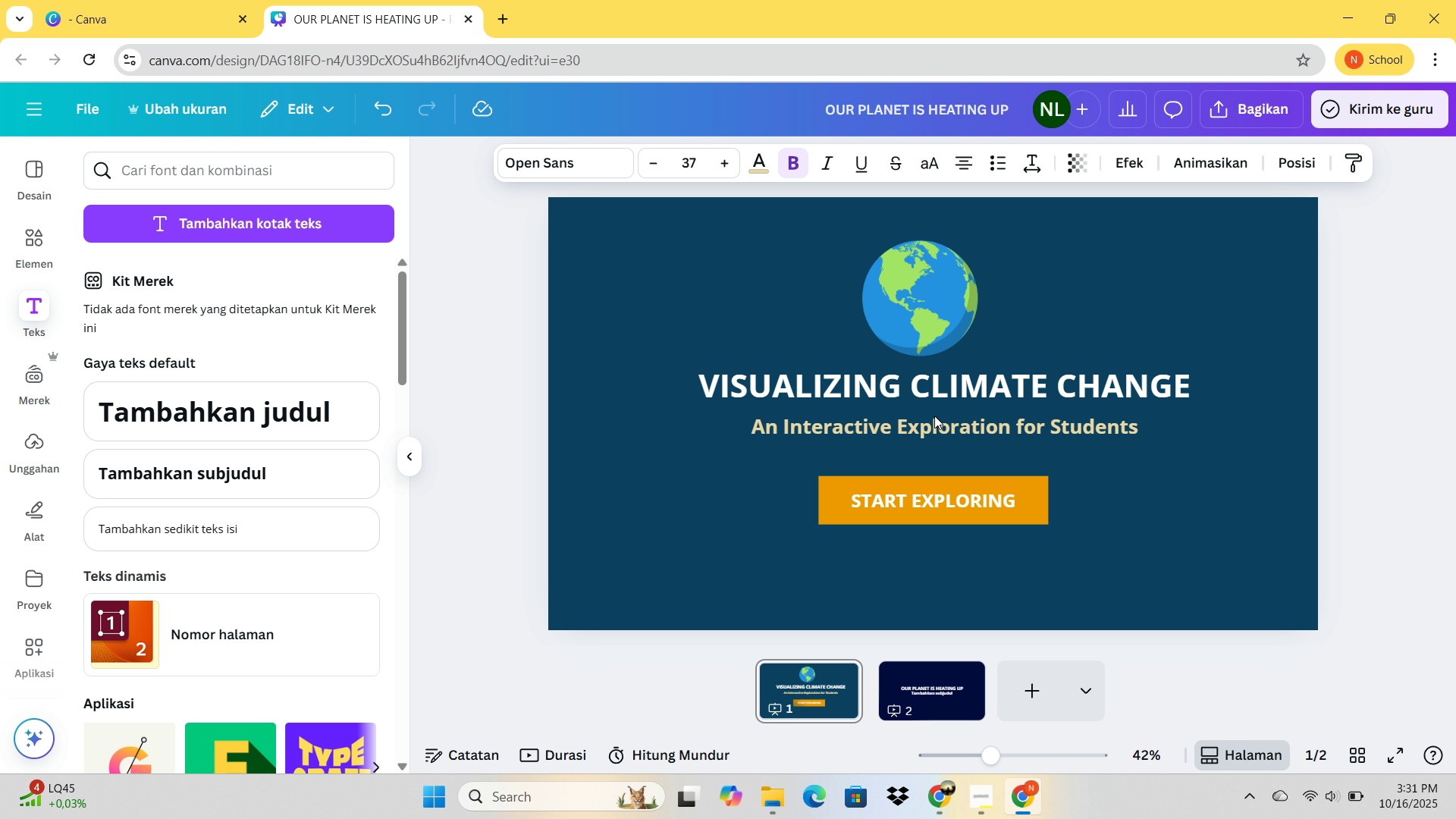 
key(ArrowDown)
 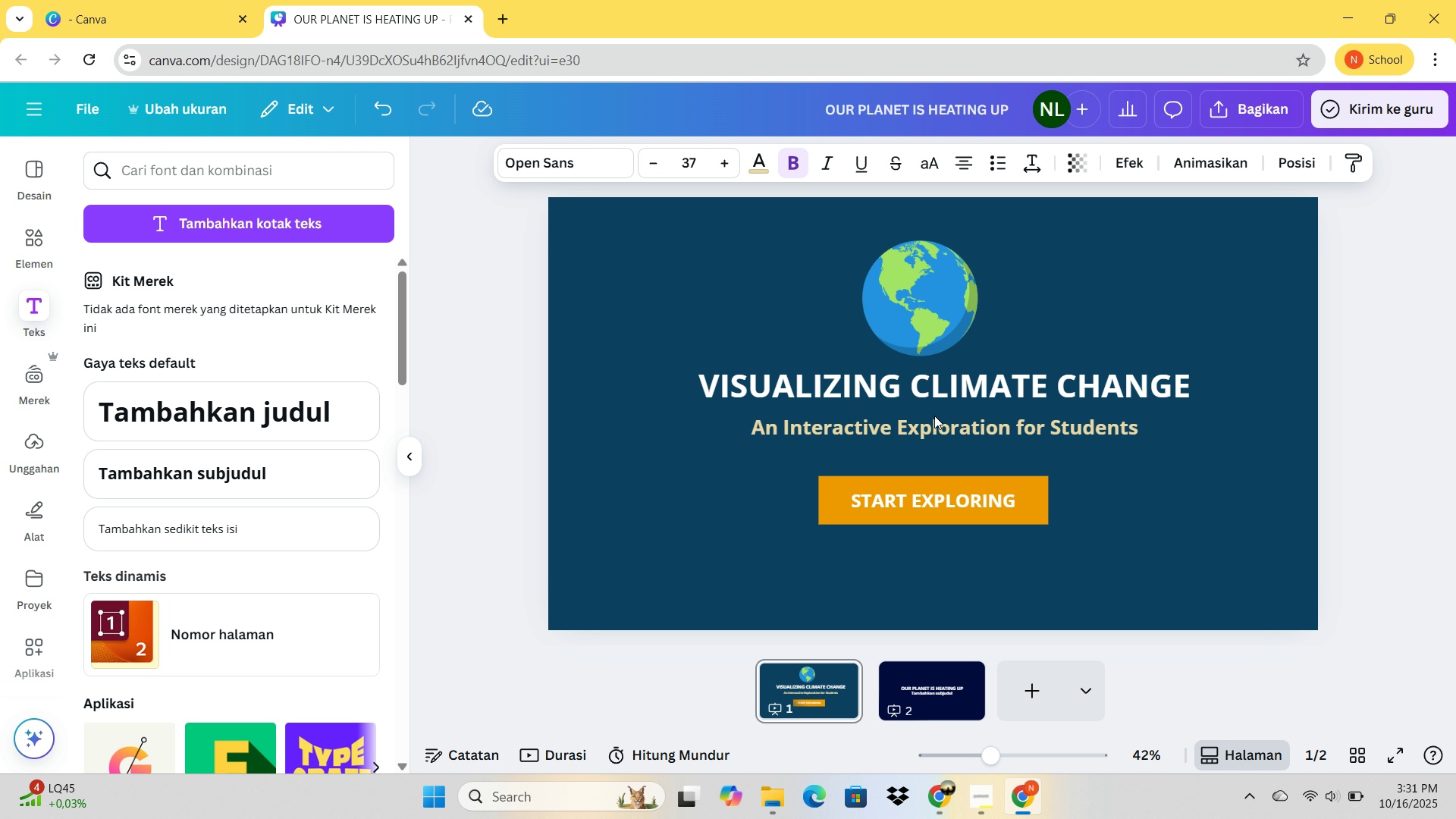 
key(ArrowDown)
 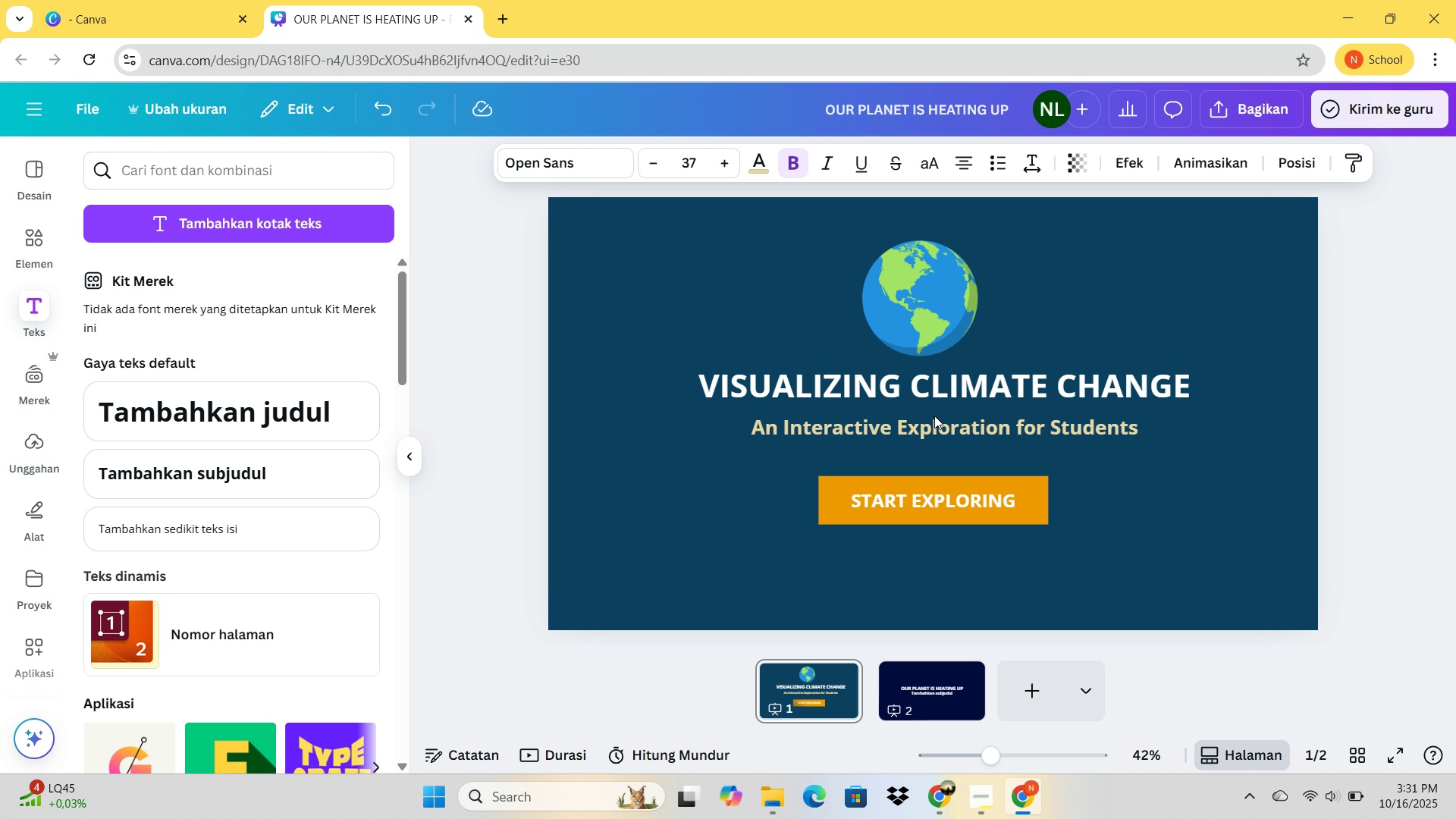 
key(ArrowDown)
 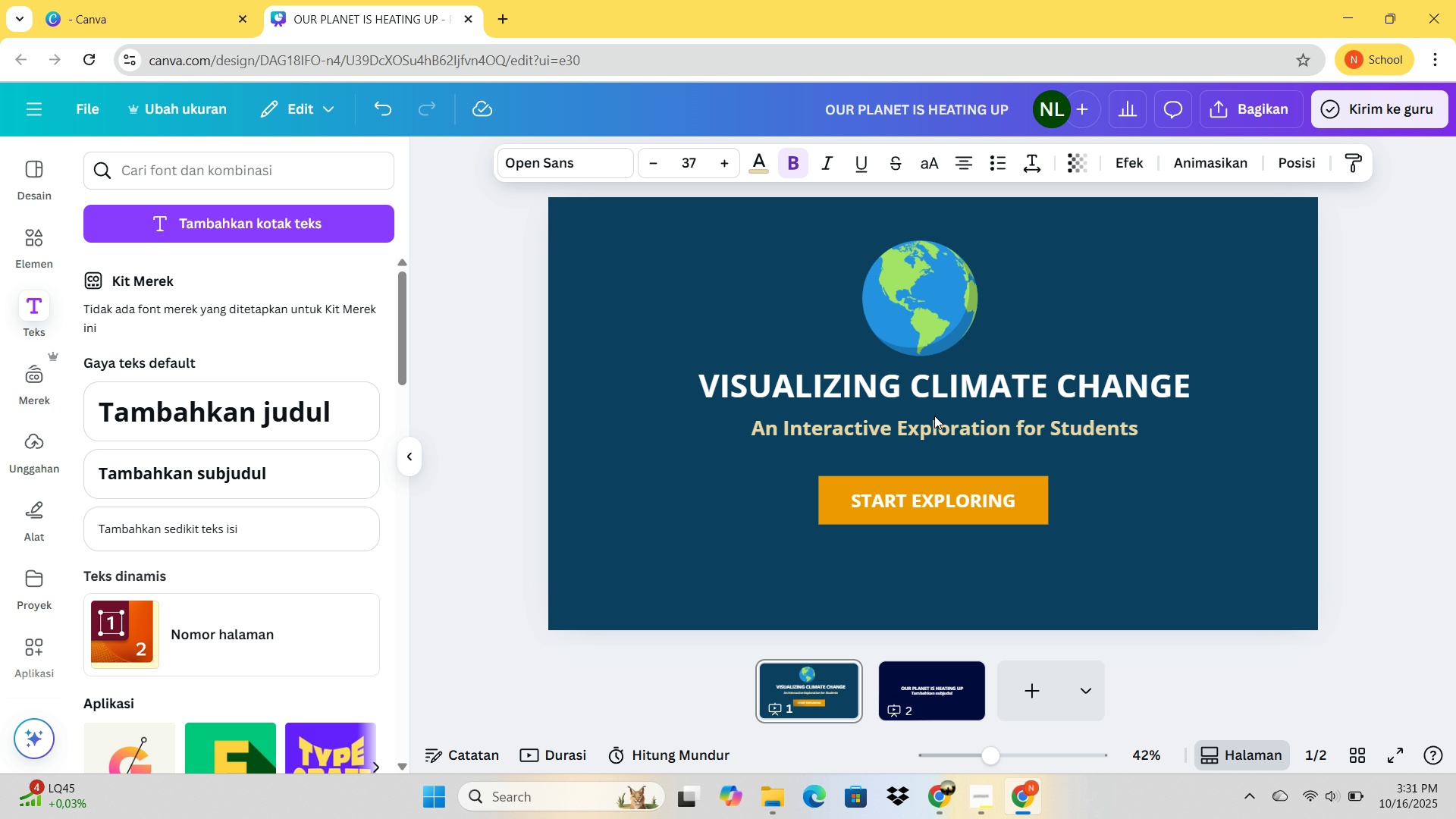 
key(ArrowDown)
 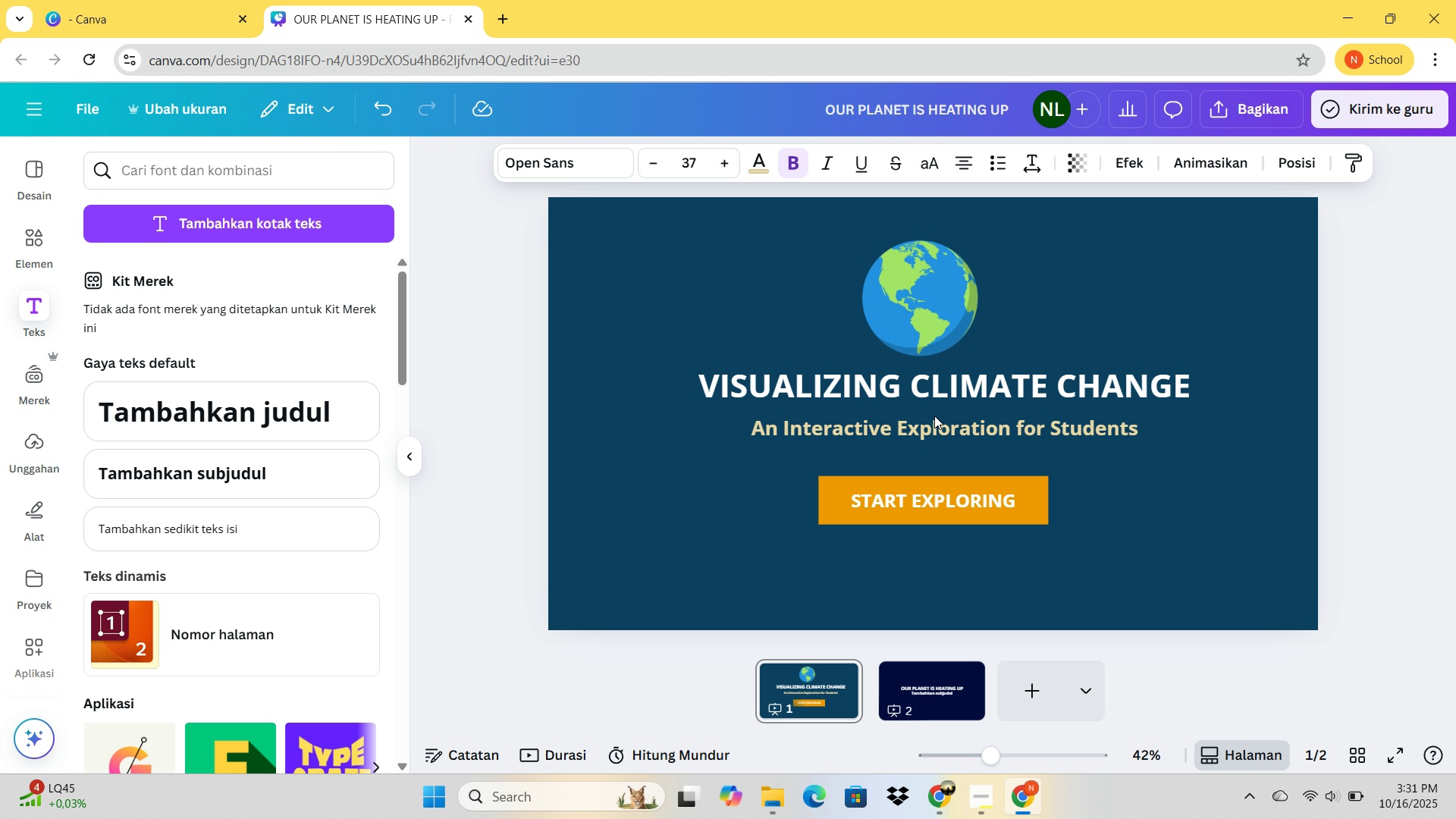 
hold_key(key=ArrowDown, duration=0.77)
 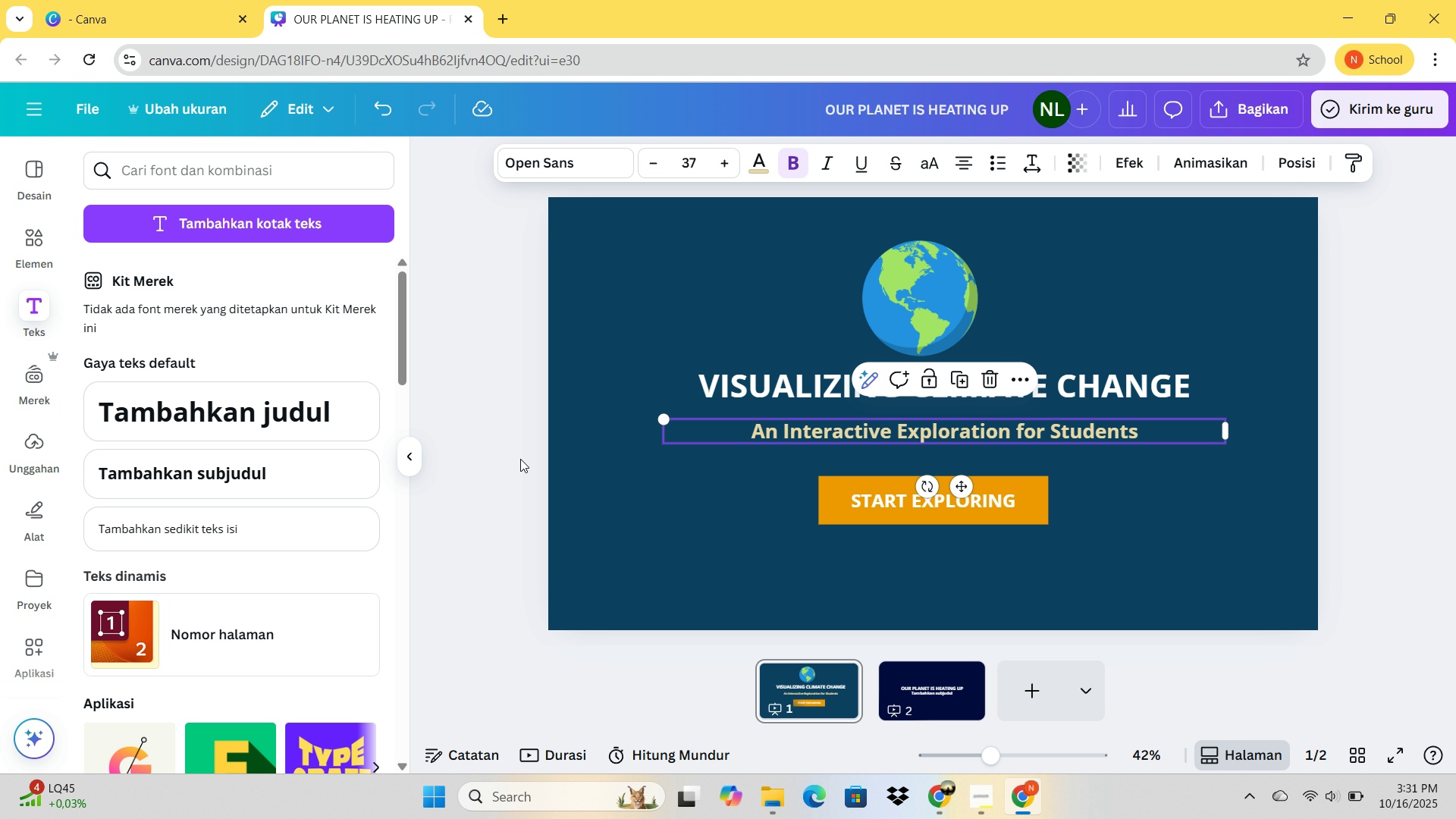 
left_click([453, 478])
 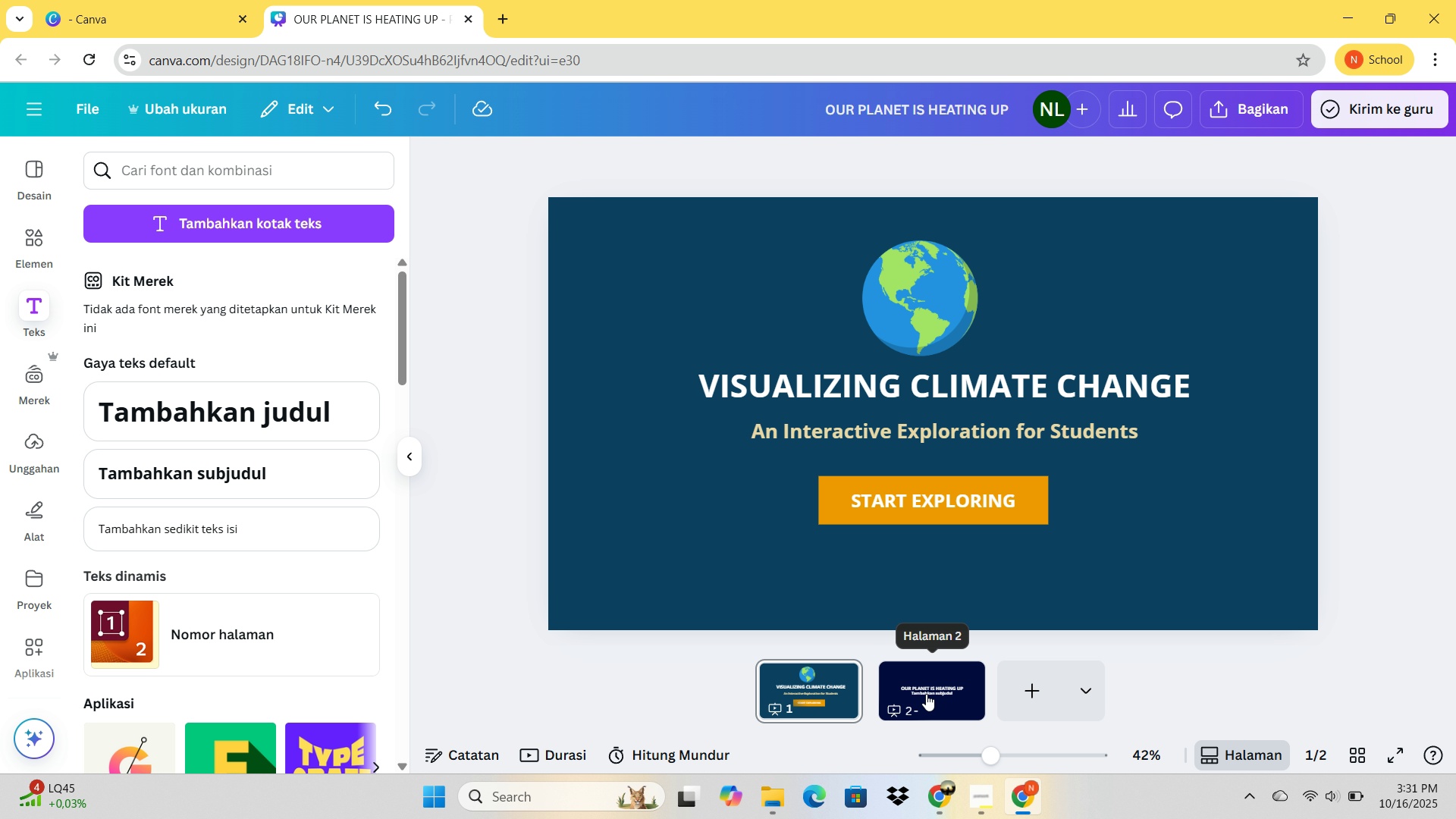 
left_click([926, 694])
 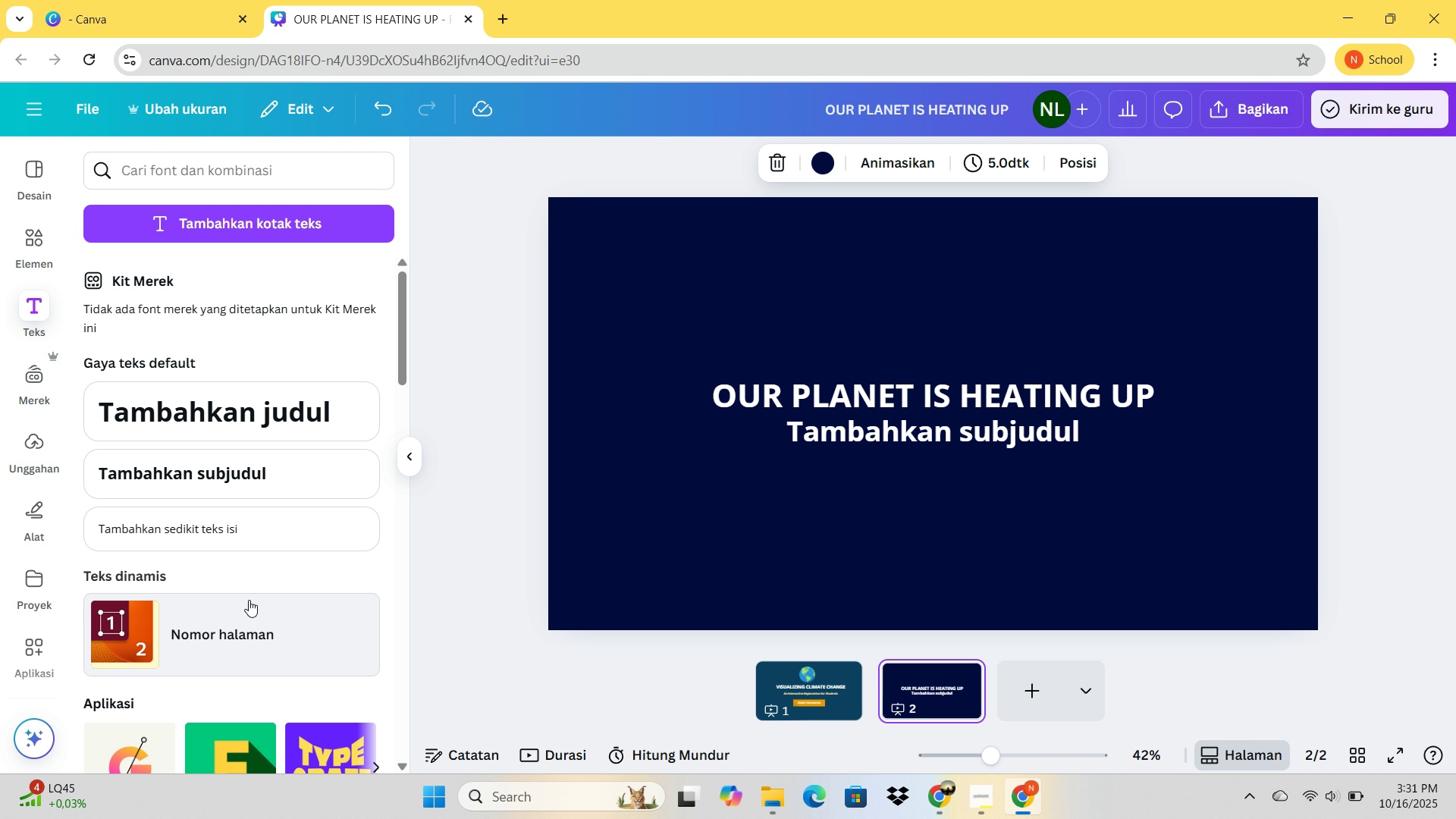 
left_click([799, 689])
 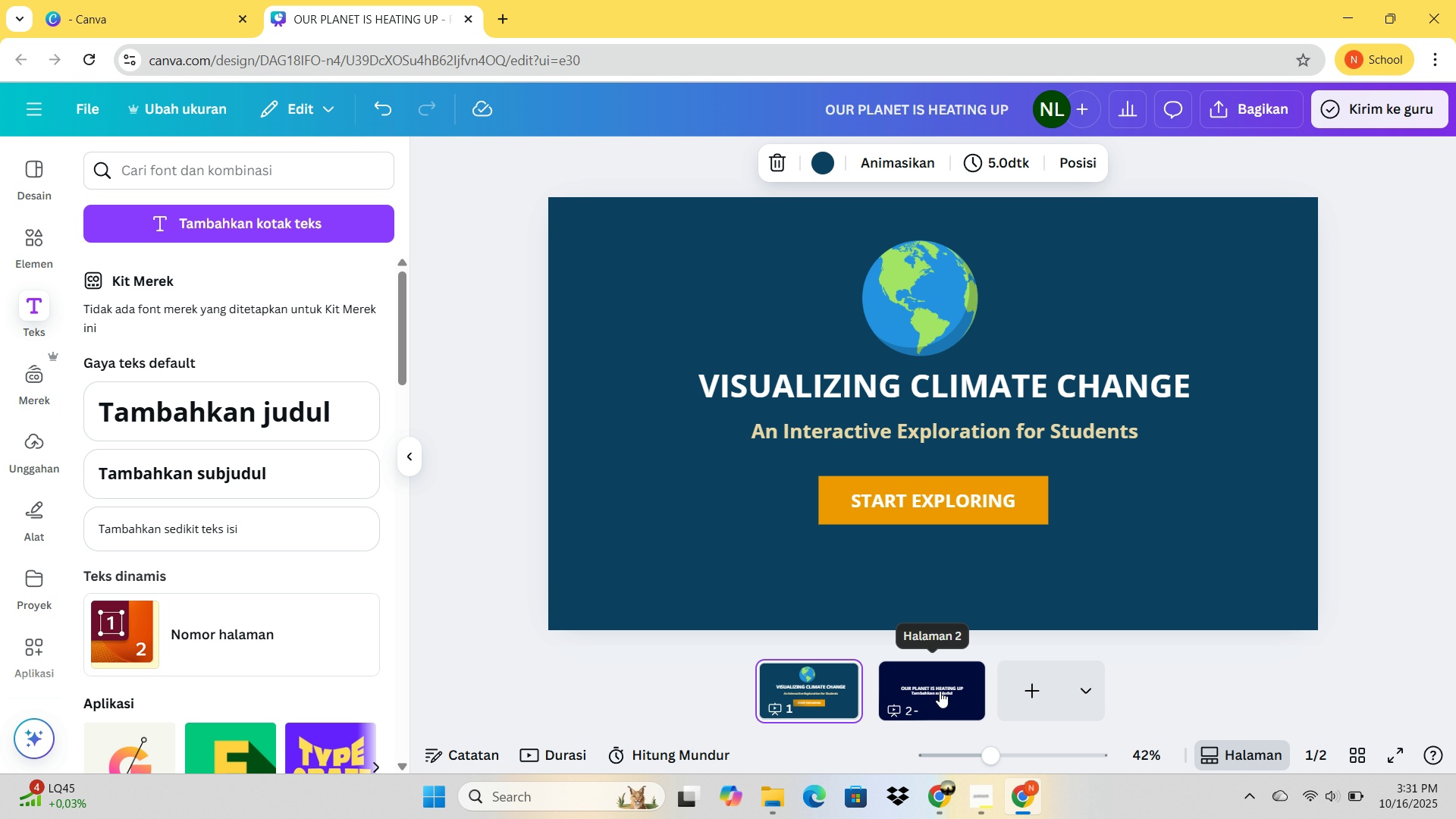 
left_click([940, 691])
 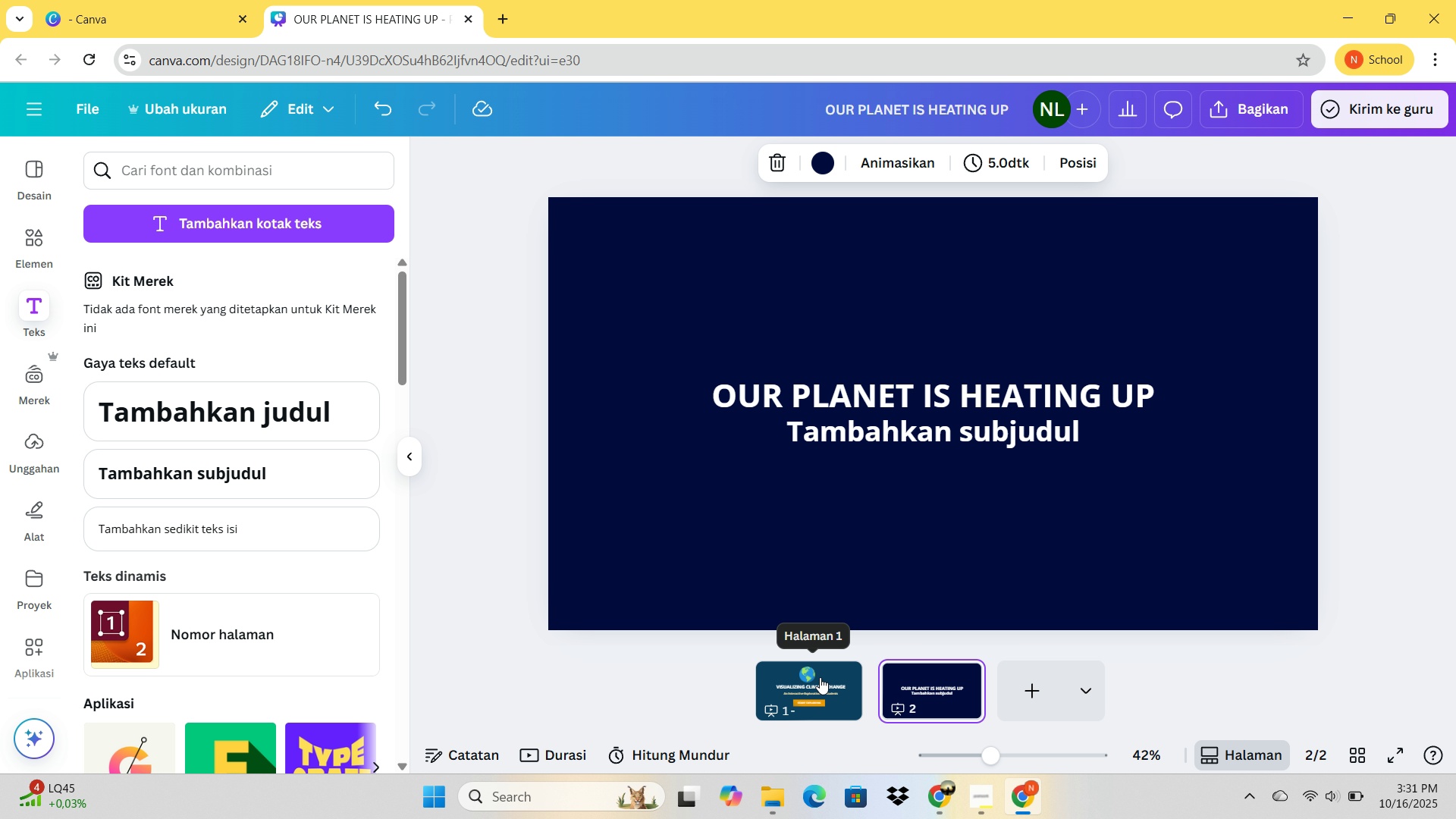 
left_click([820, 677])
 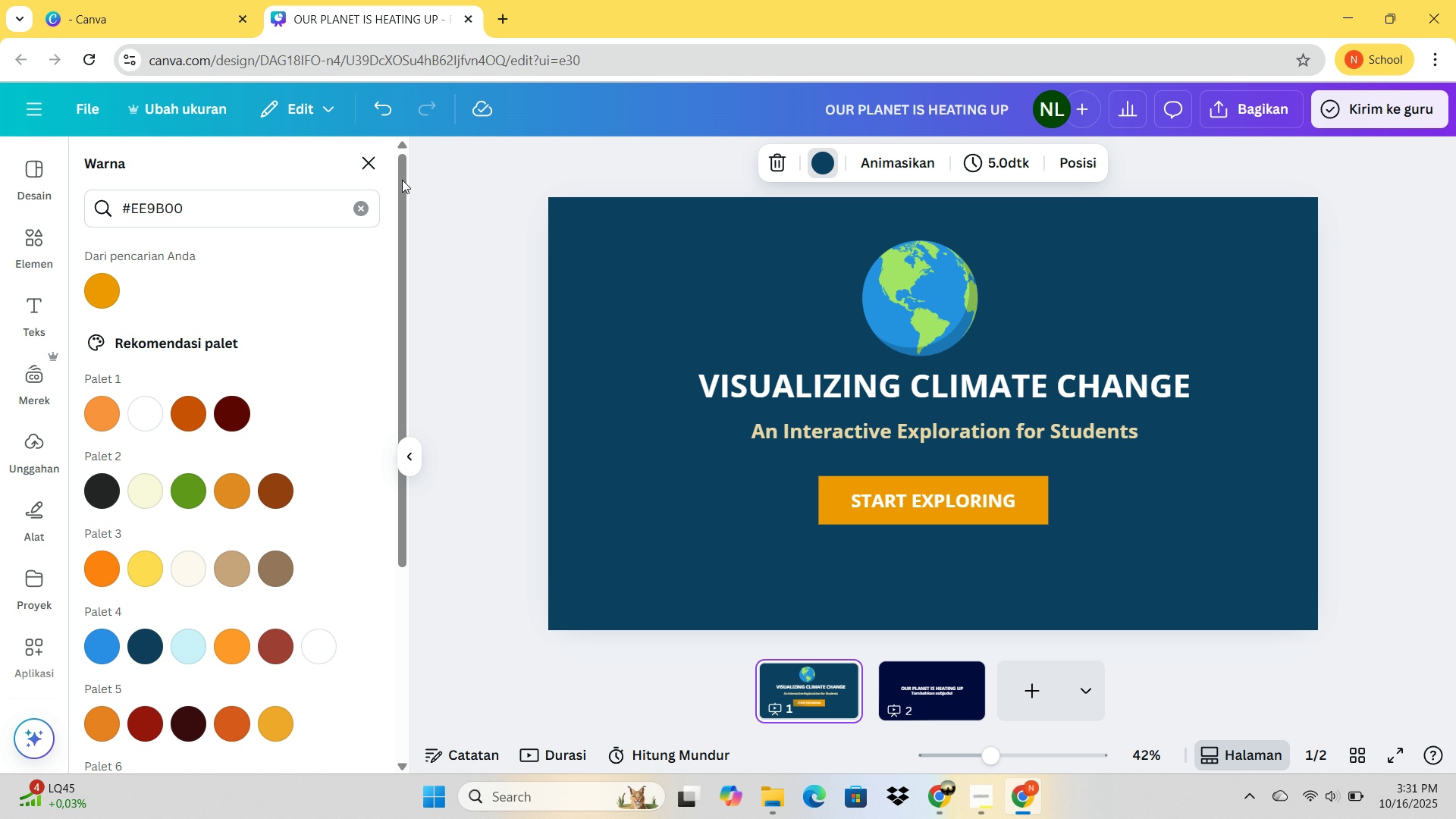 
left_click([375, 159])
 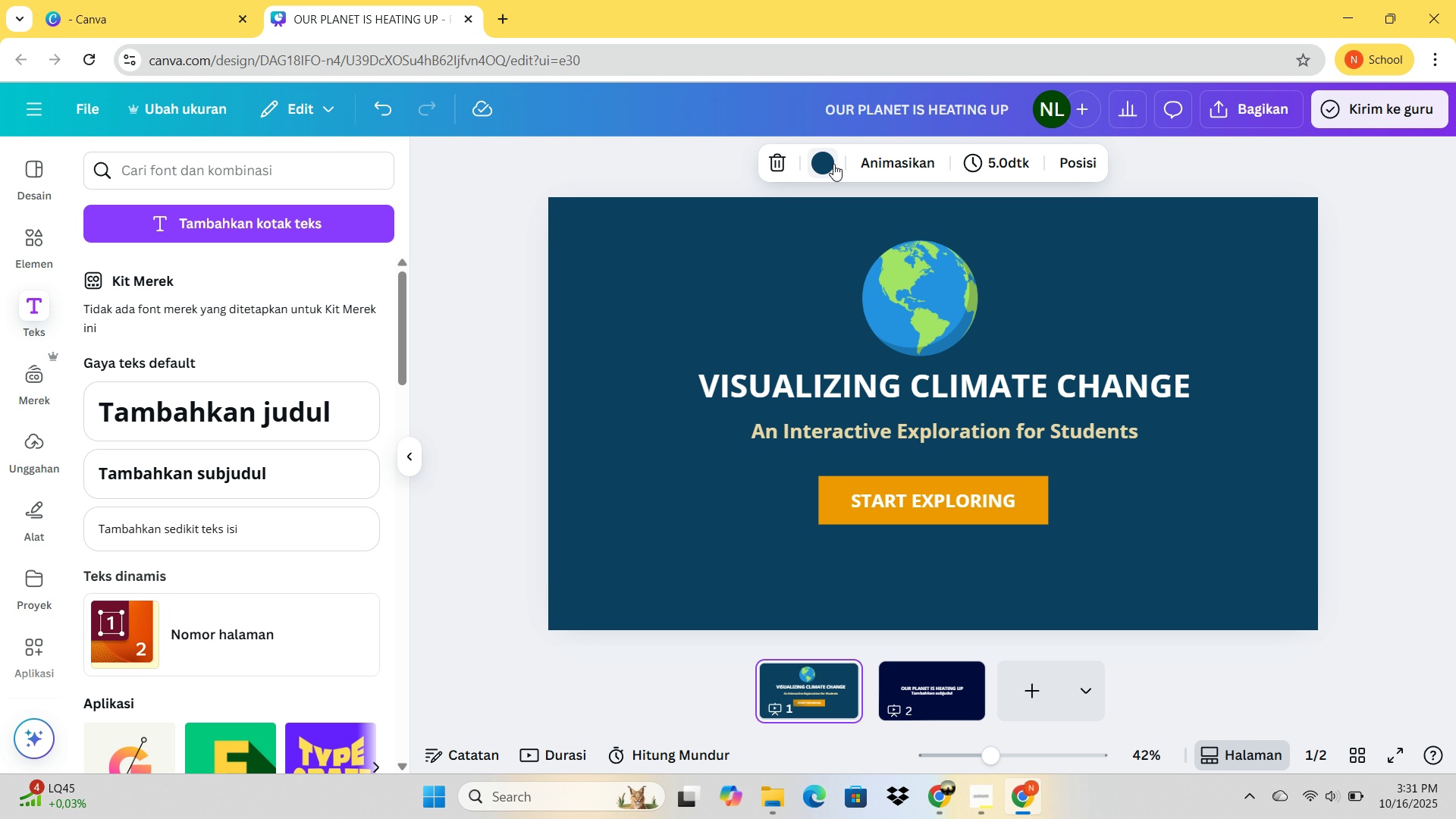 
double_click([826, 164])
 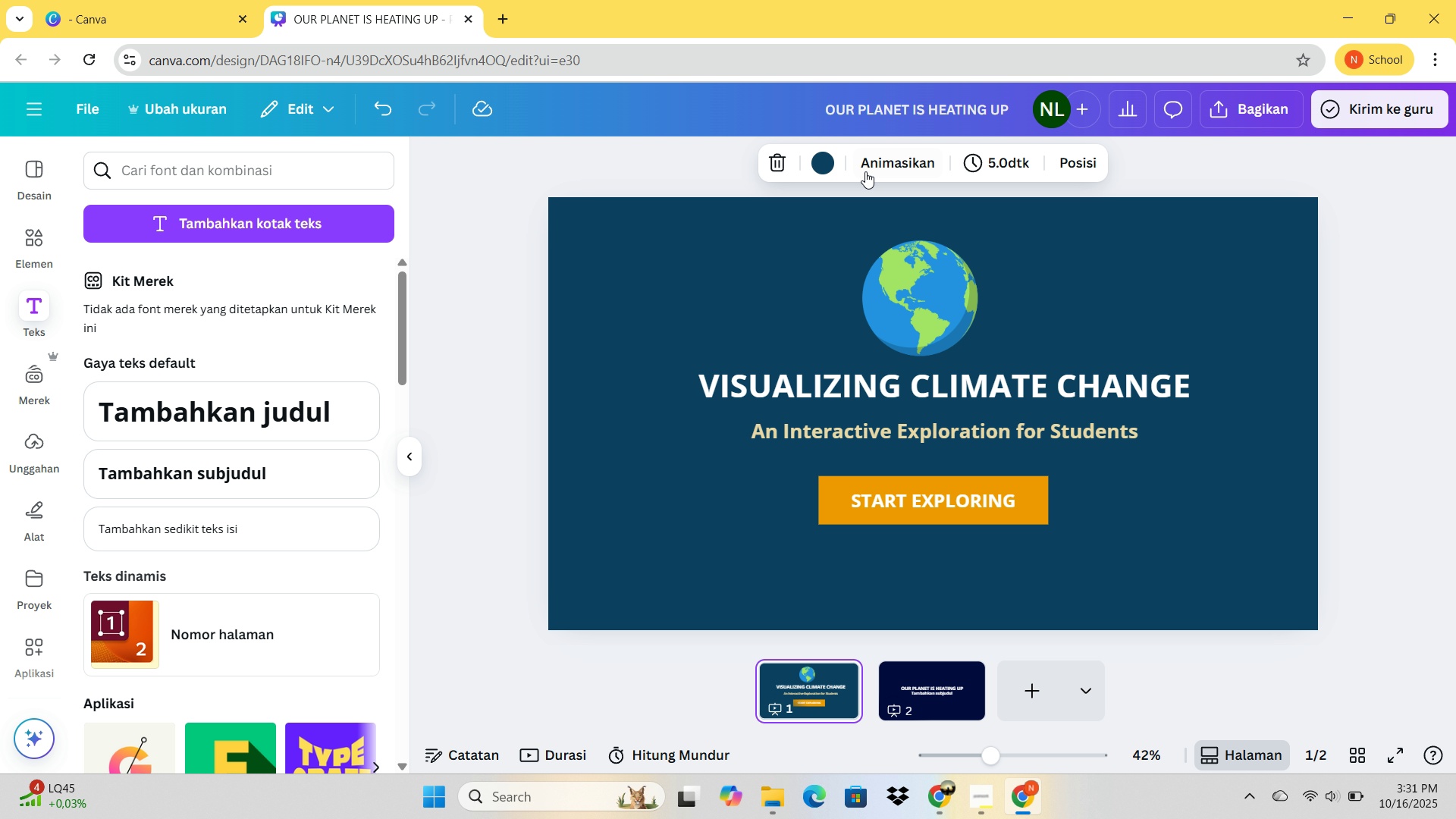 
left_click([827, 166])
 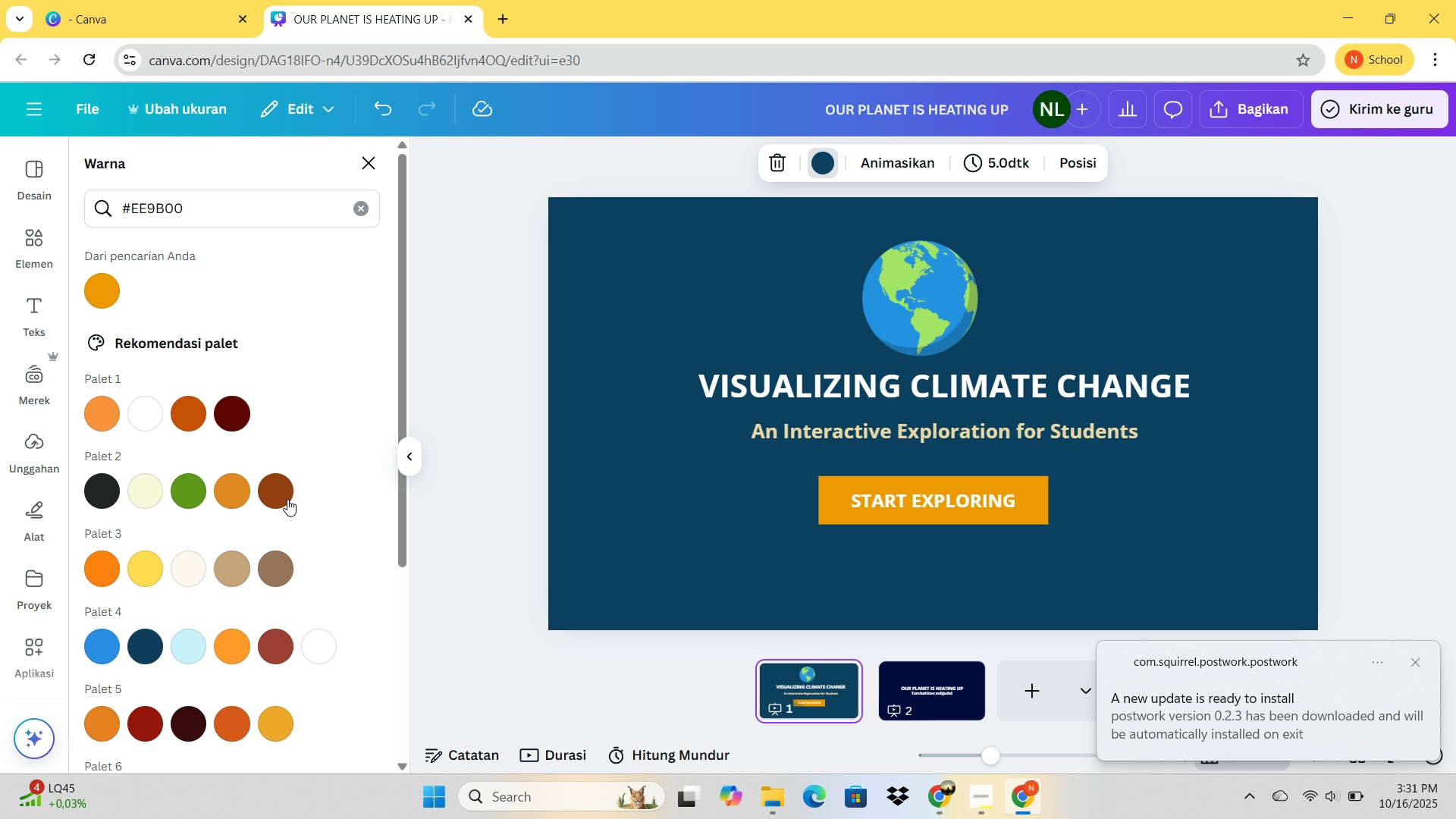 
scroll: coordinate [282, 541], scroll_direction: up, amount: 2.0
 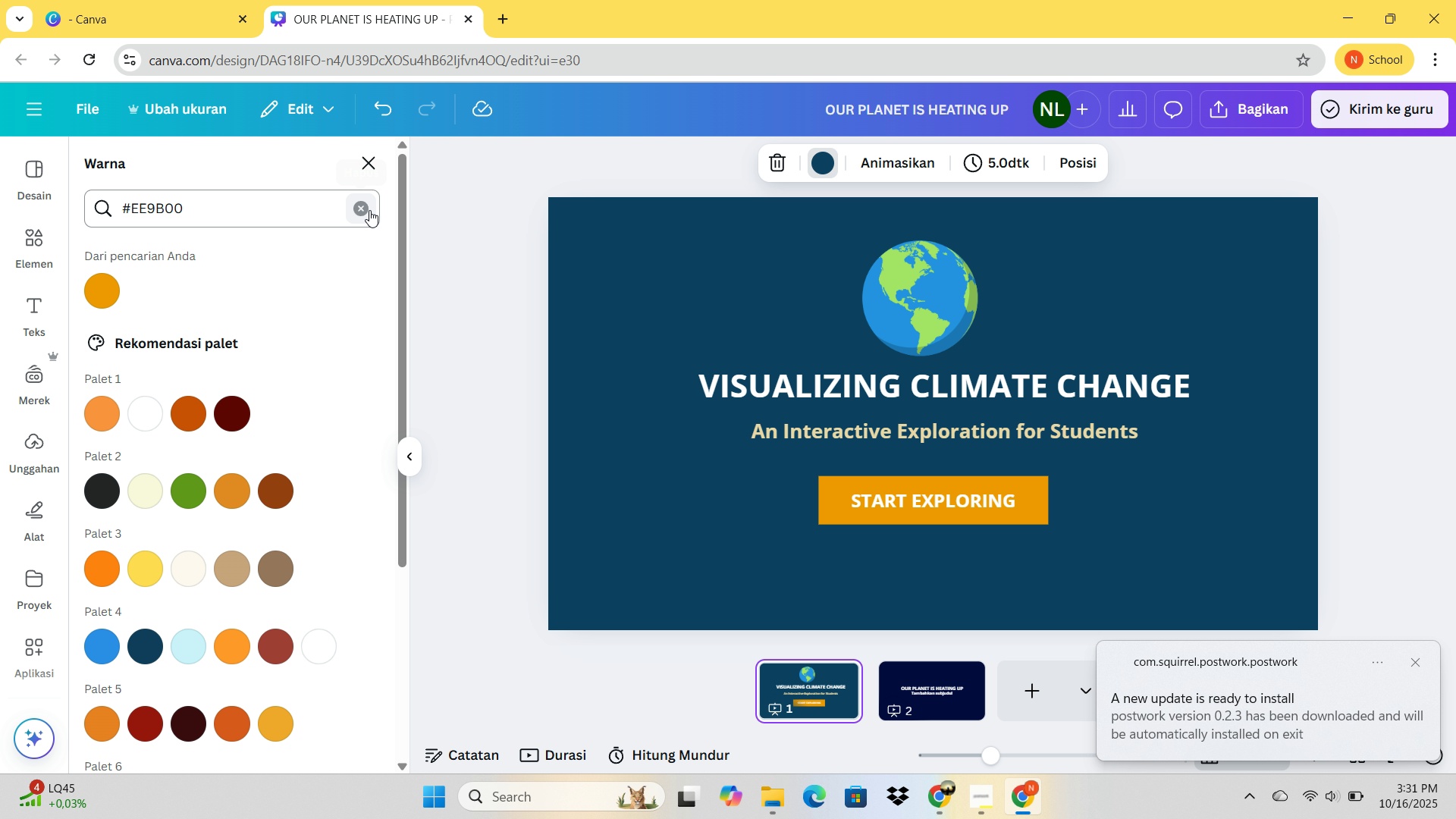 
left_click([369, 210])
 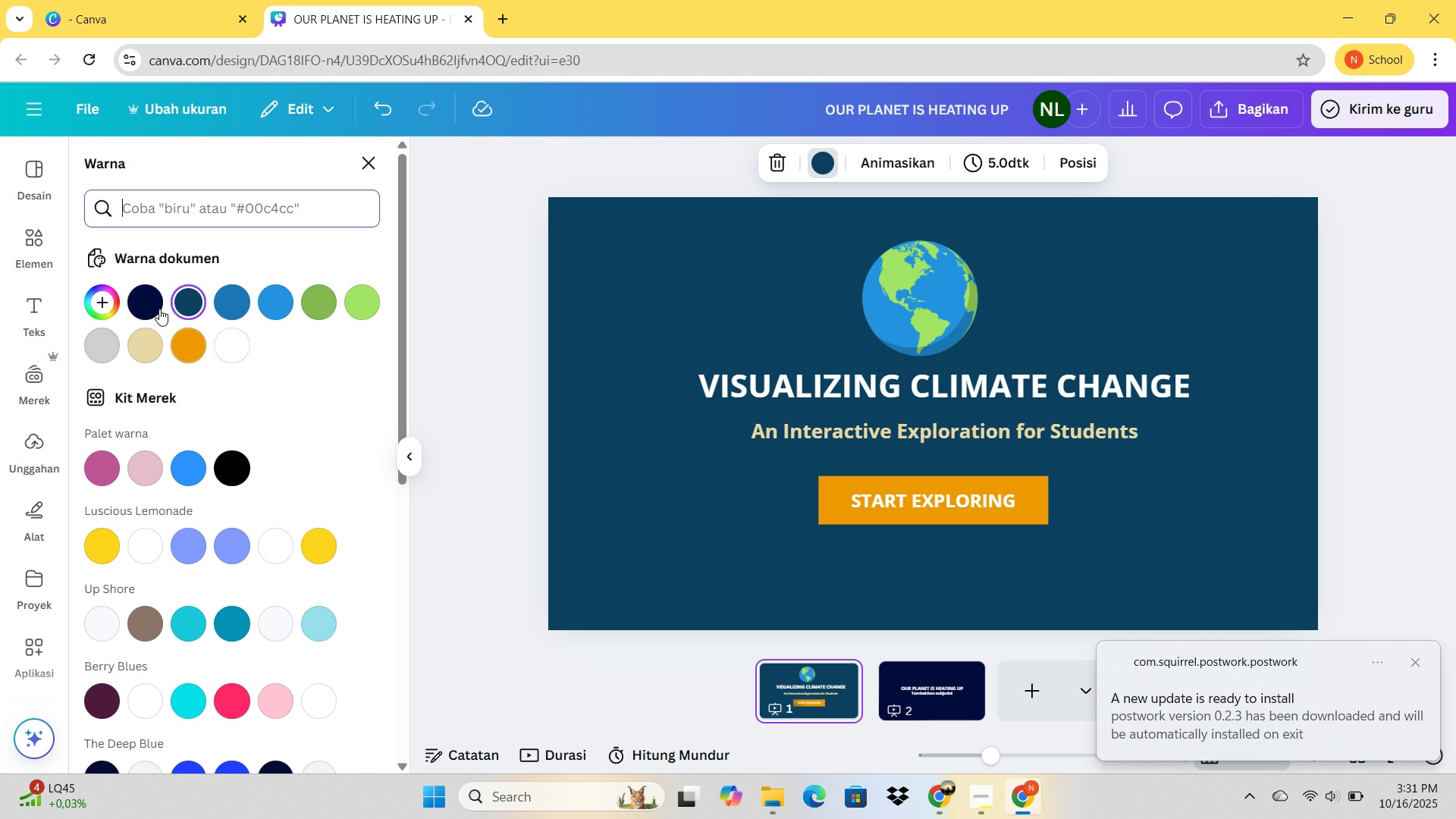 
left_click([150, 303])
 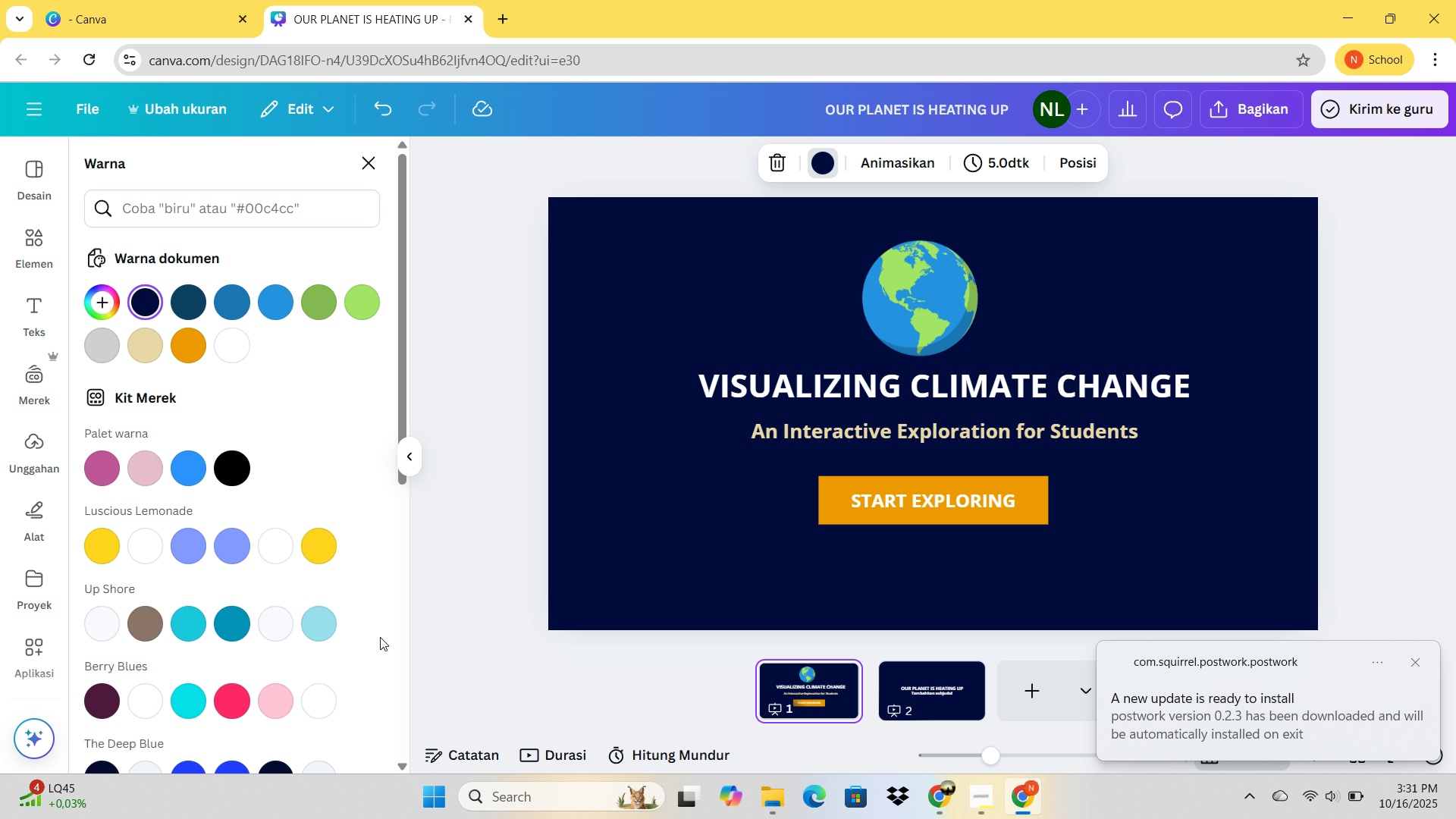 
left_click([400, 648])
 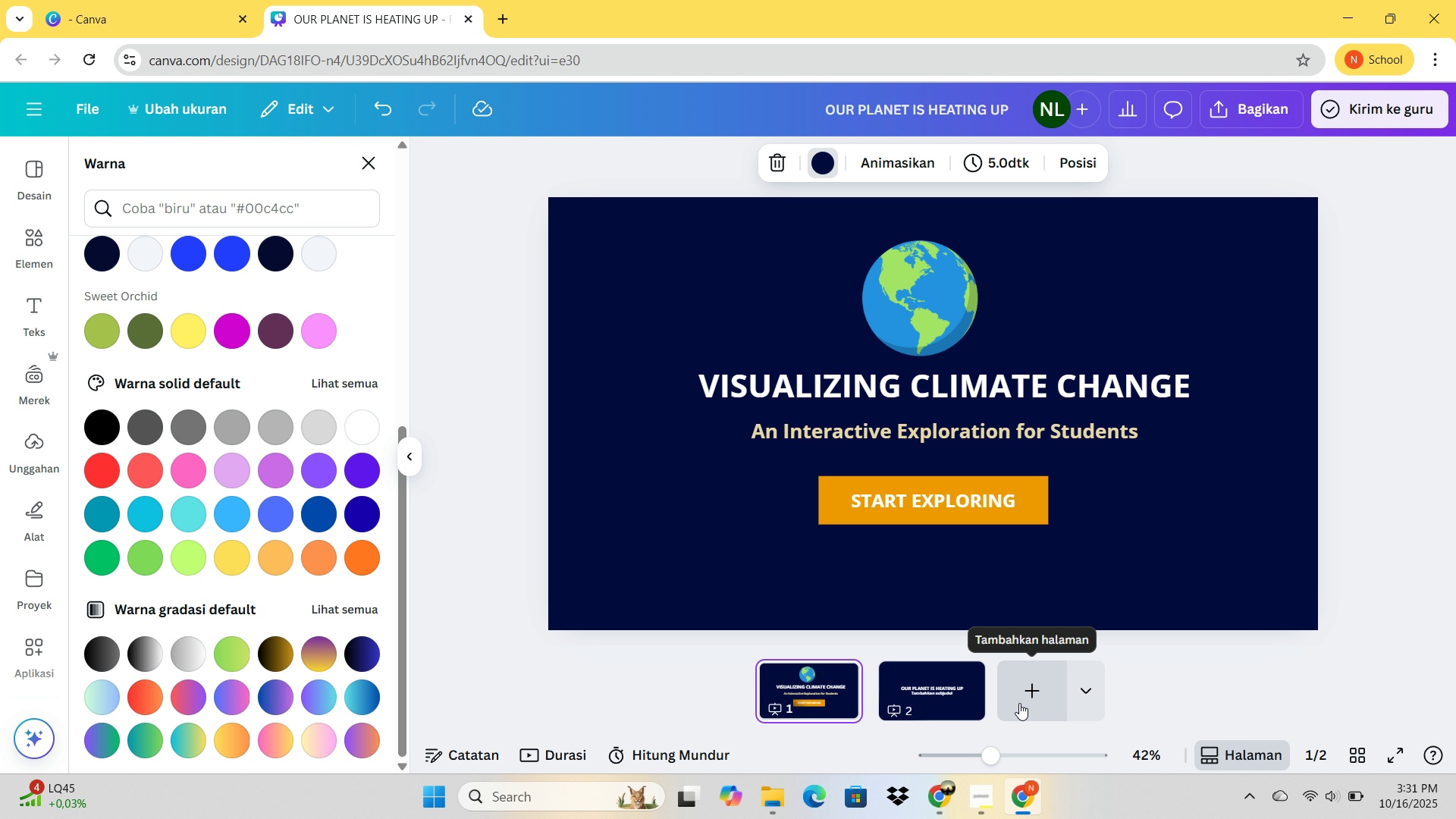 
left_click([1019, 703])
 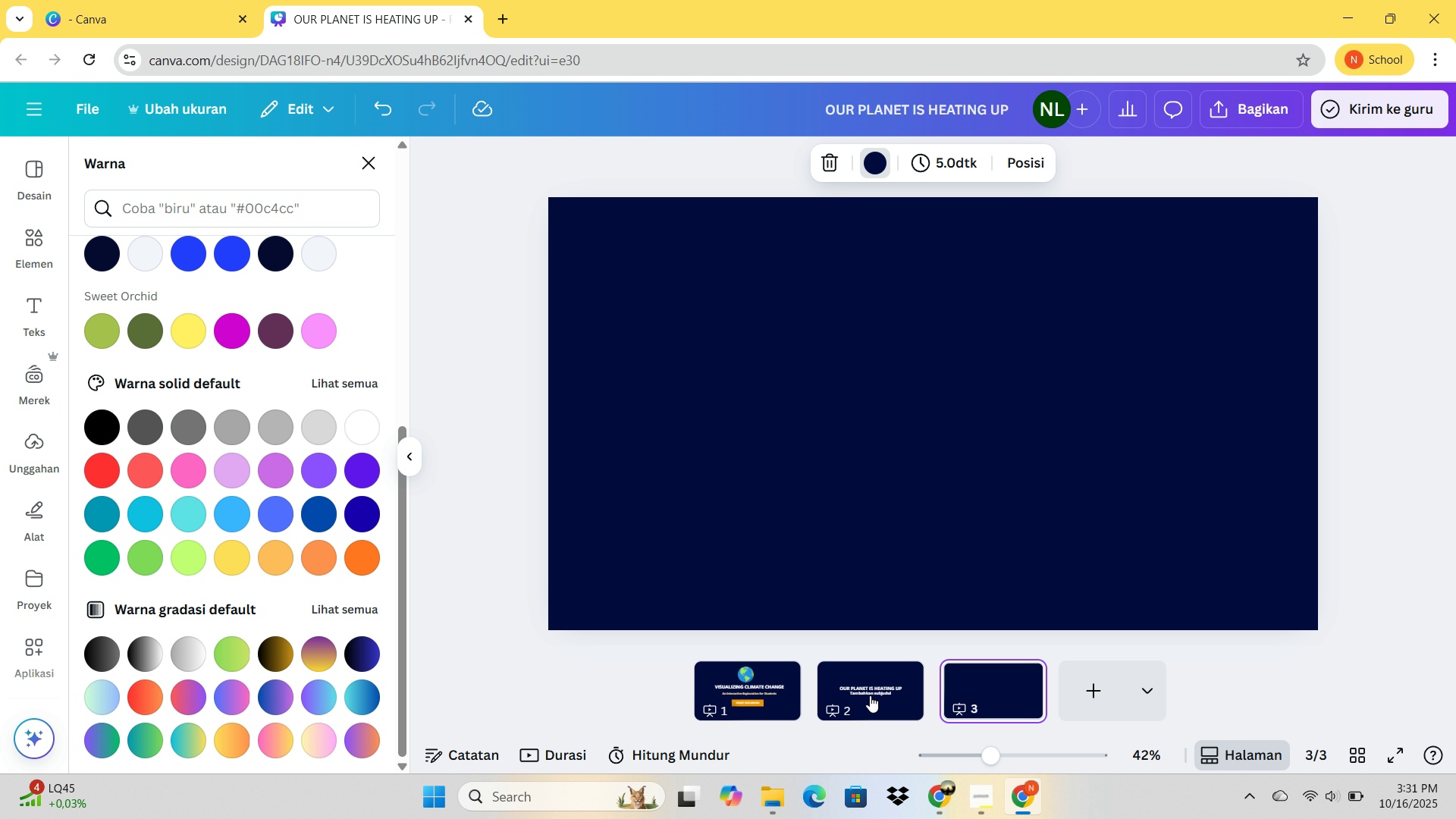 
left_click([870, 695])
 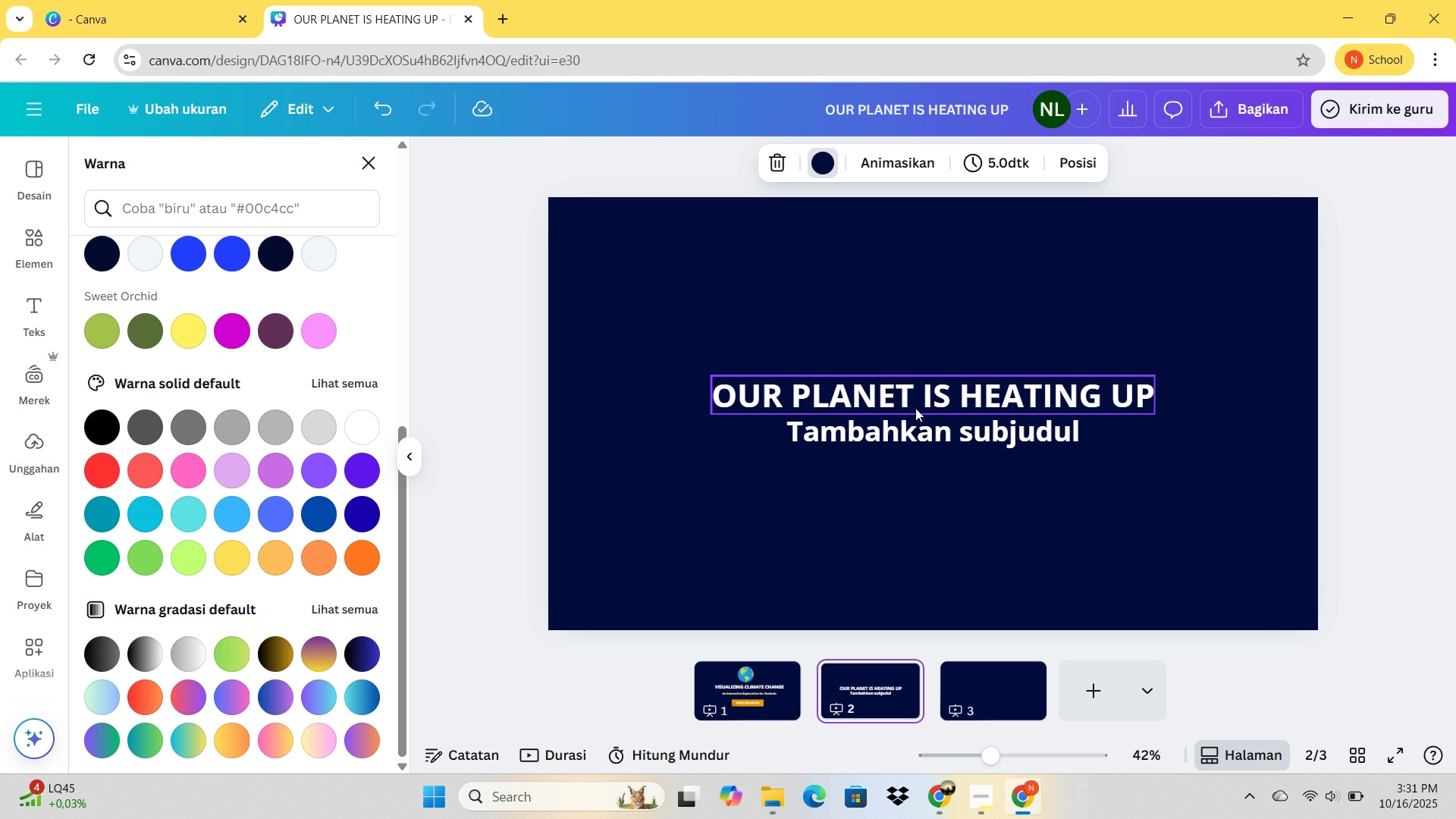 
wait(14.53)
 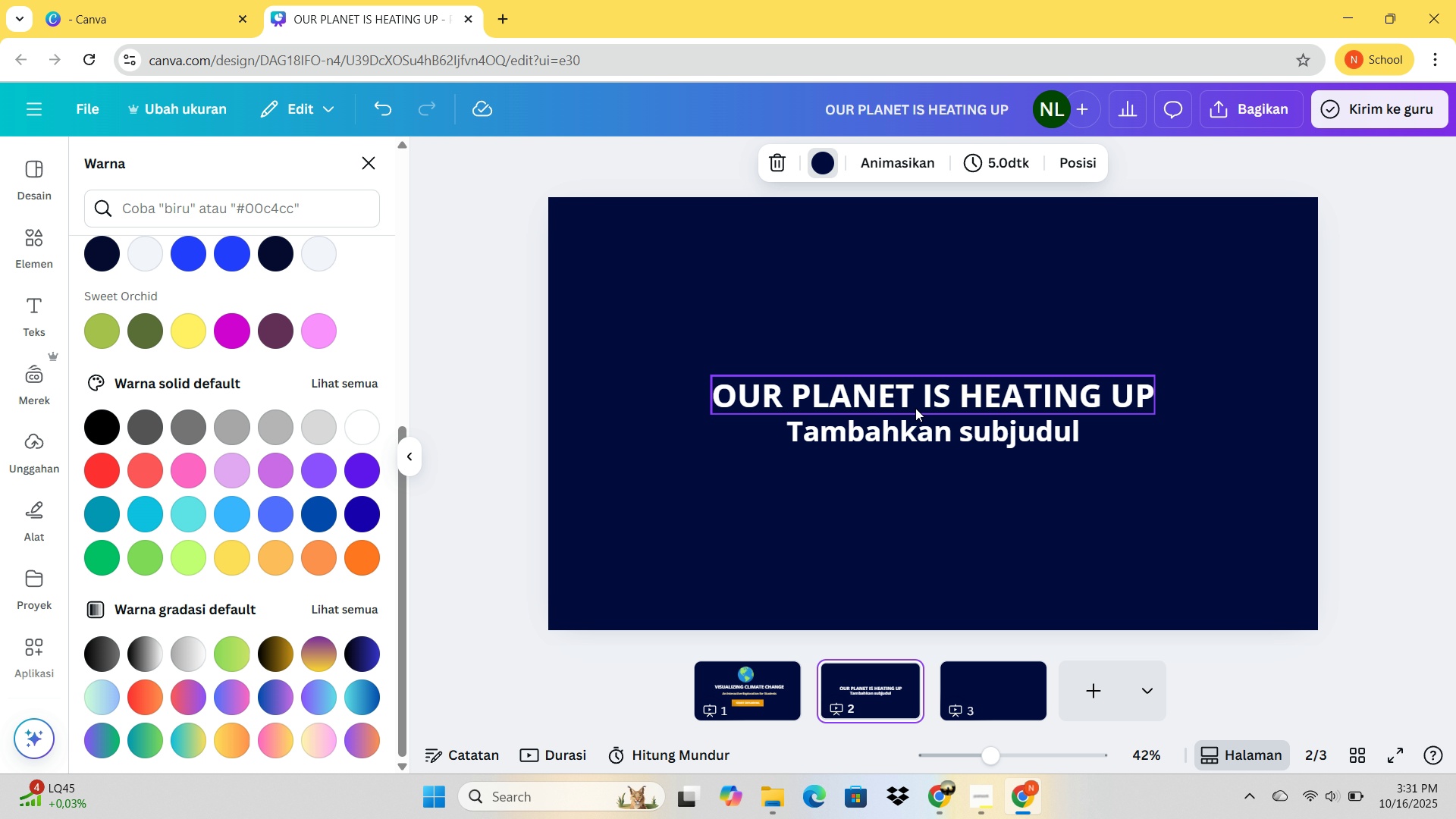 
left_click_drag(start_coordinate=[830, 391], to_coordinate=[988, 256])
 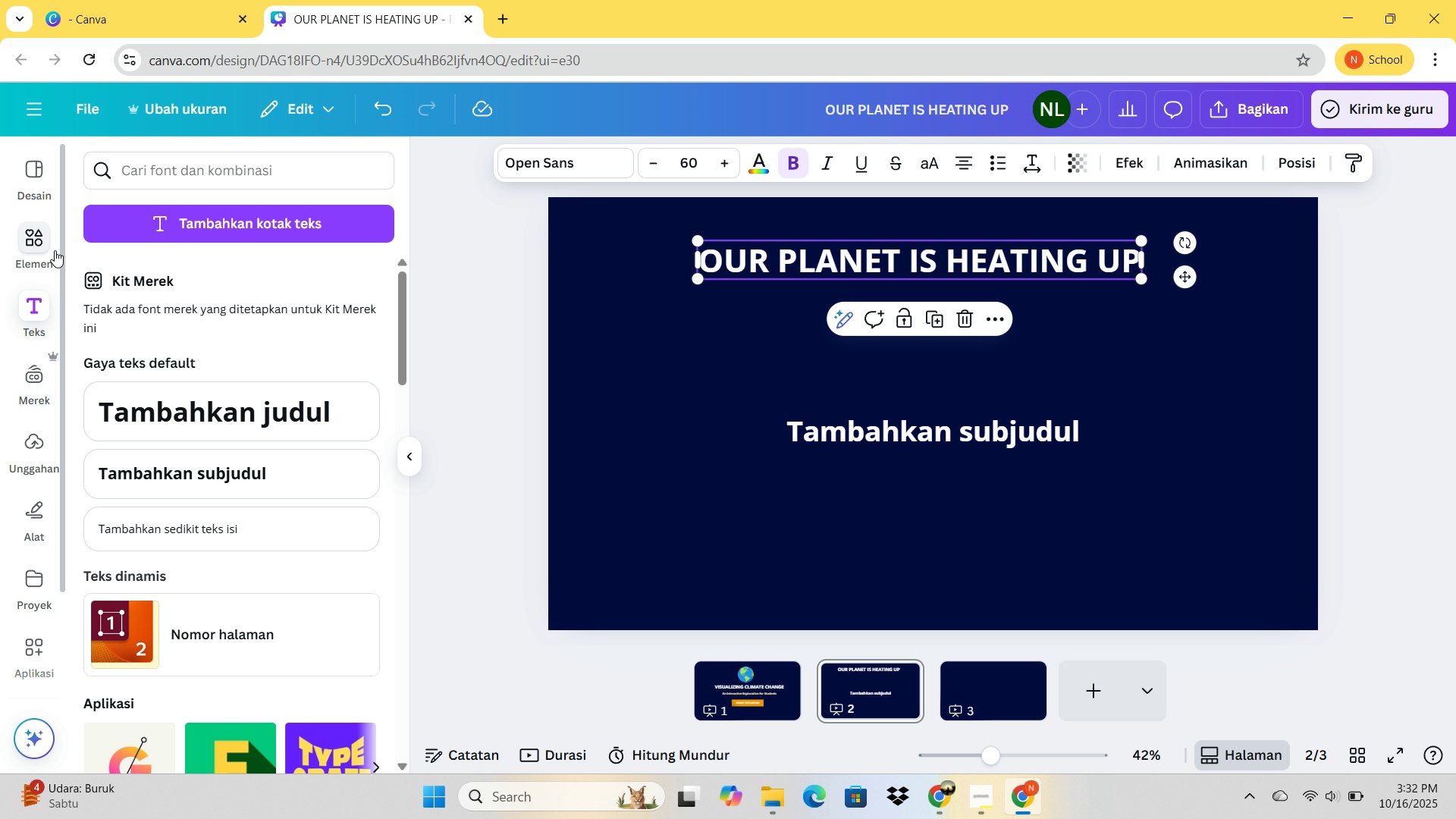 
left_click([55, 250])
 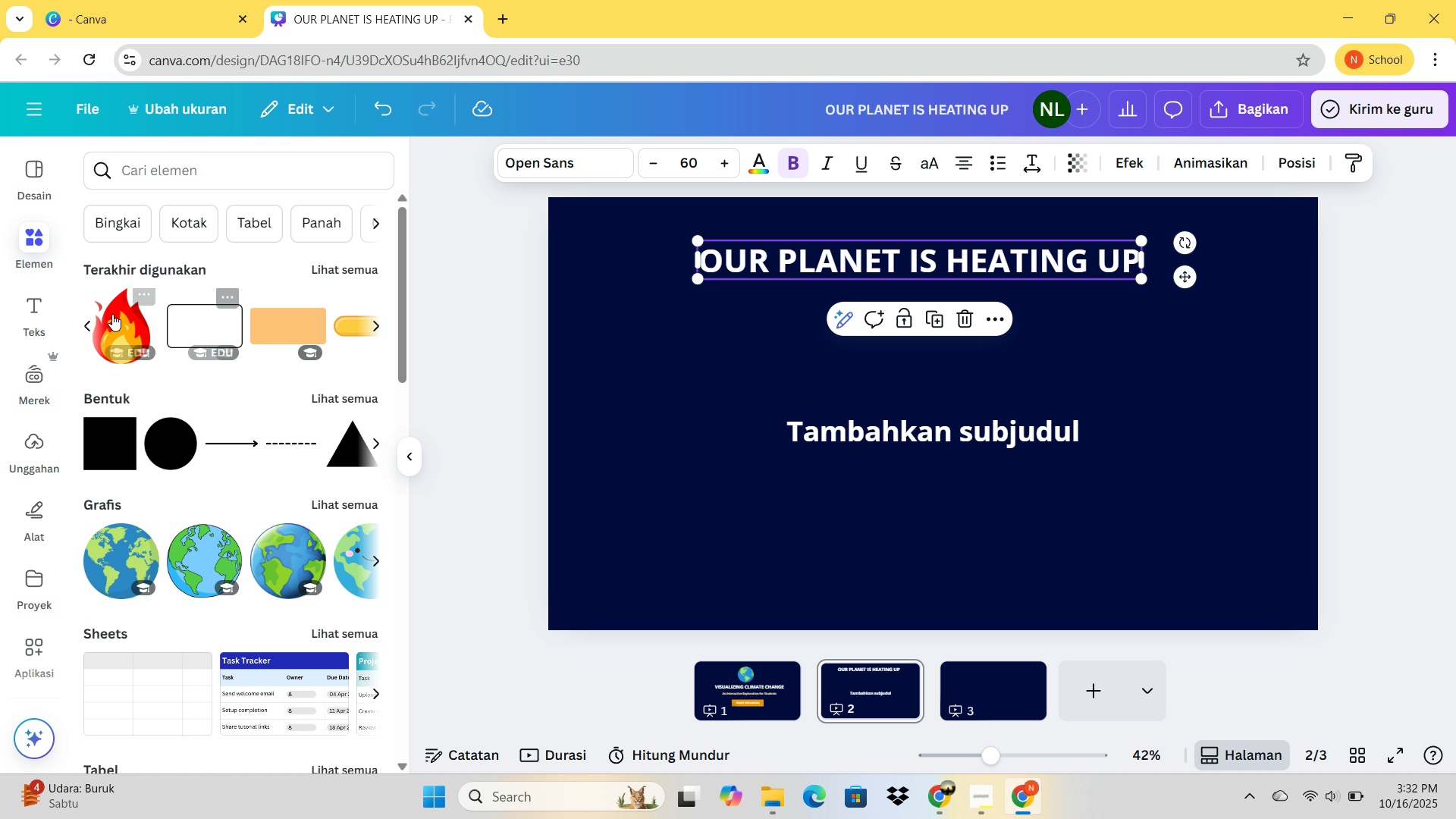 
left_click([111, 314])
 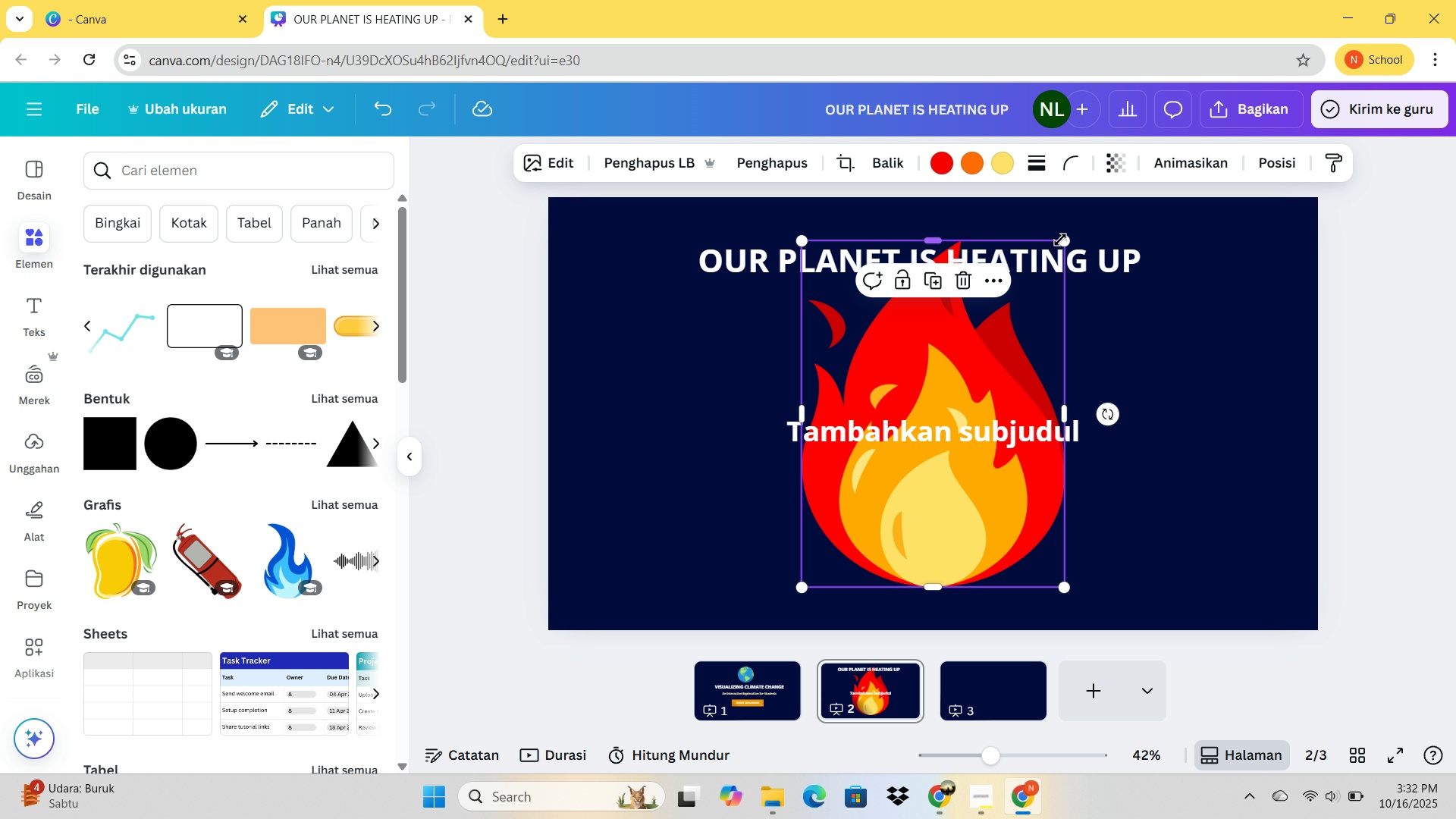 
left_click_drag(start_coordinate=[1062, 240], to_coordinate=[843, 539])
 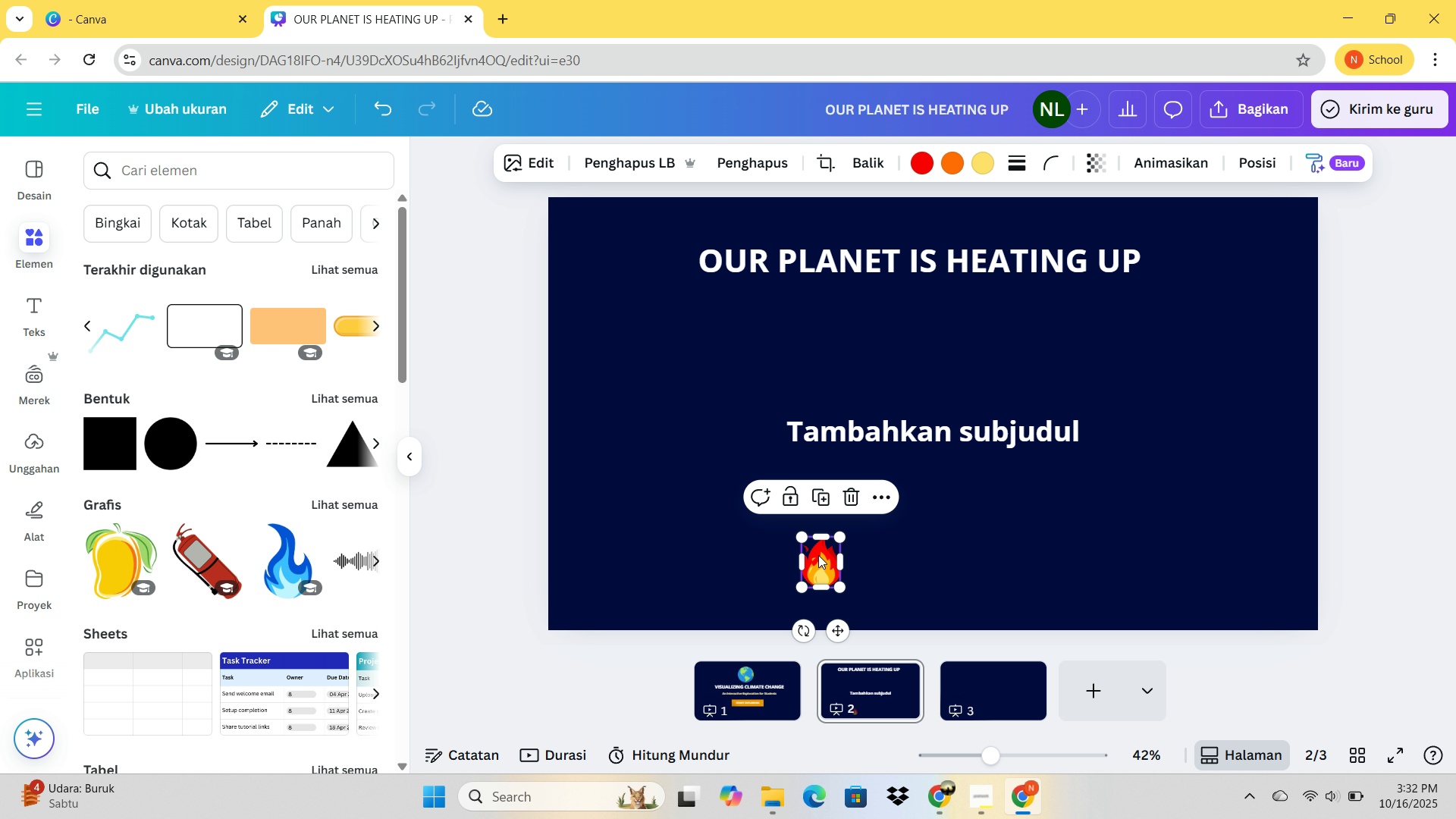 
left_click_drag(start_coordinate=[820, 556], to_coordinate=[669, 249])
 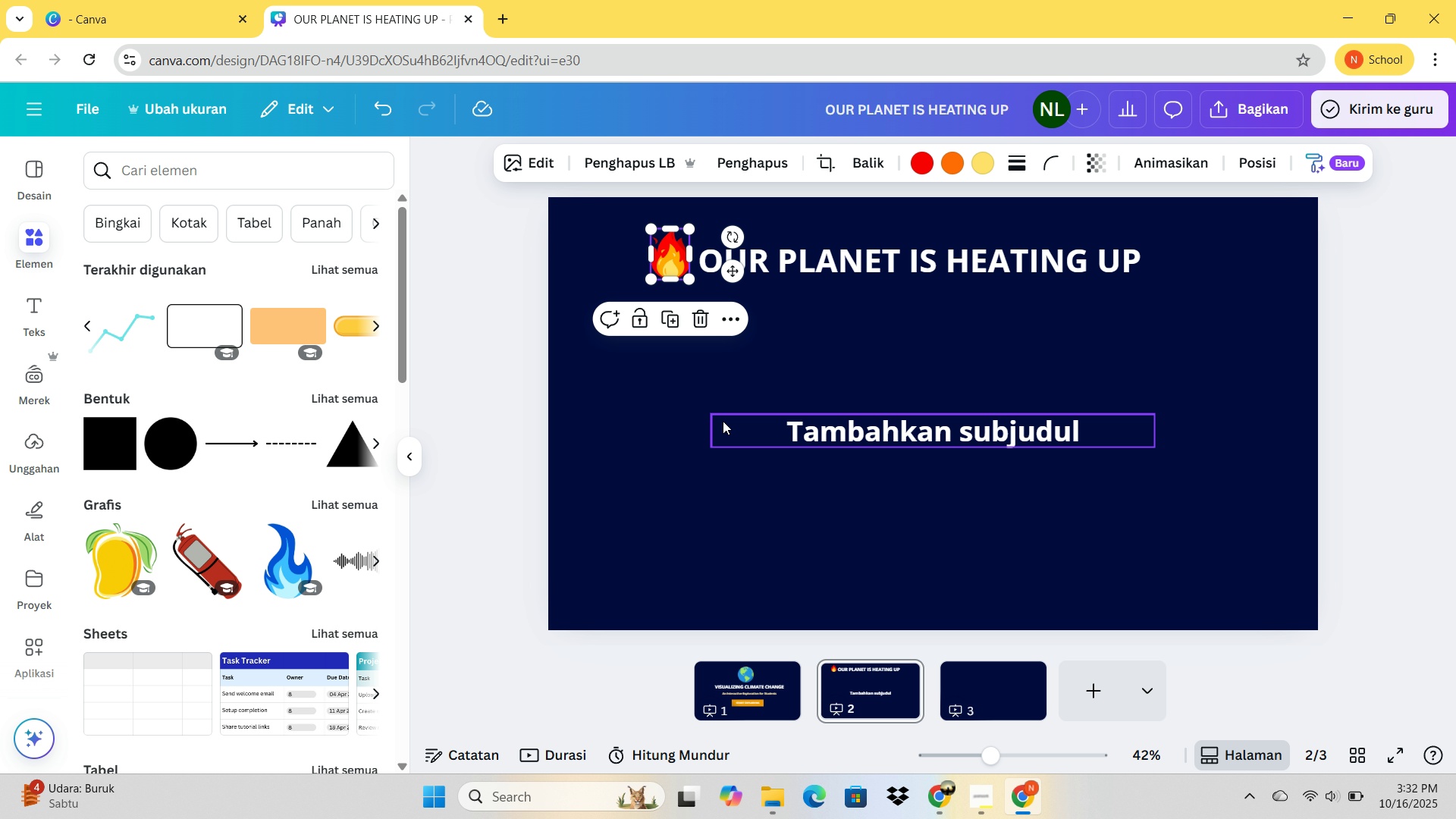 
left_click([723, 421])
 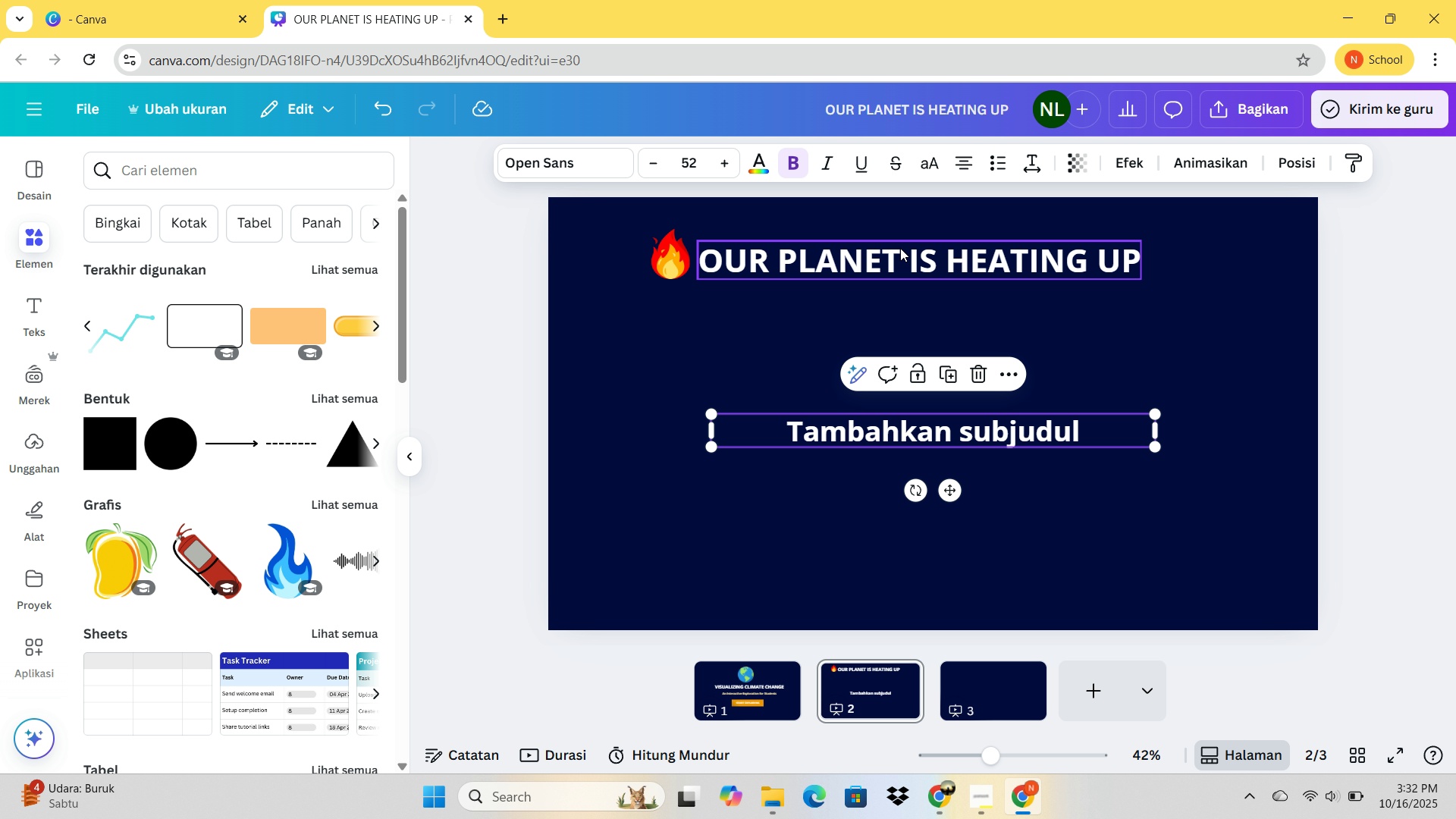 
left_click_drag(start_coordinate=[900, 248], to_coordinate=[935, 247])
 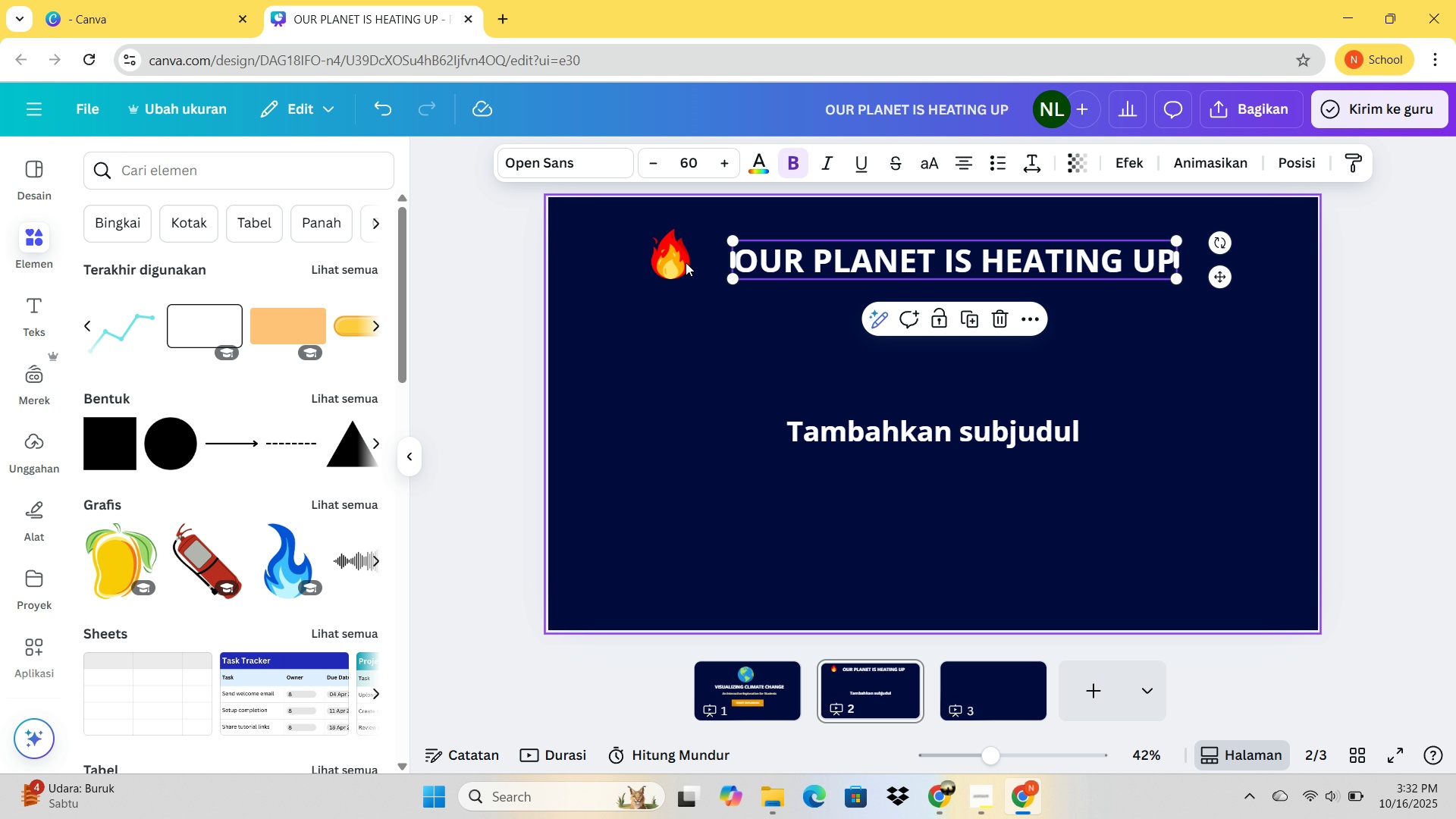 
left_click_drag(start_coordinate=[681, 264], to_coordinate=[714, 266])
 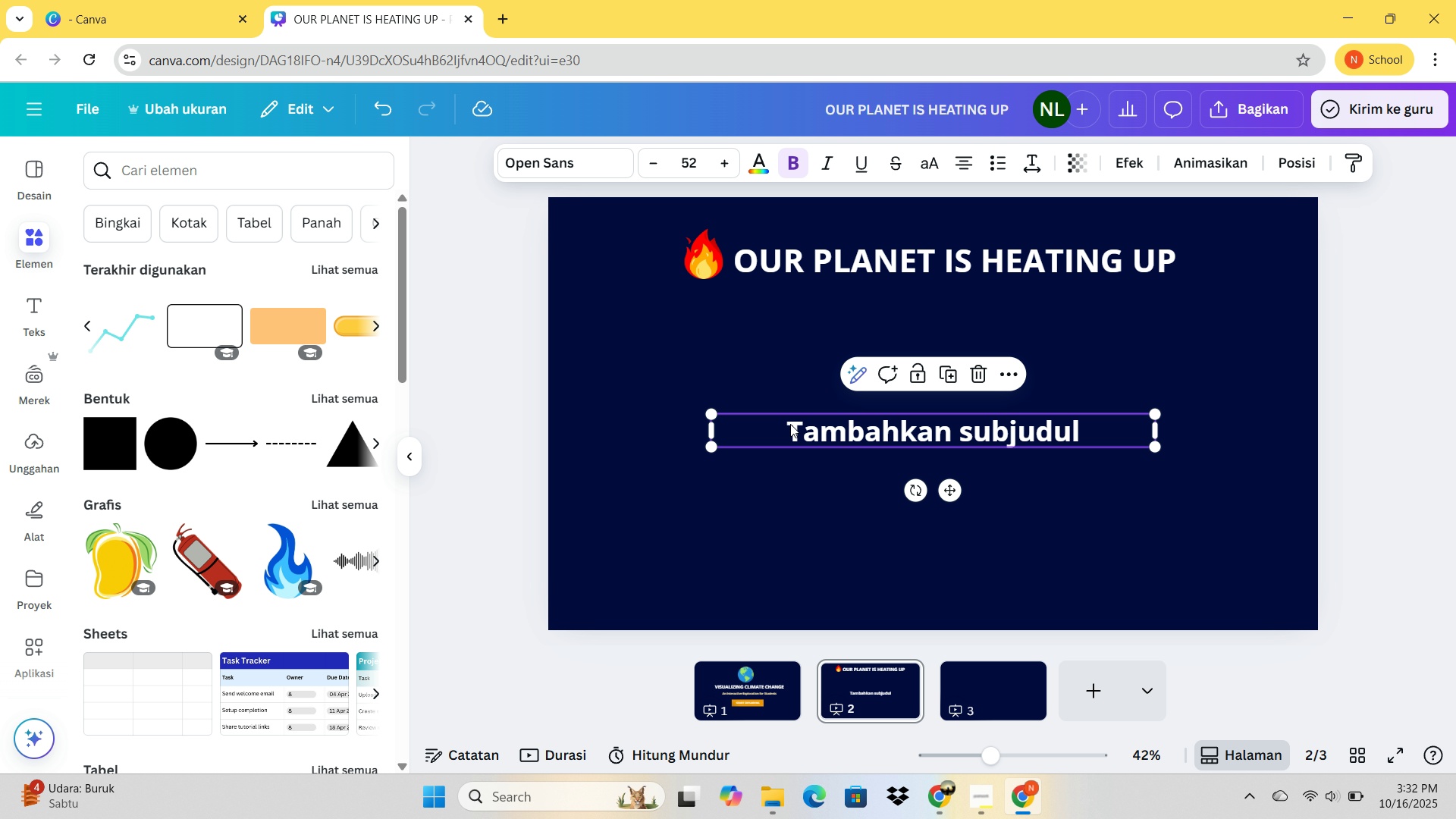 
double_click([790, 424])
 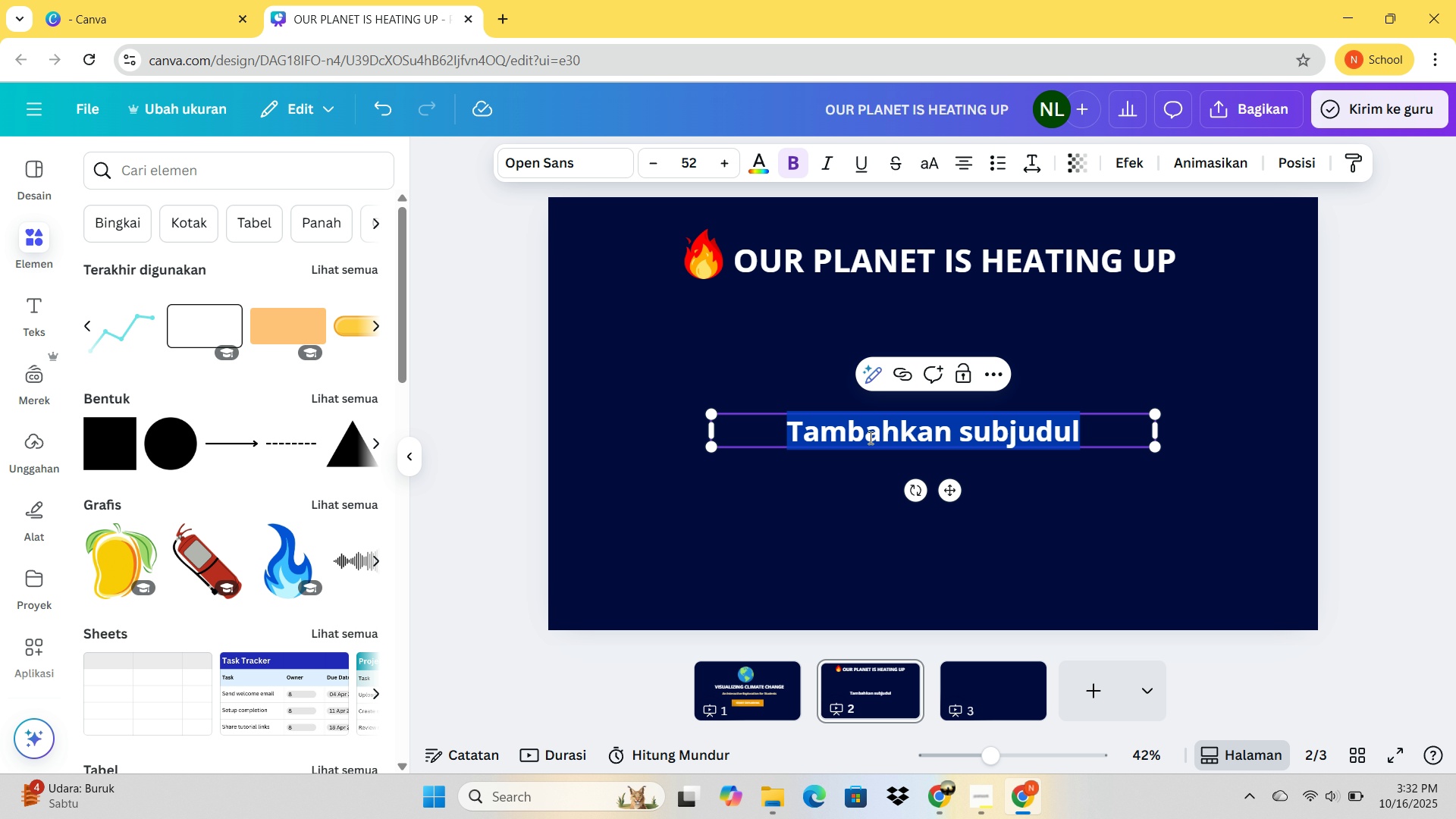 
mouse_move([889, 453])
 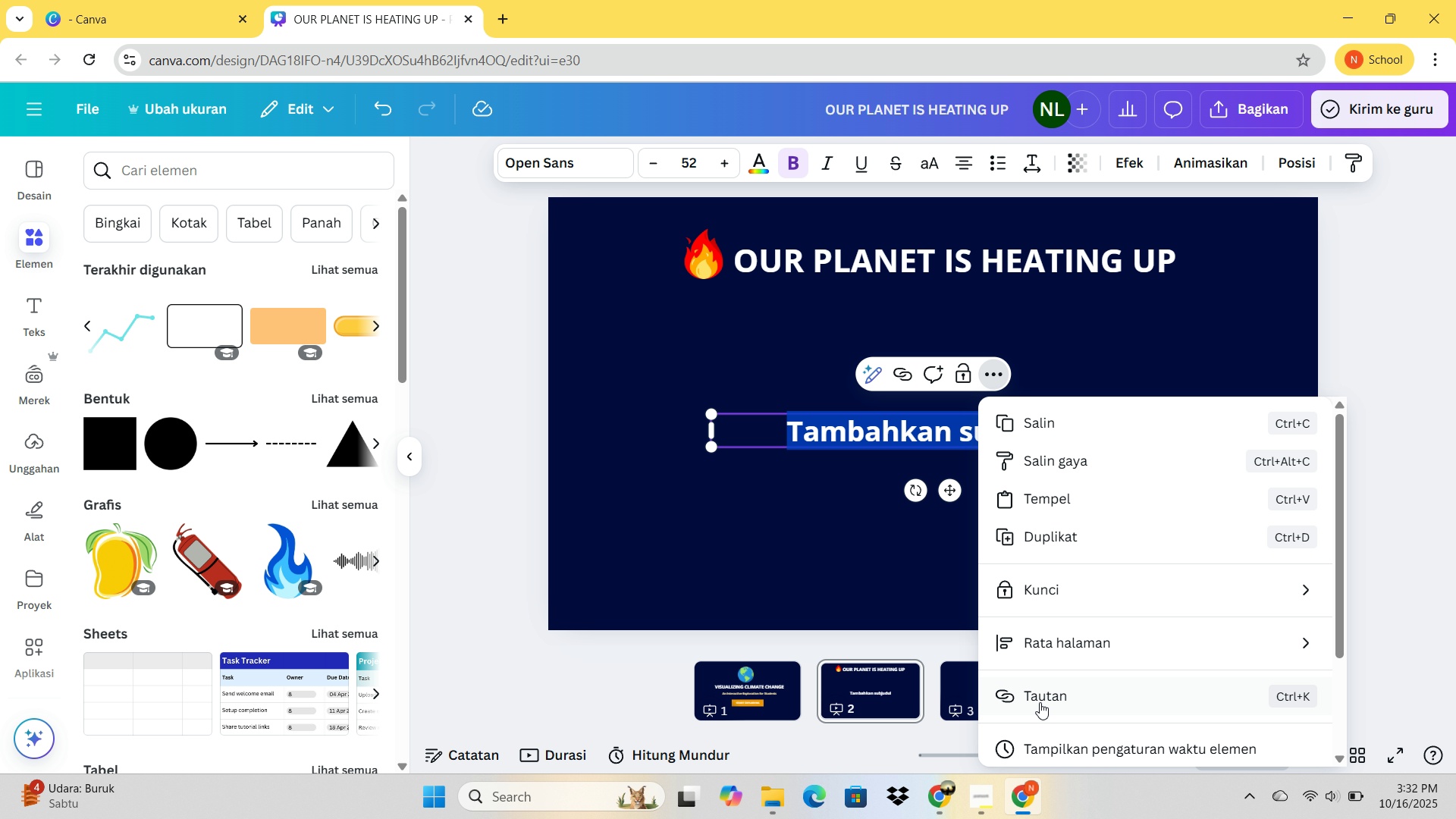 
scroll: coordinate [1035, 645], scroll_direction: down, amount: 4.0
 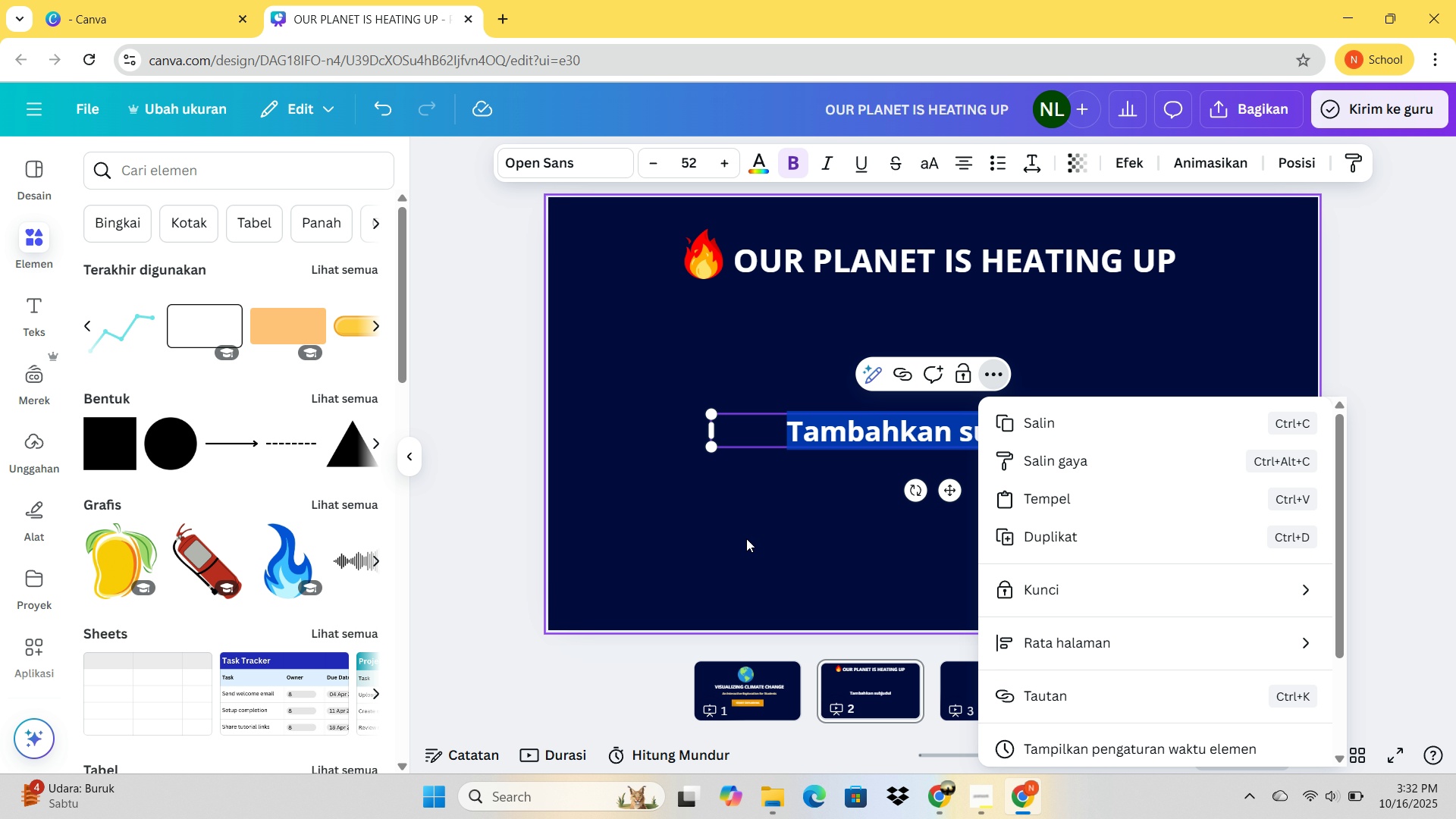 
left_click([746, 538])
 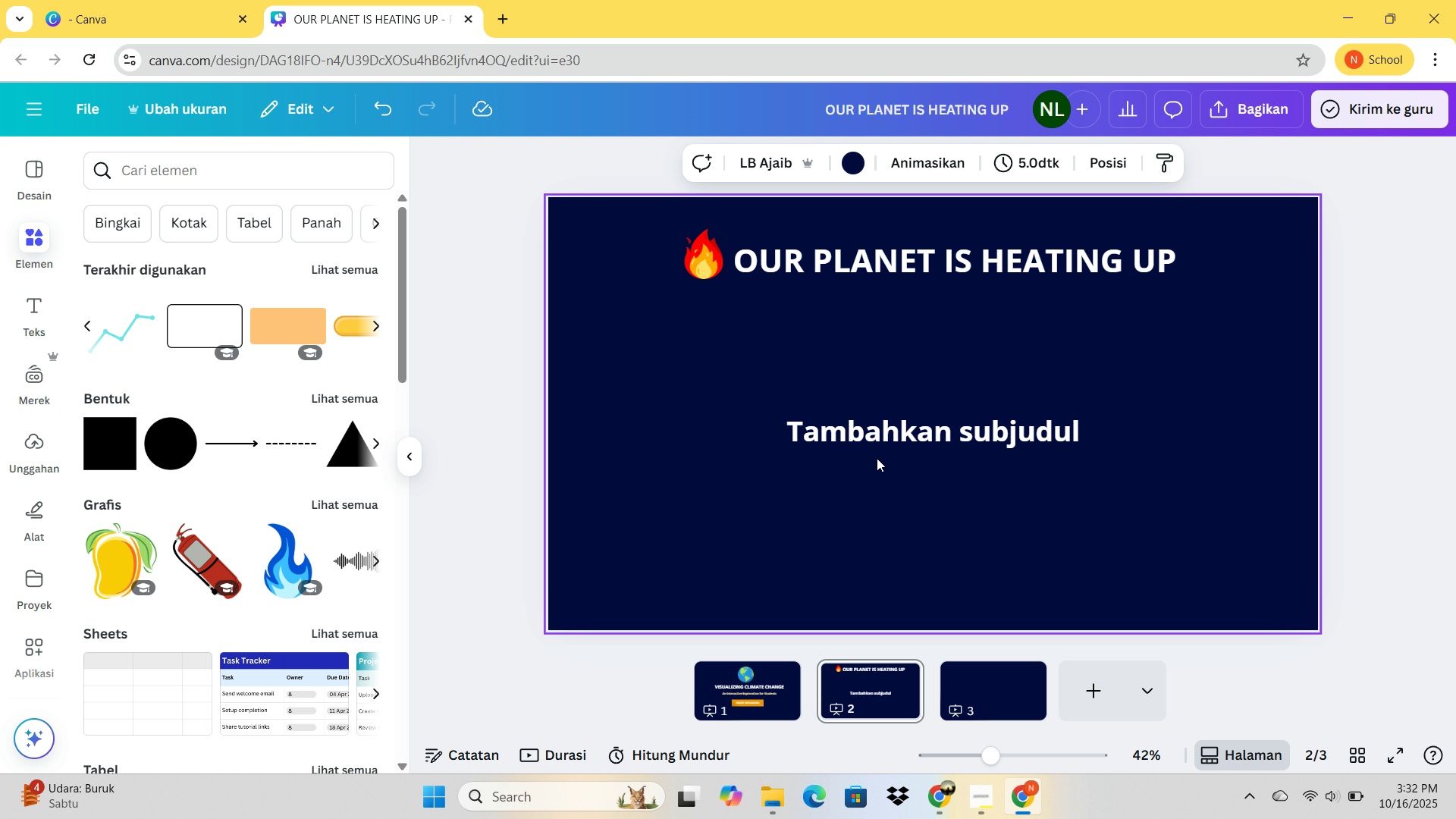 
left_click([877, 459])
 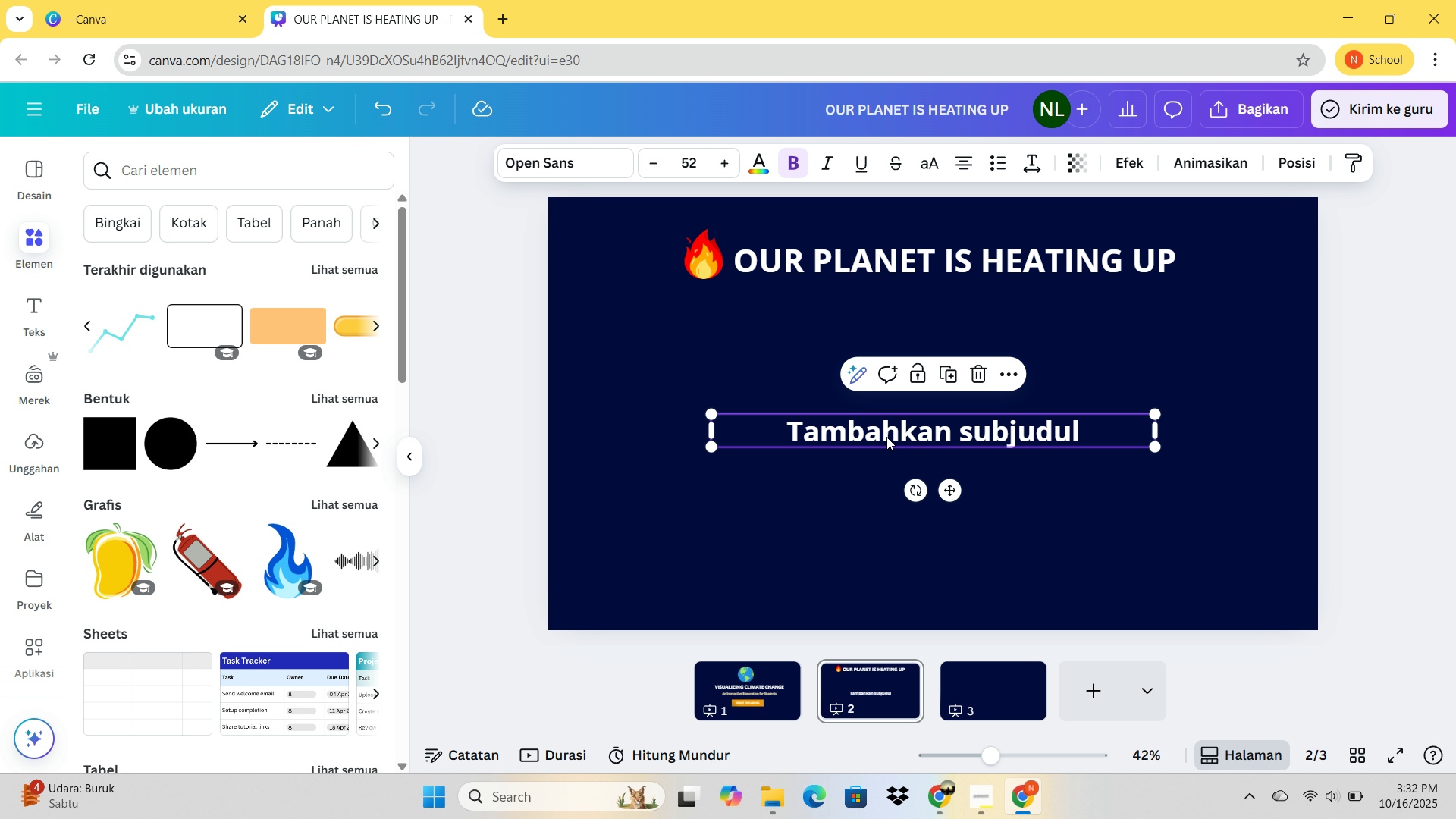 
left_click([886, 437])
 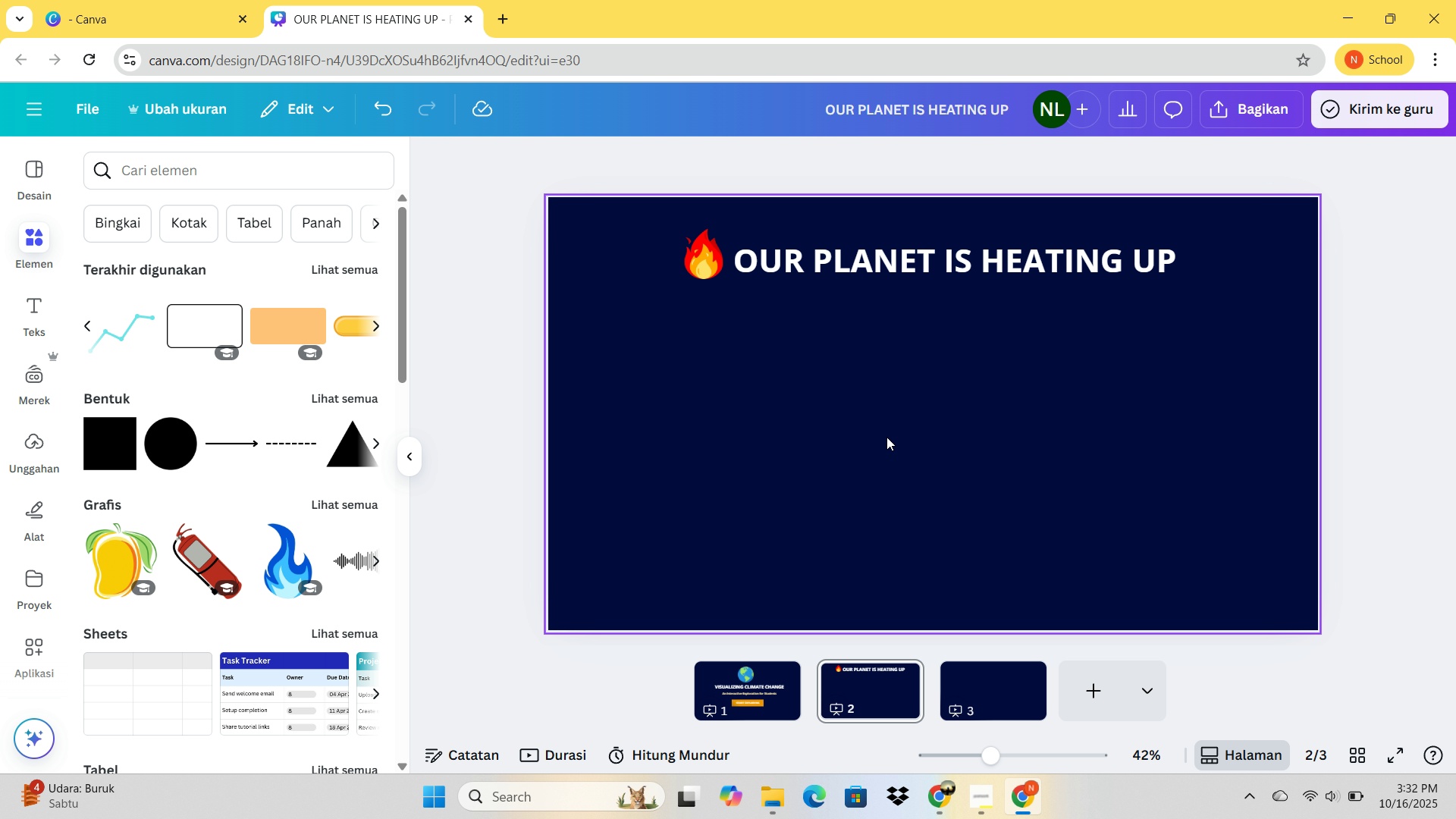 
key(Delete)
 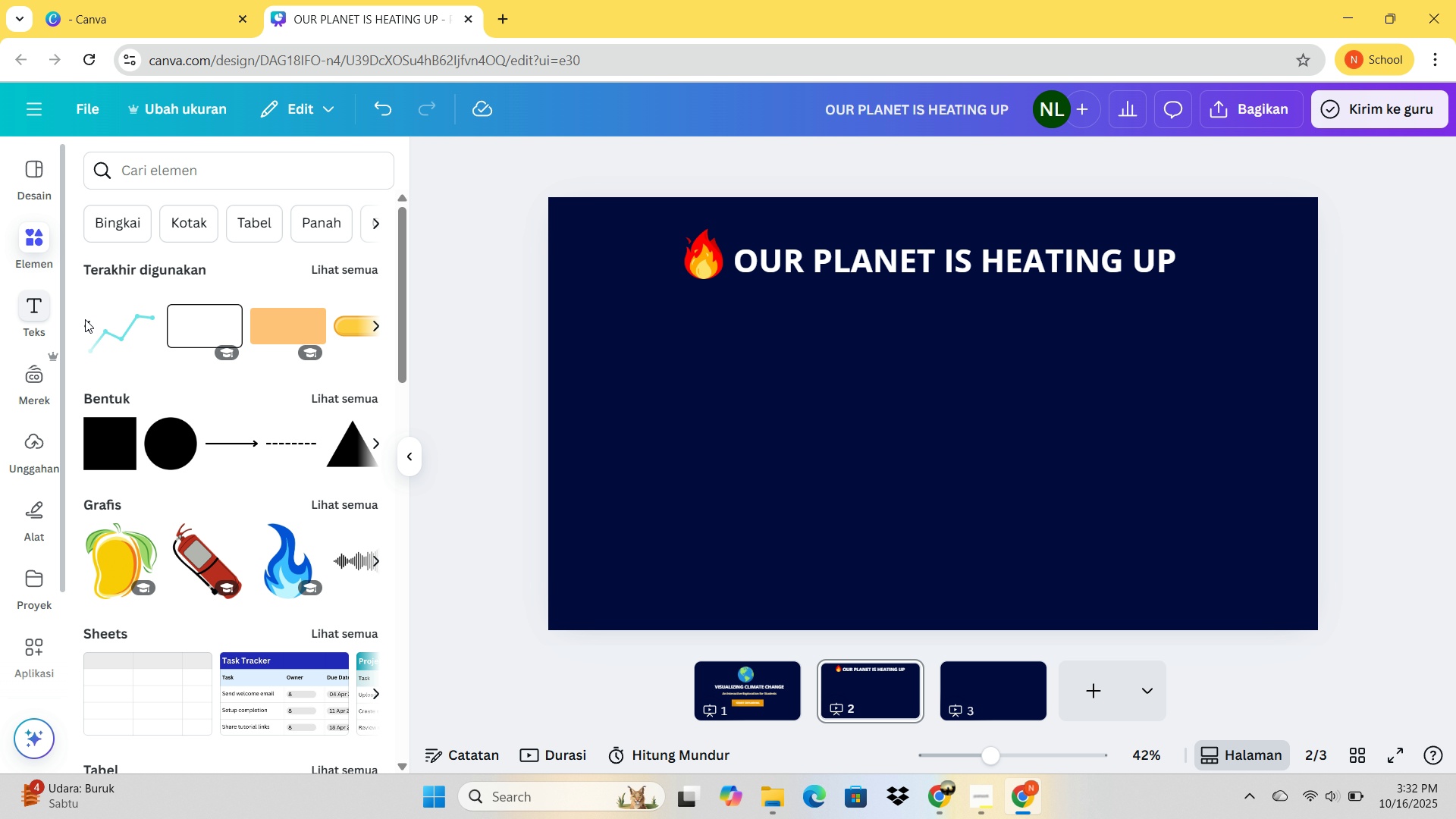 
double_click([114, 329])
 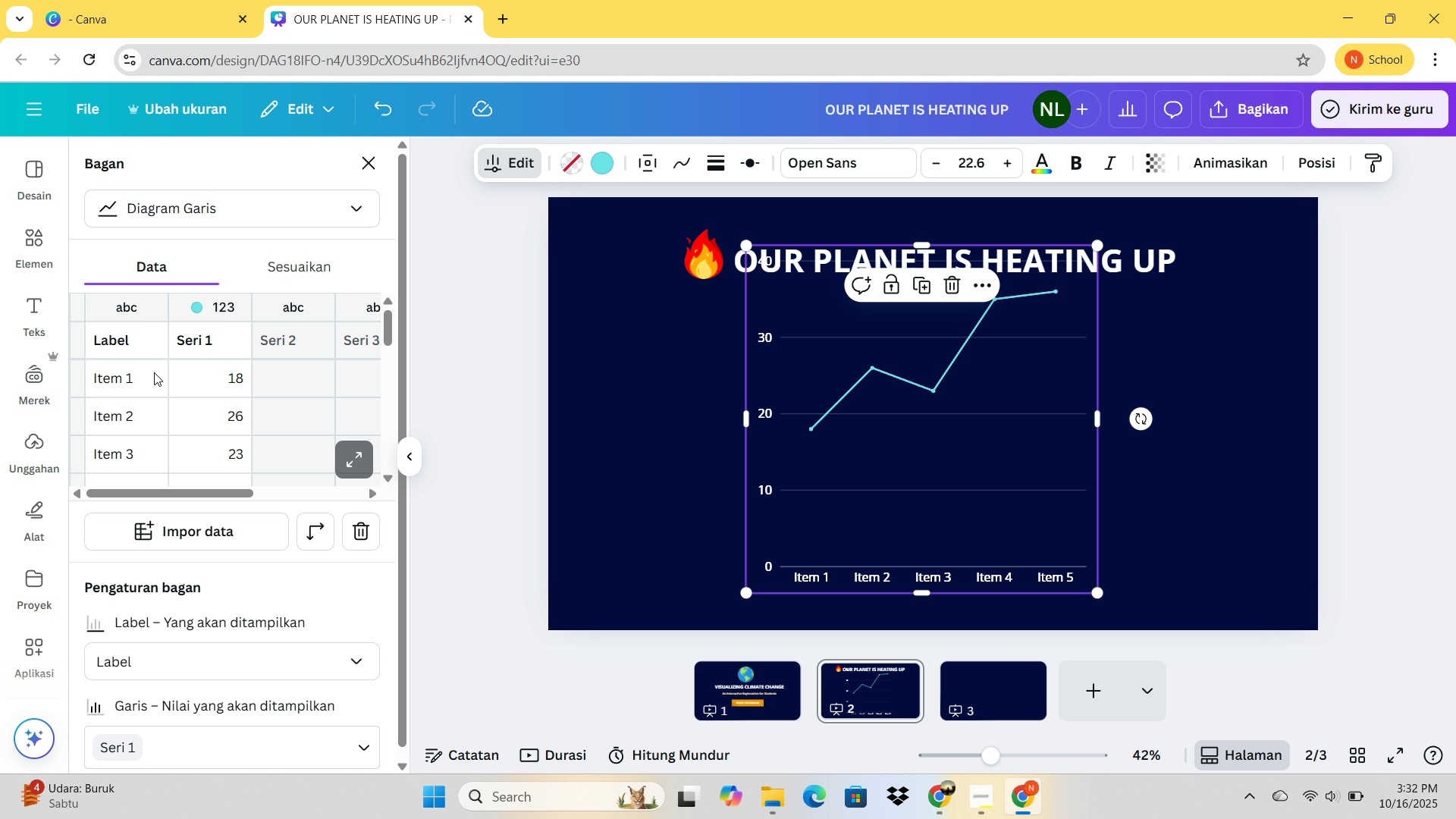 
double_click([147, 377])
 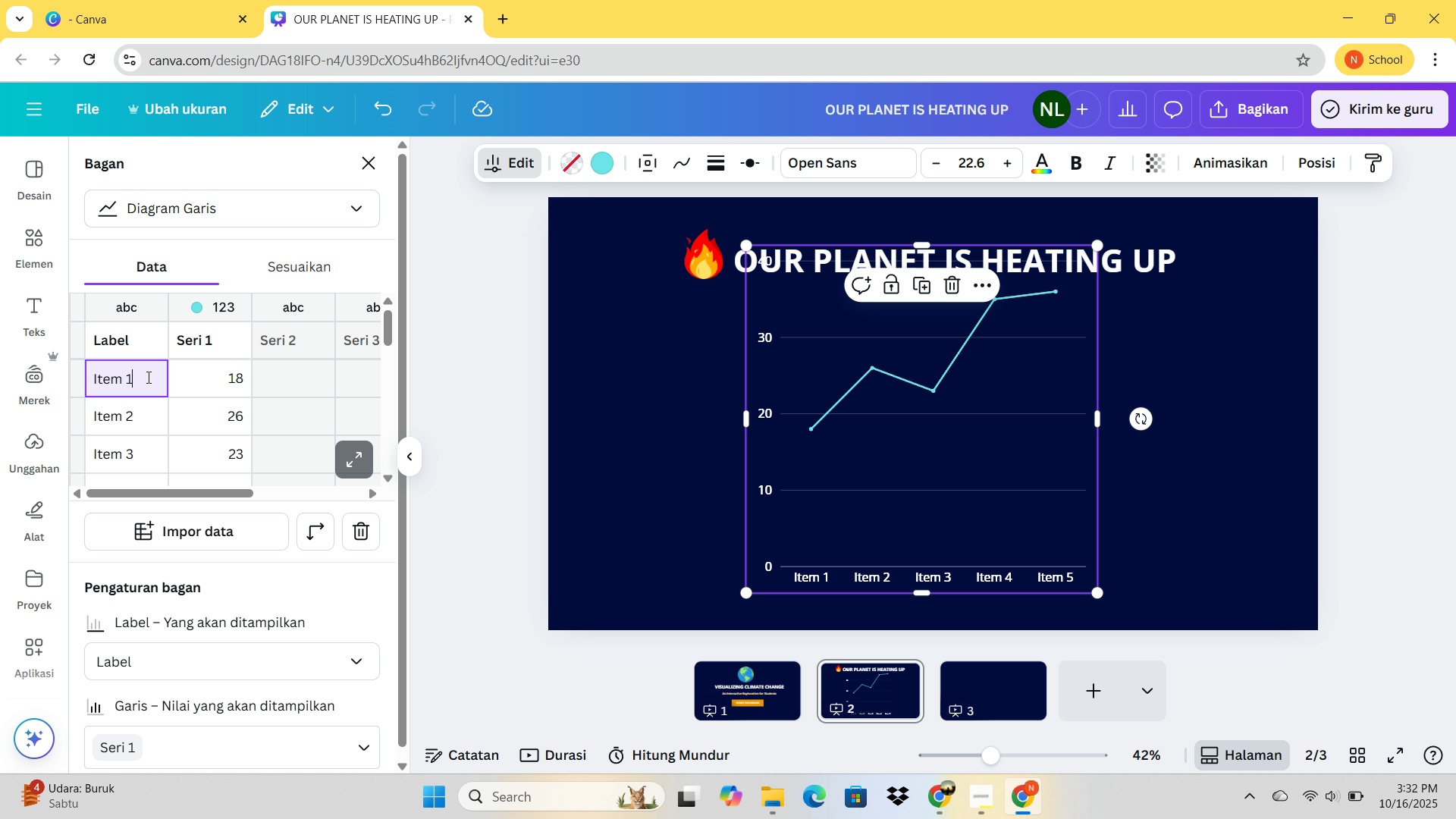 
hold_key(key=Backspace, duration=0.97)
 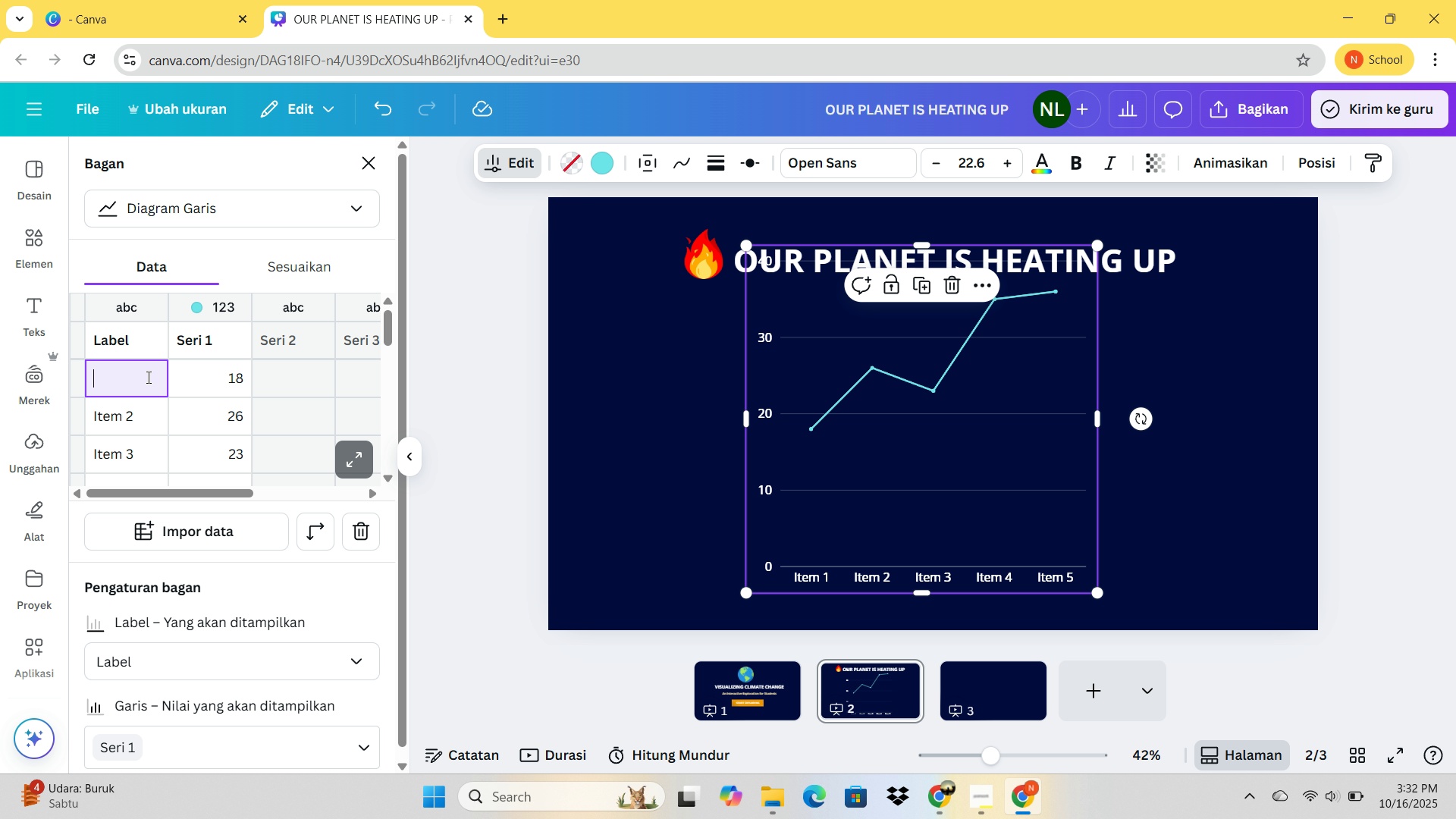 
type(1880)
 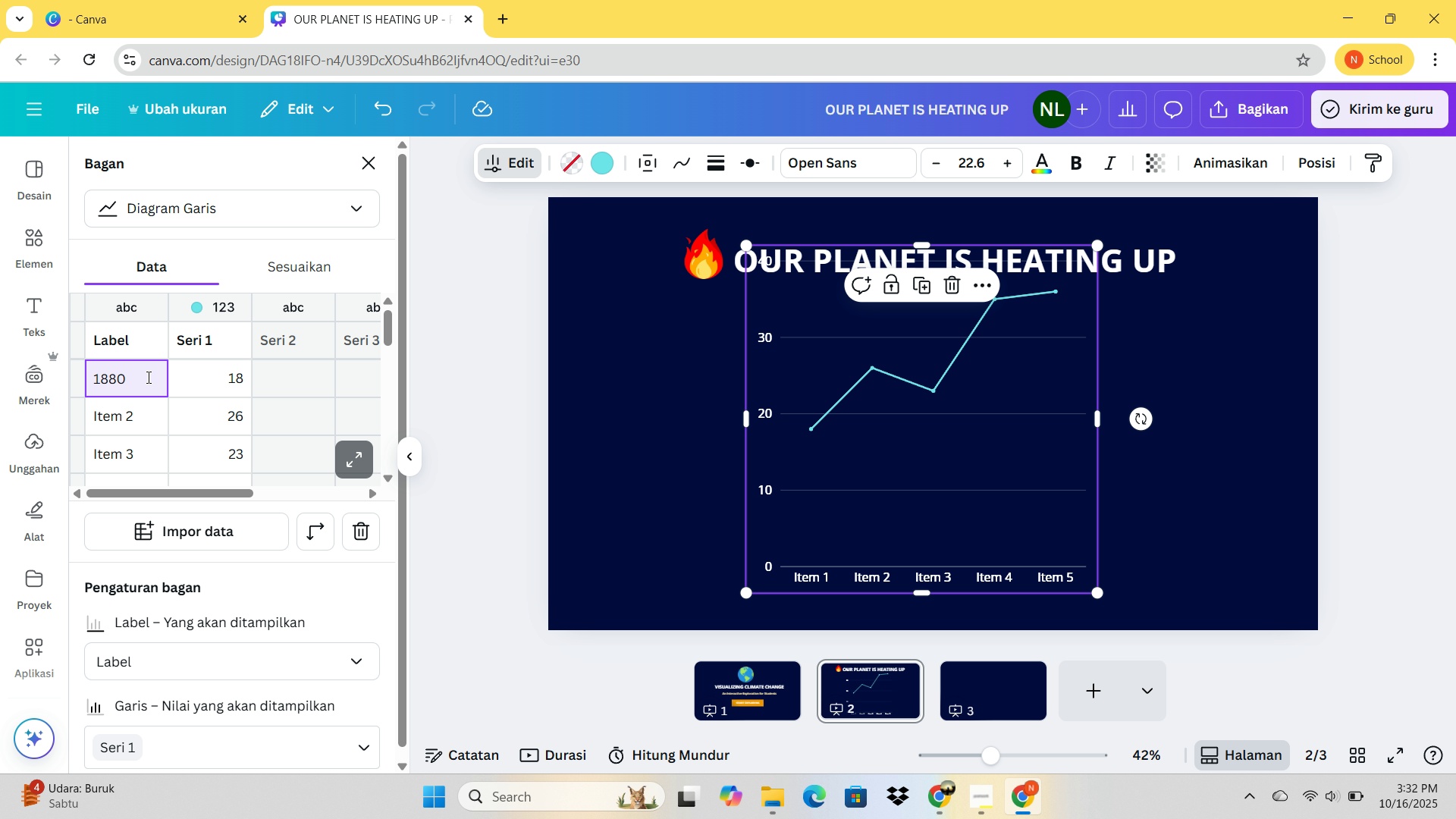 
key(ArrowDown)
 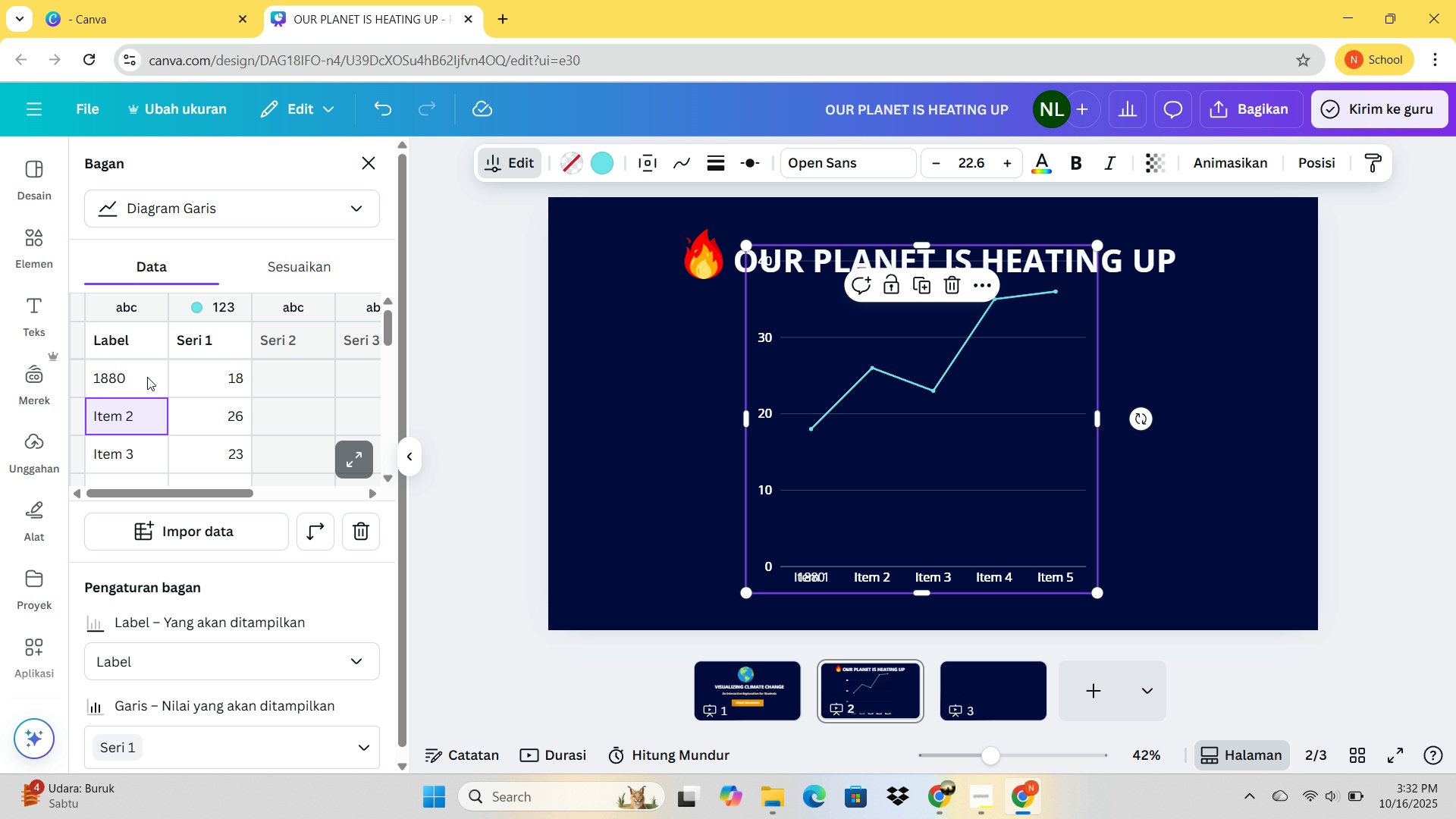 
type(1900)
 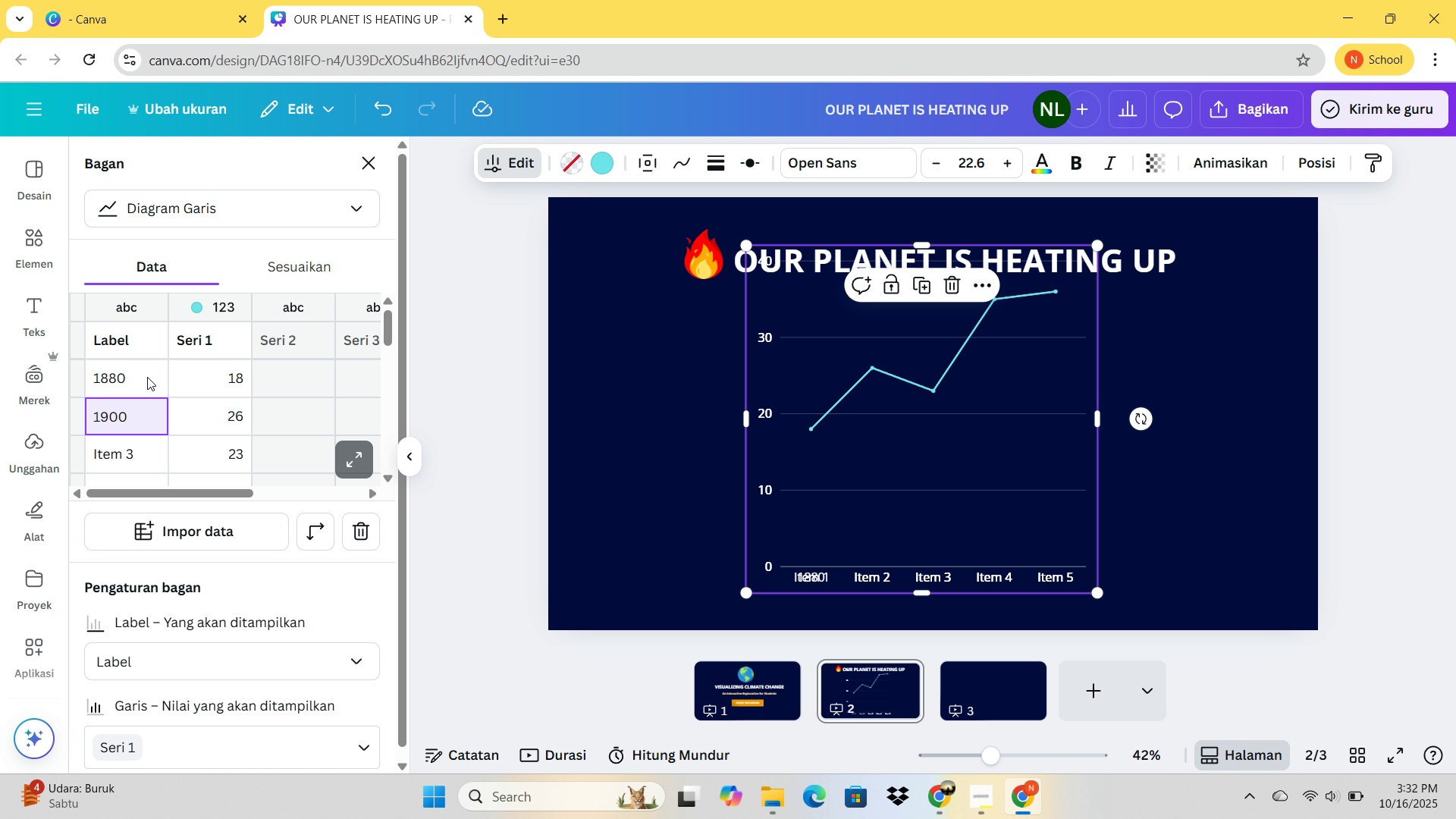 
key(ArrowDown)
 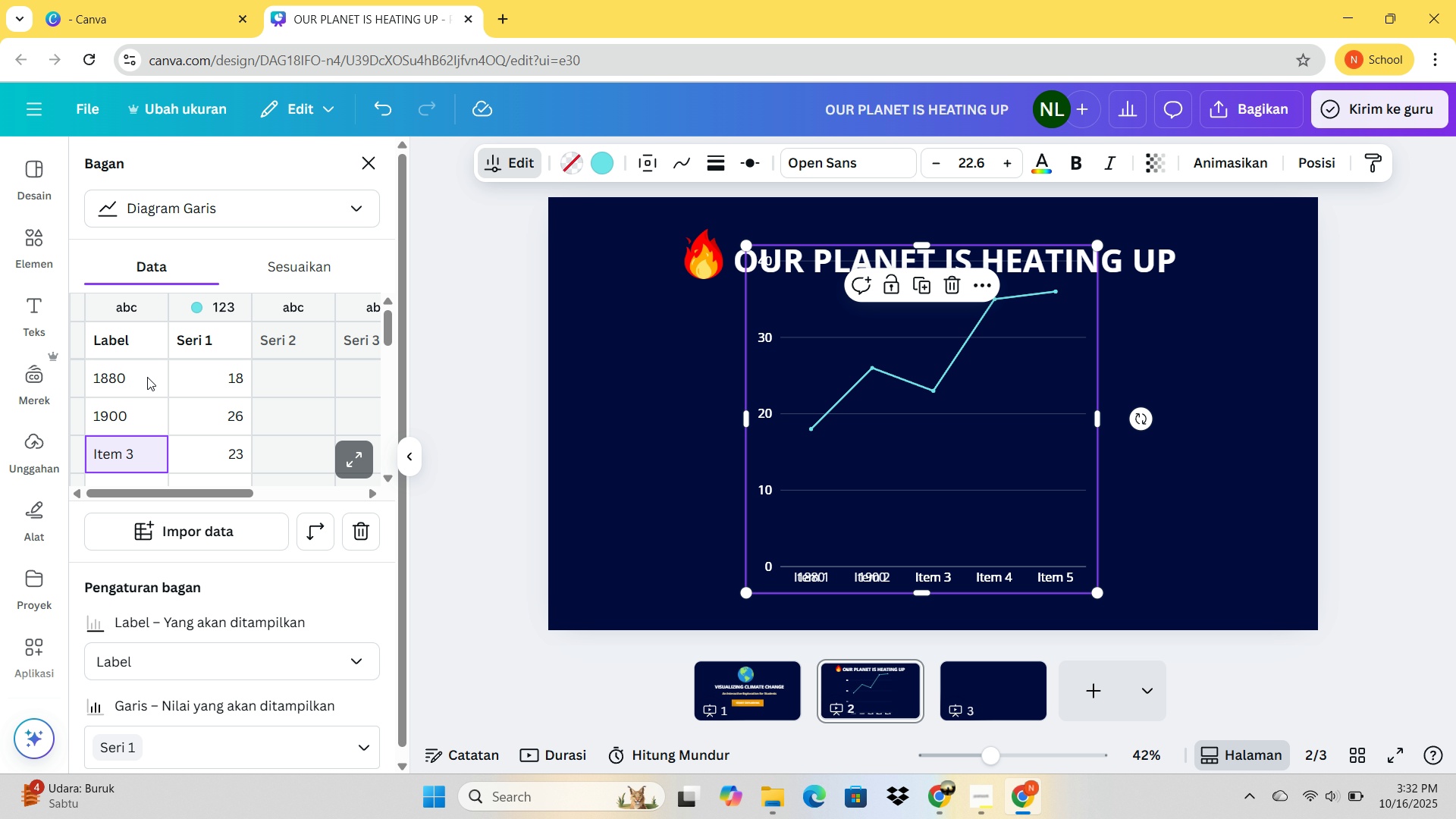 
type(1950)
 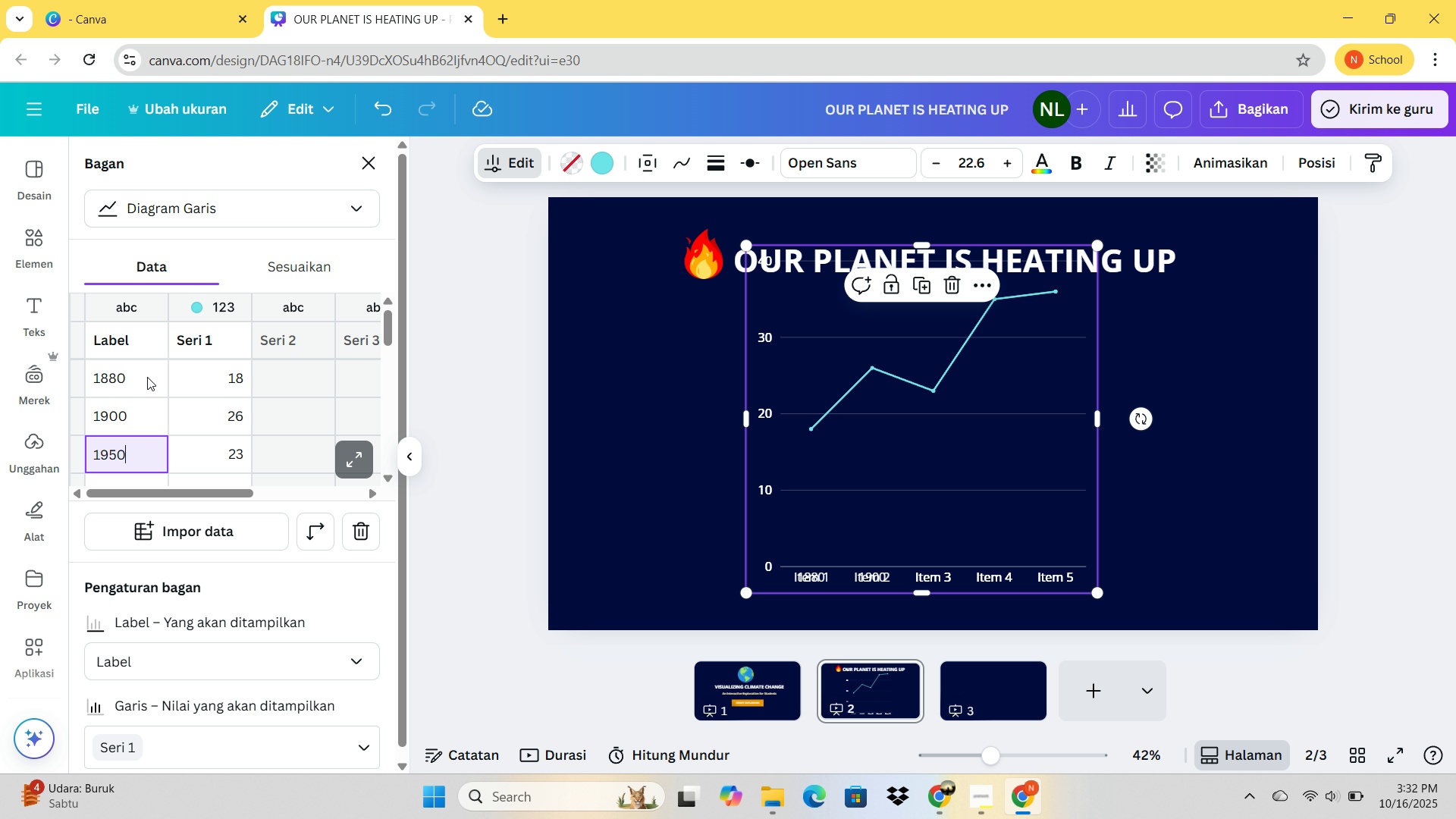 
key(ArrowDown)
 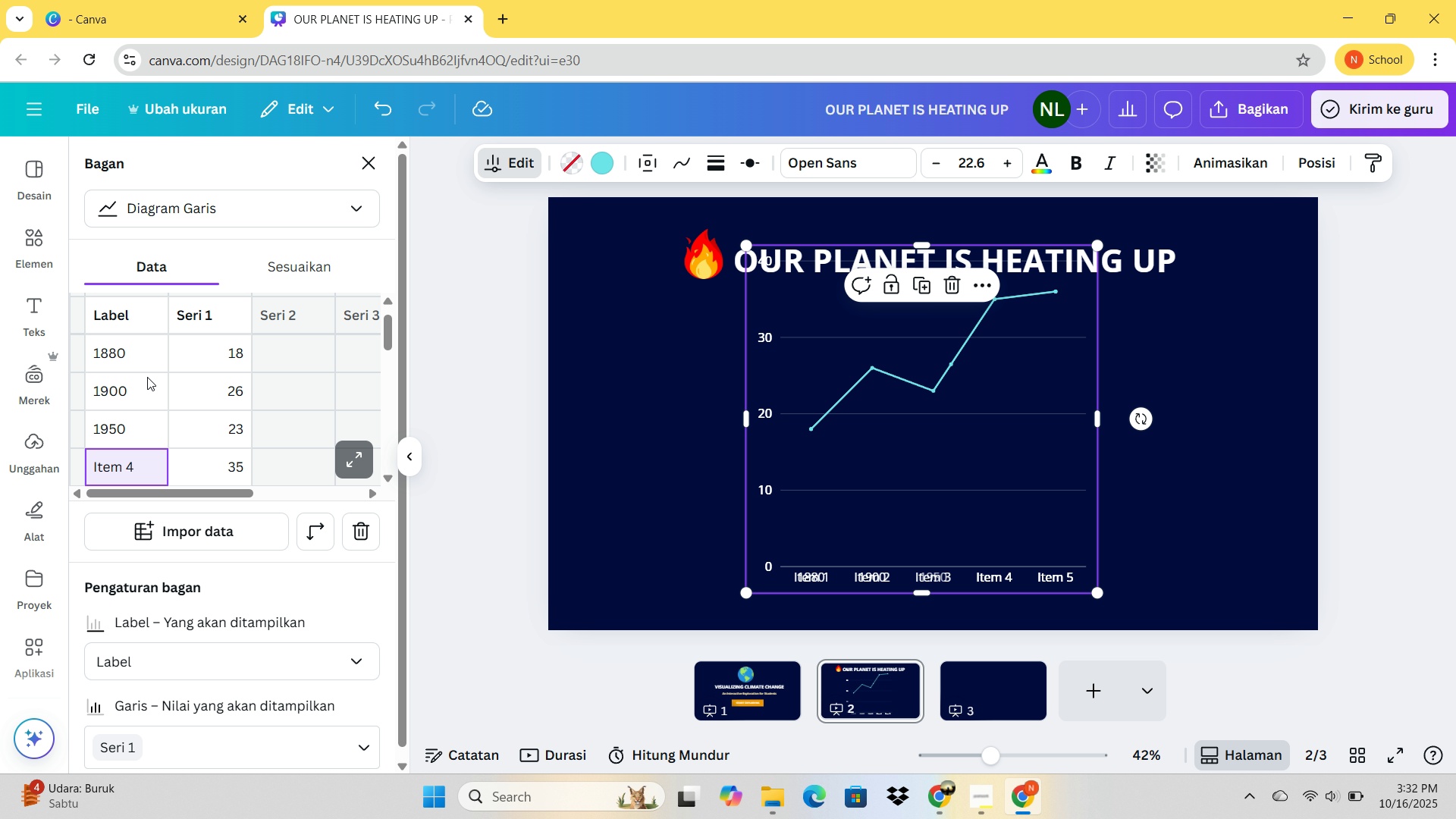 
type(2000)
 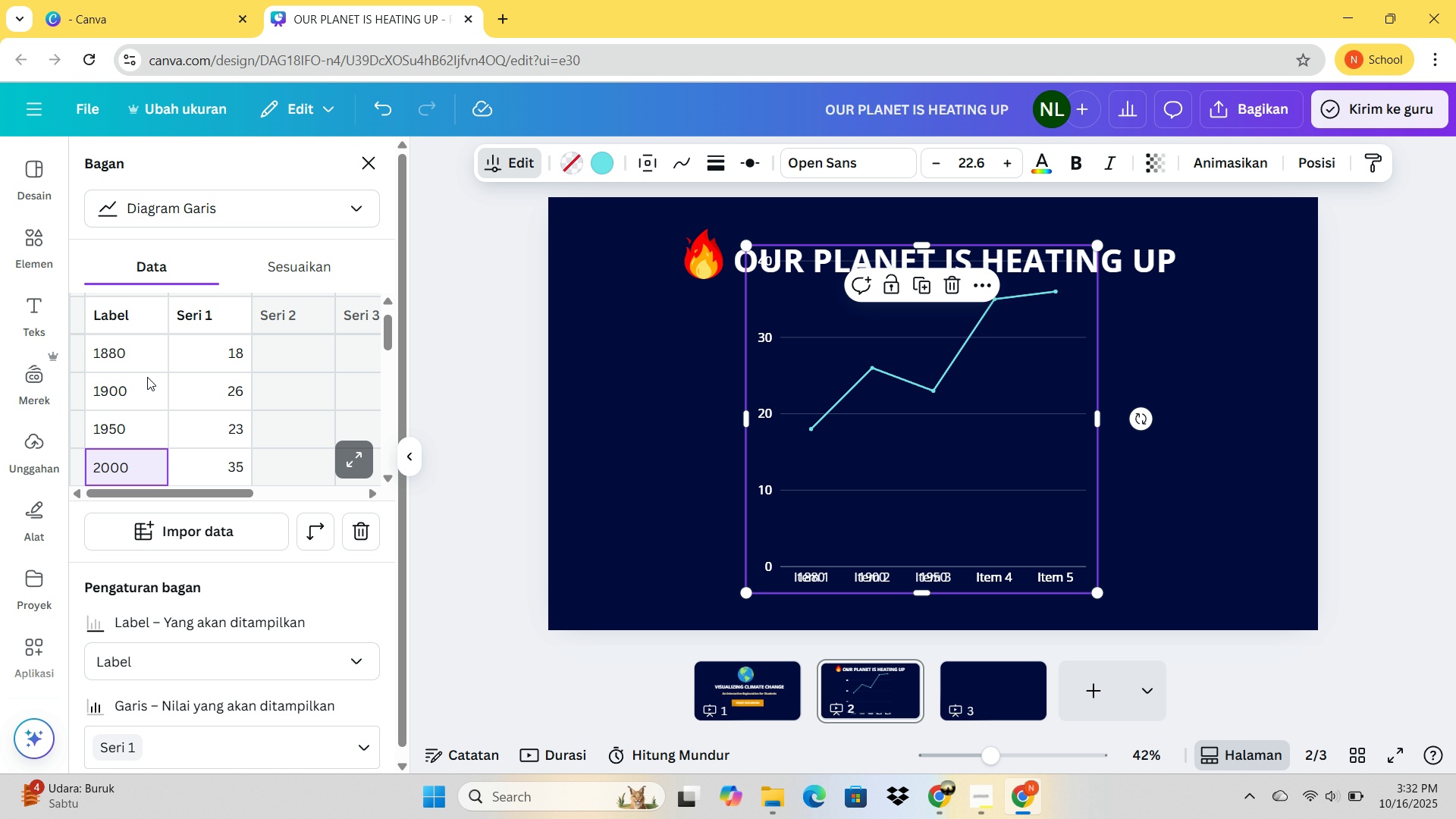 
key(ArrowDown)
 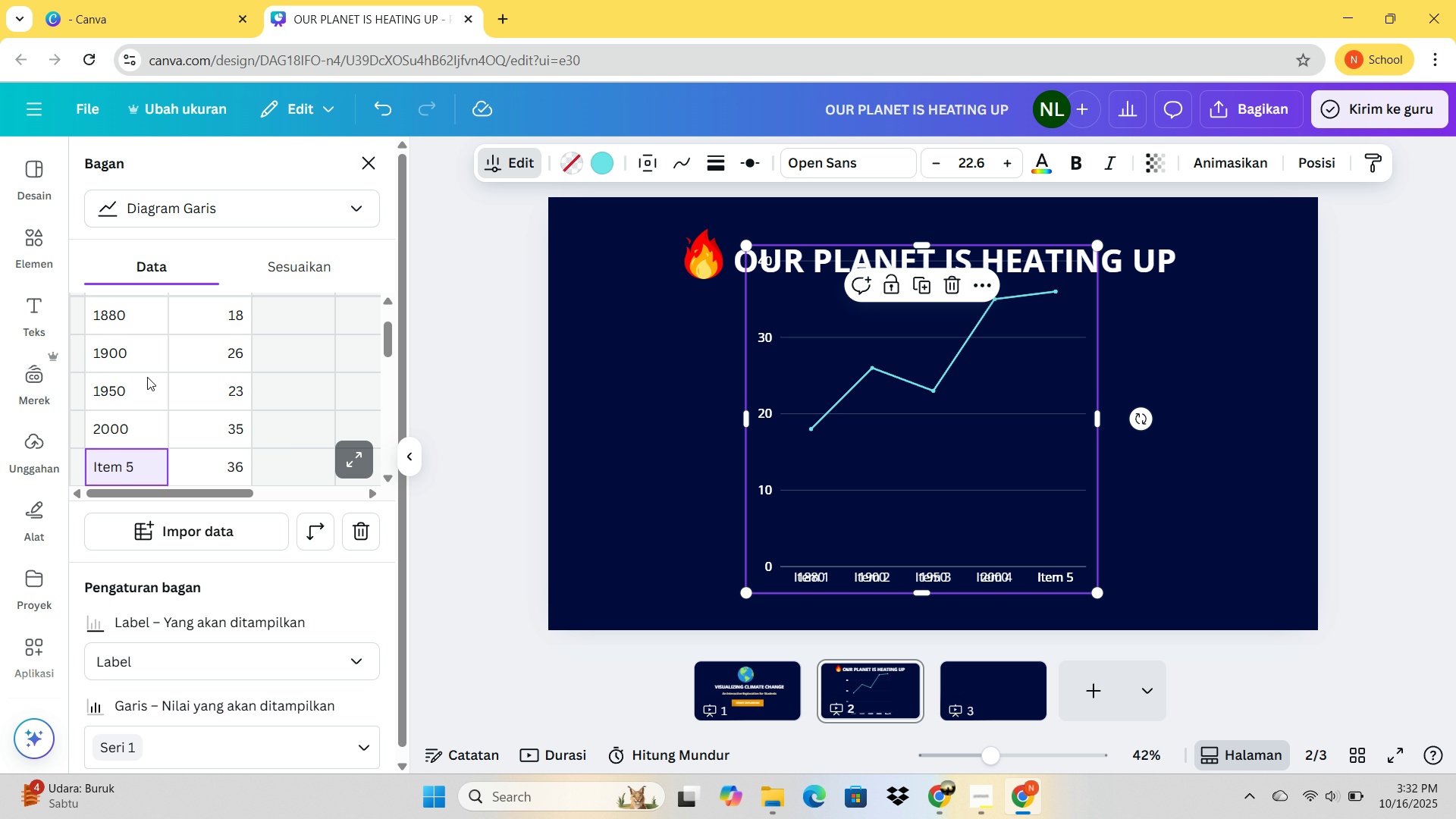 
type(2020)
 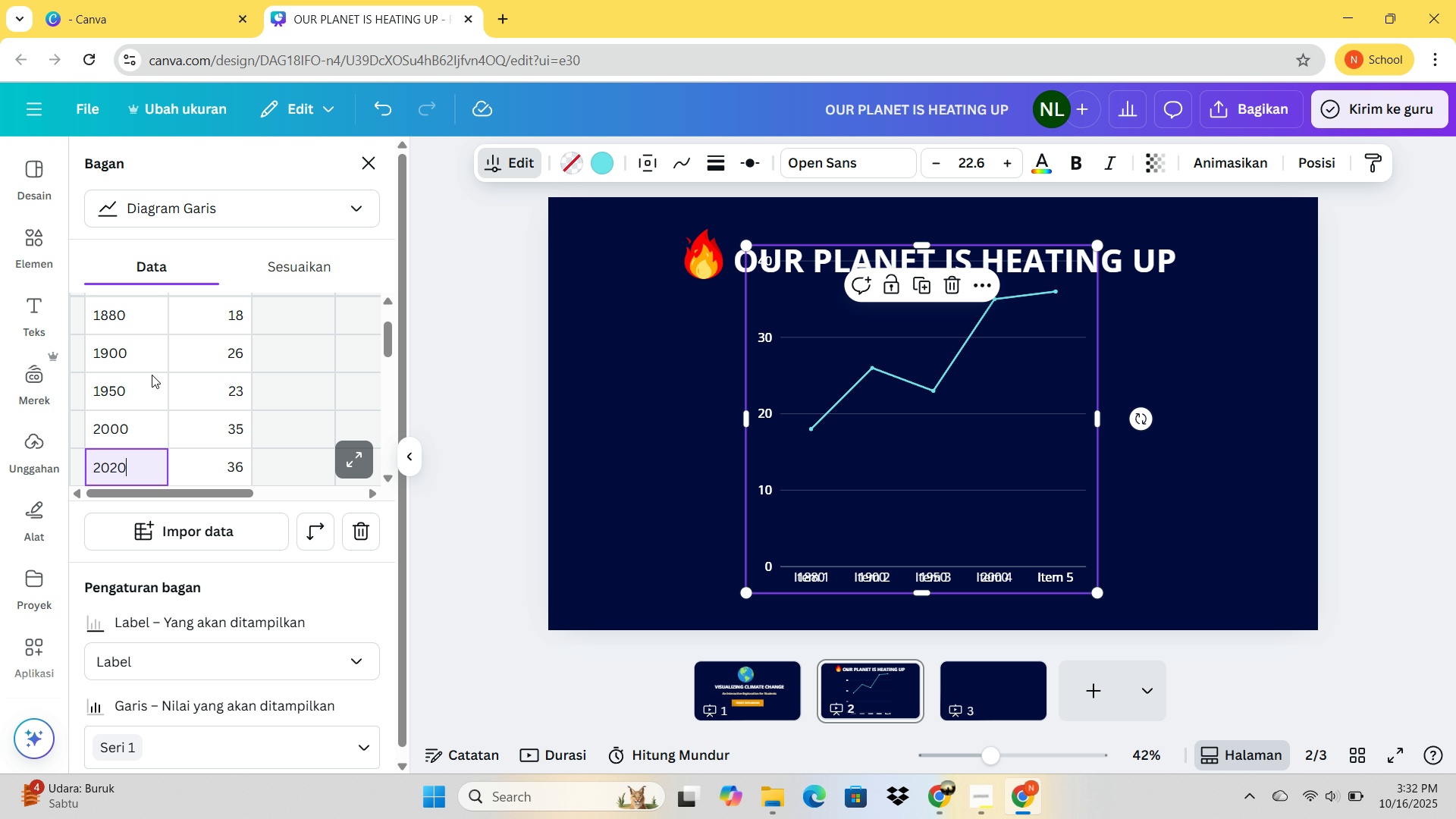 
scroll: coordinate [192, 365], scroll_direction: up, amount: 1.0
 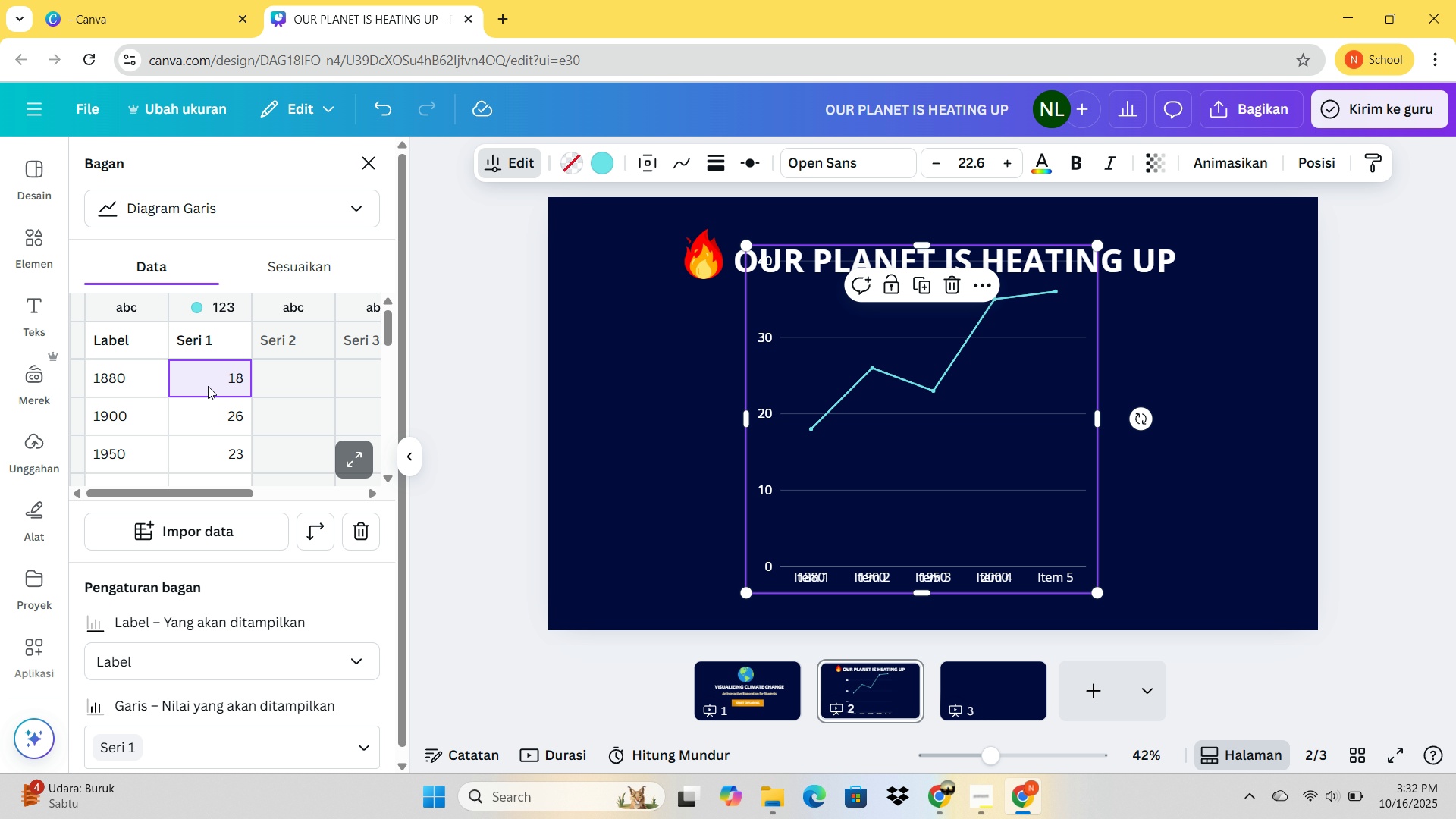 
left_click([208, 386])
 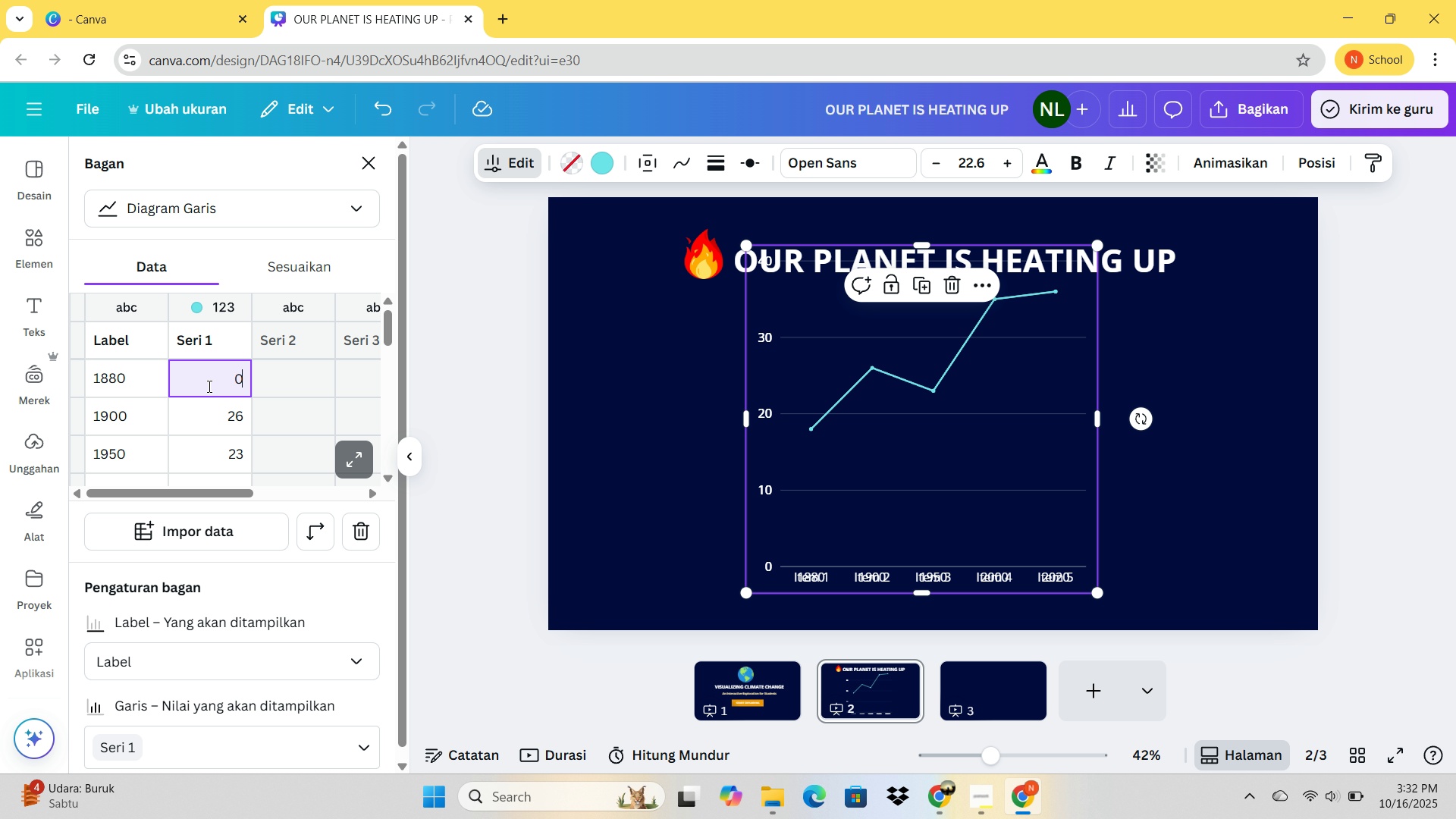 
key(0)
 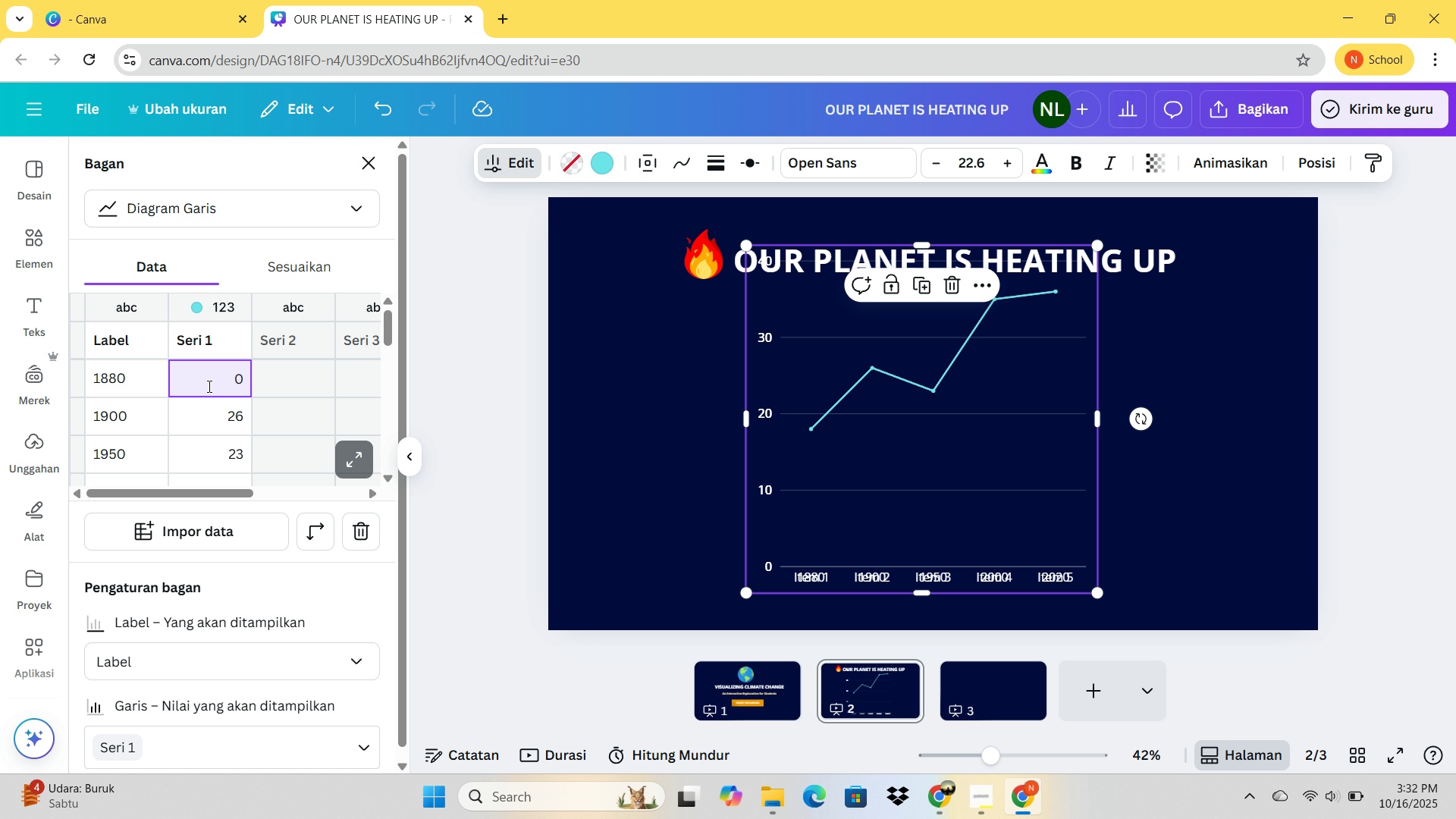 
key(ArrowDown)
 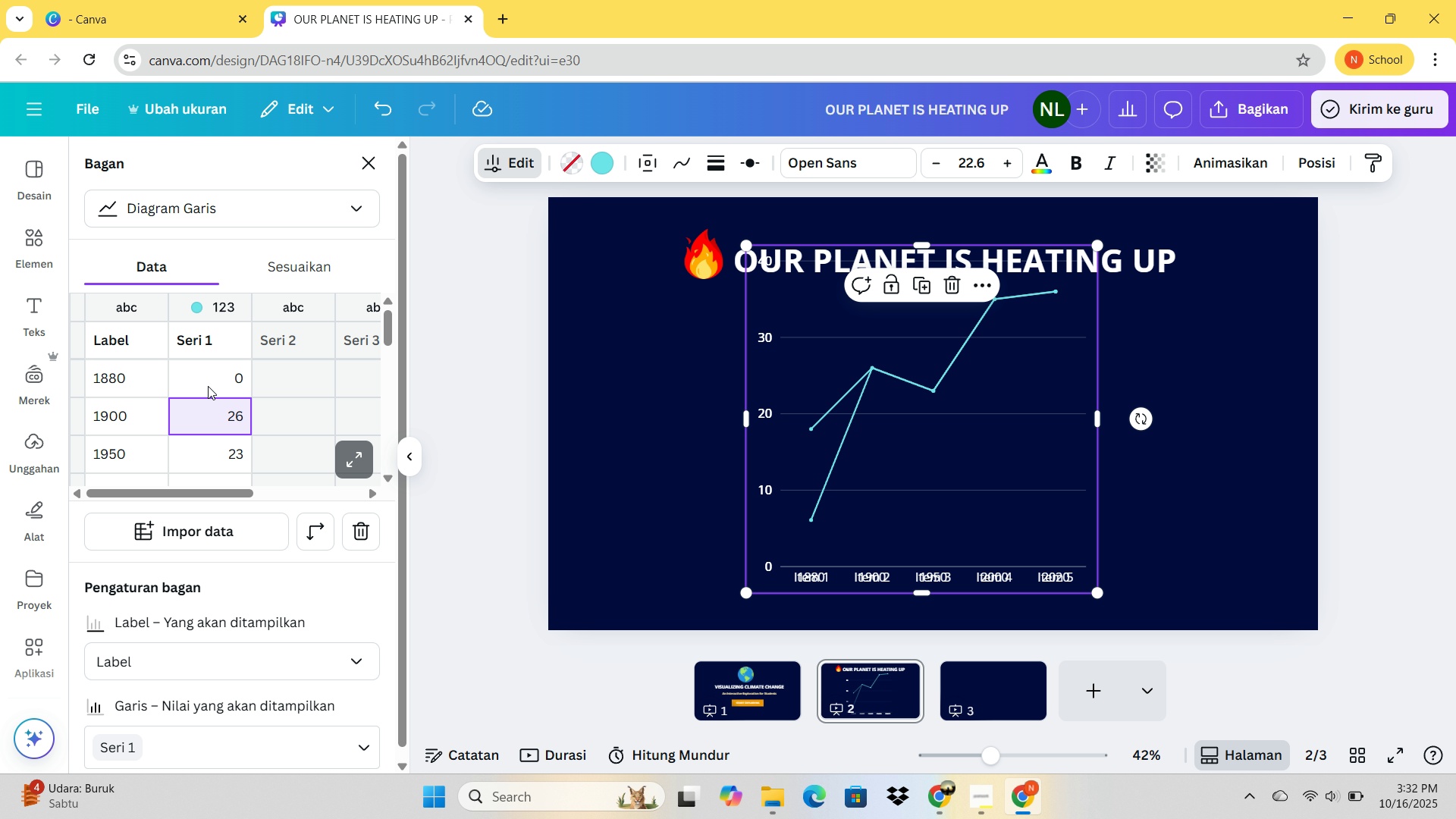 
key(0)
 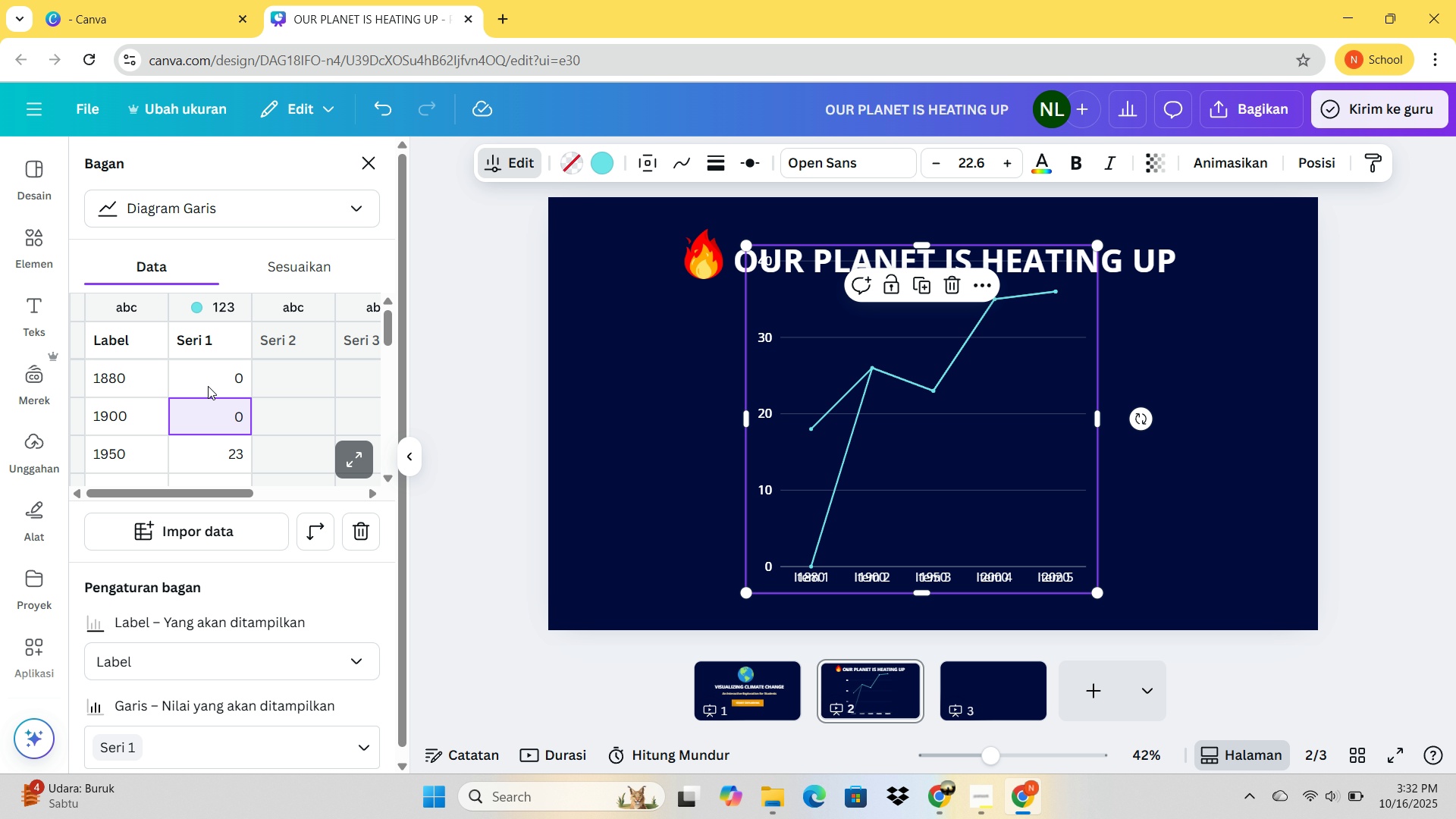 
key(ArrowDown)
 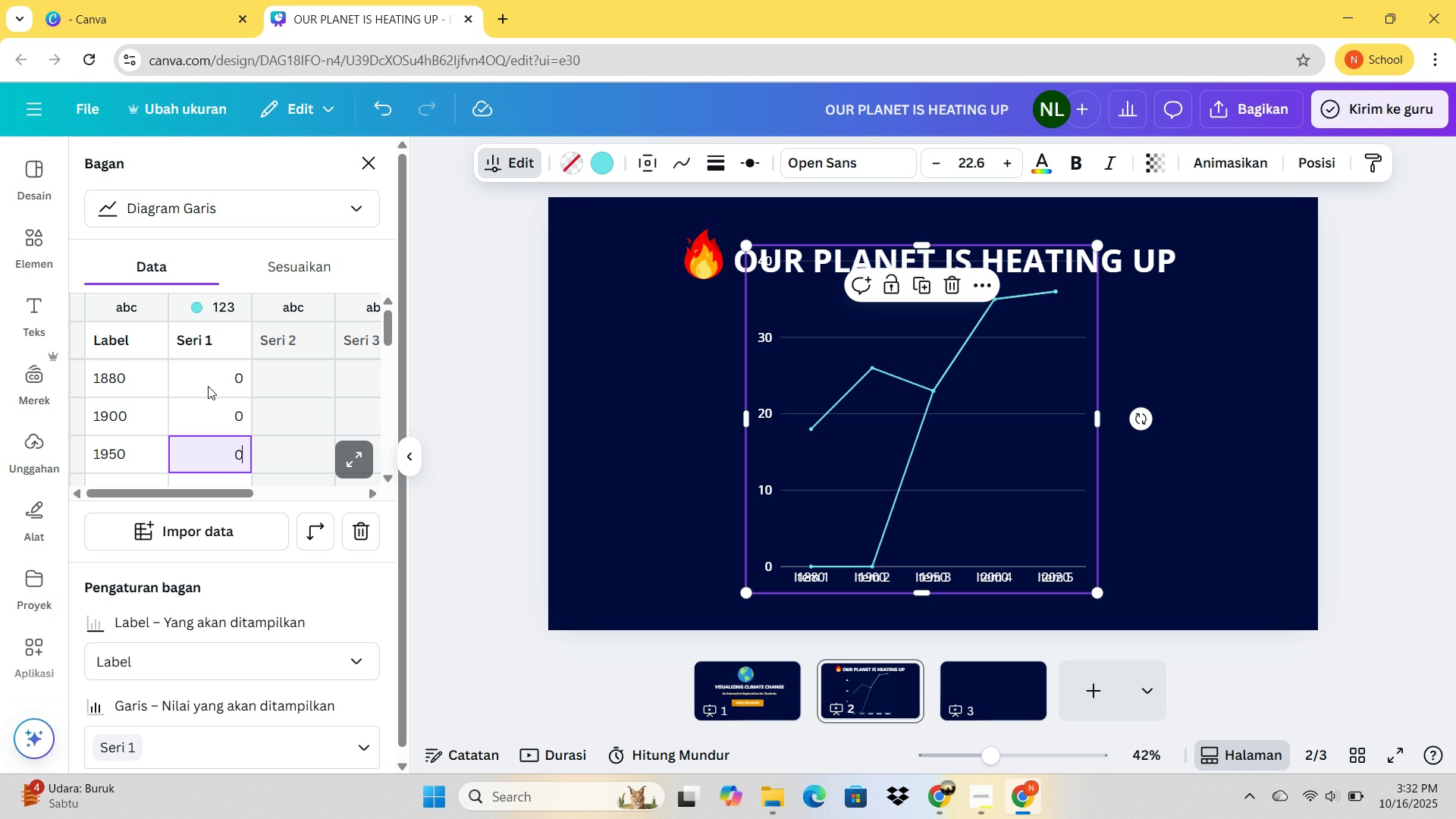 
key(0)
 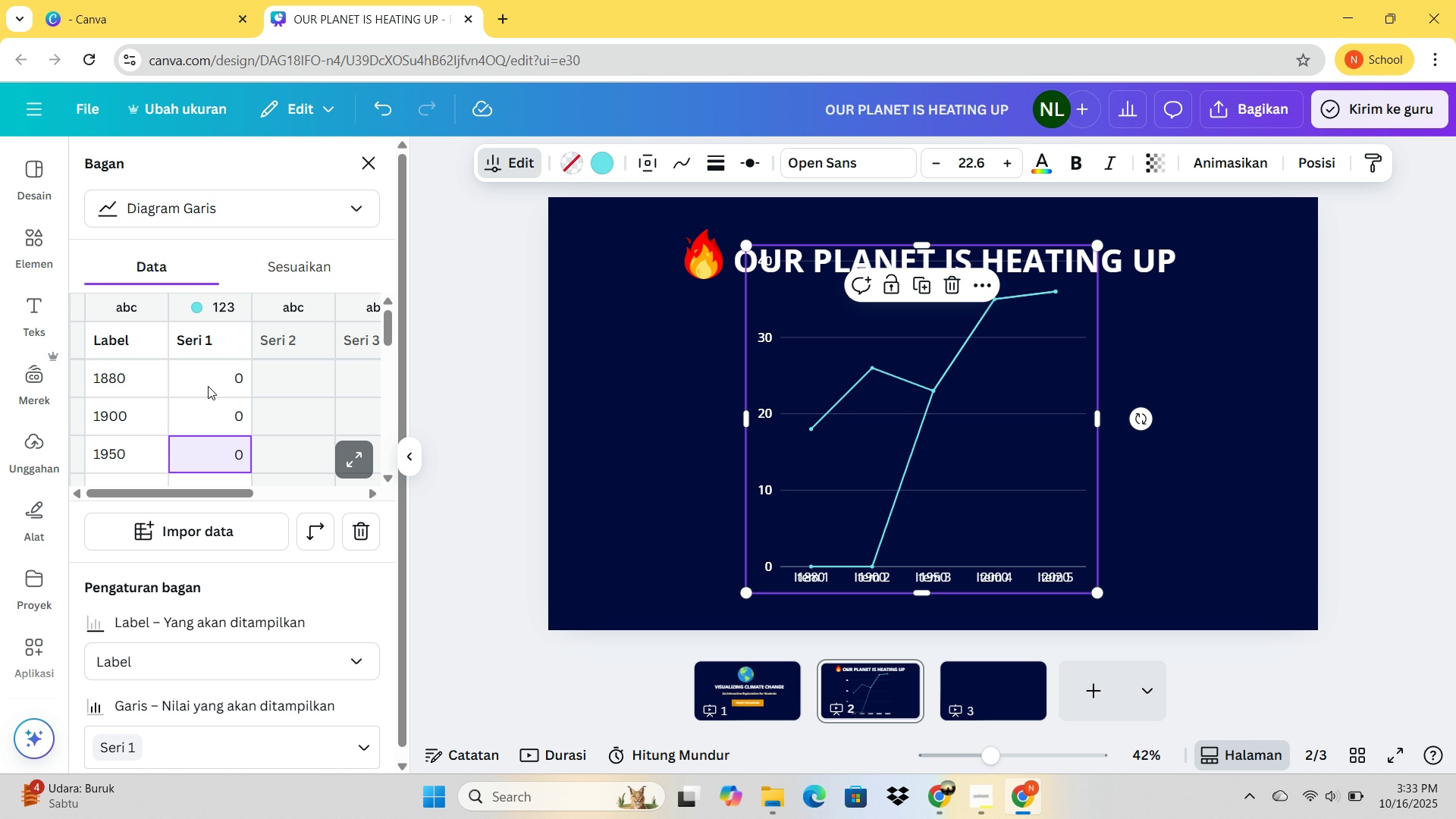 
key(ArrowDown)
 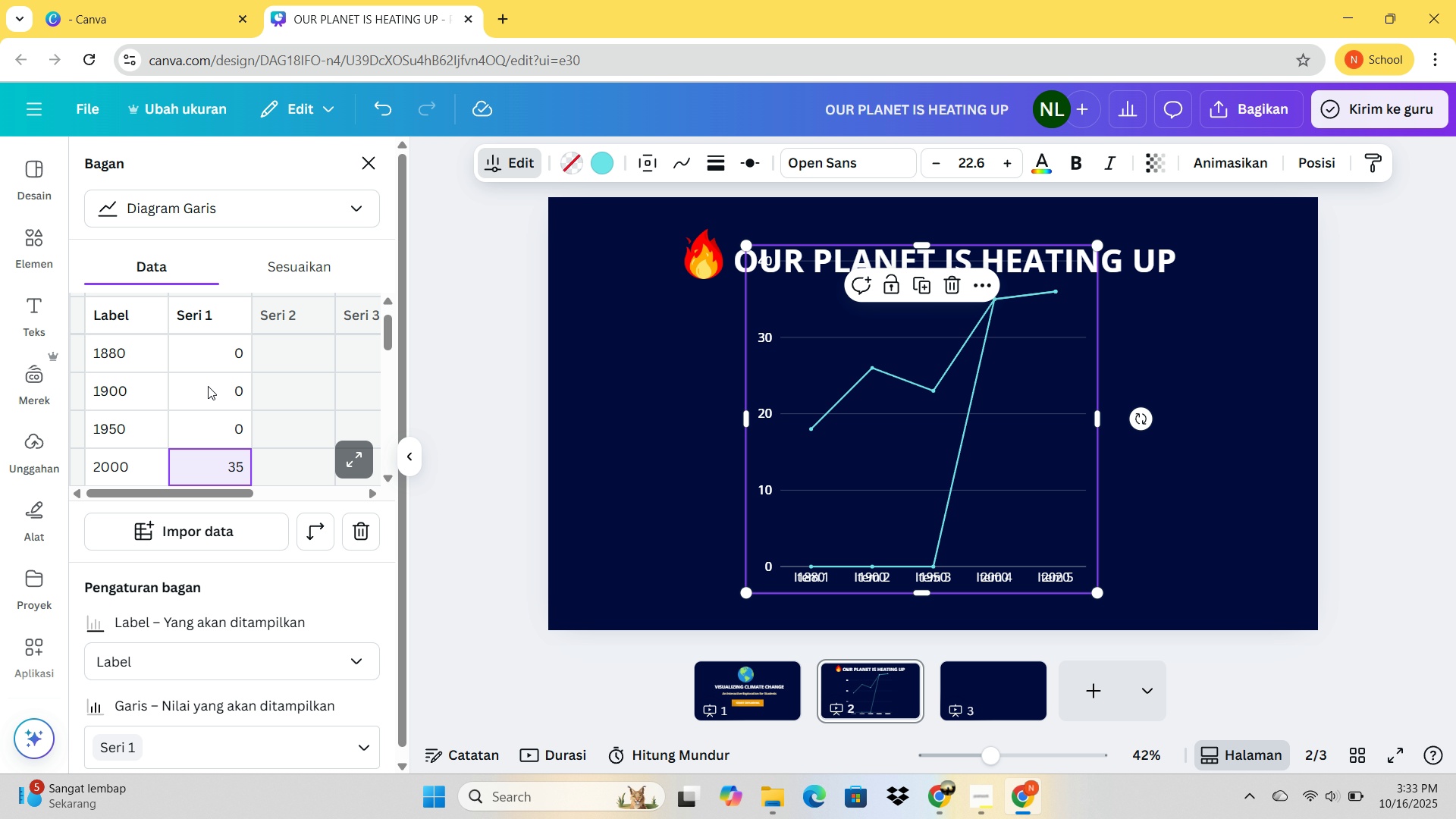 
key(1)
 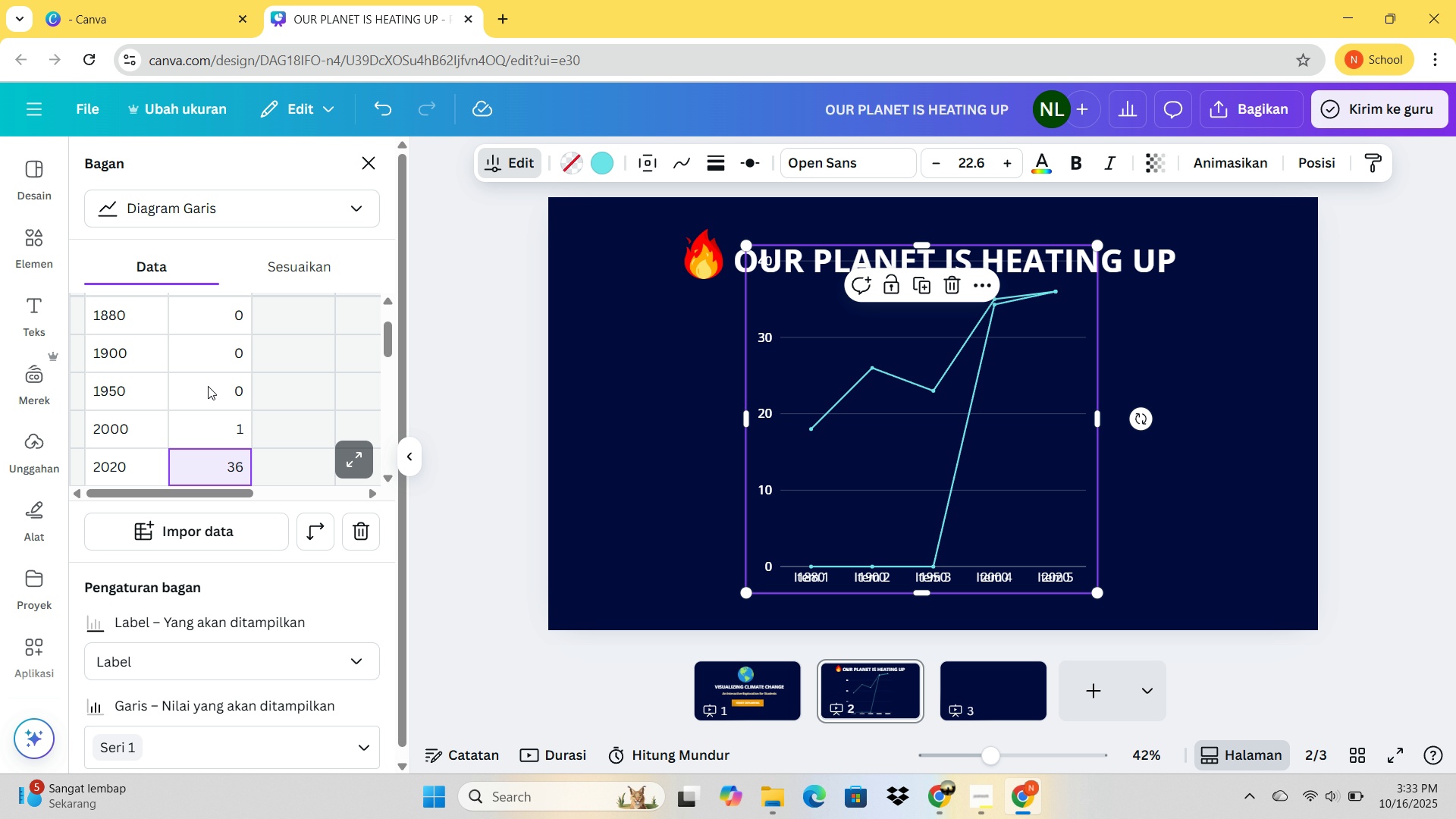 
key(ArrowDown)
 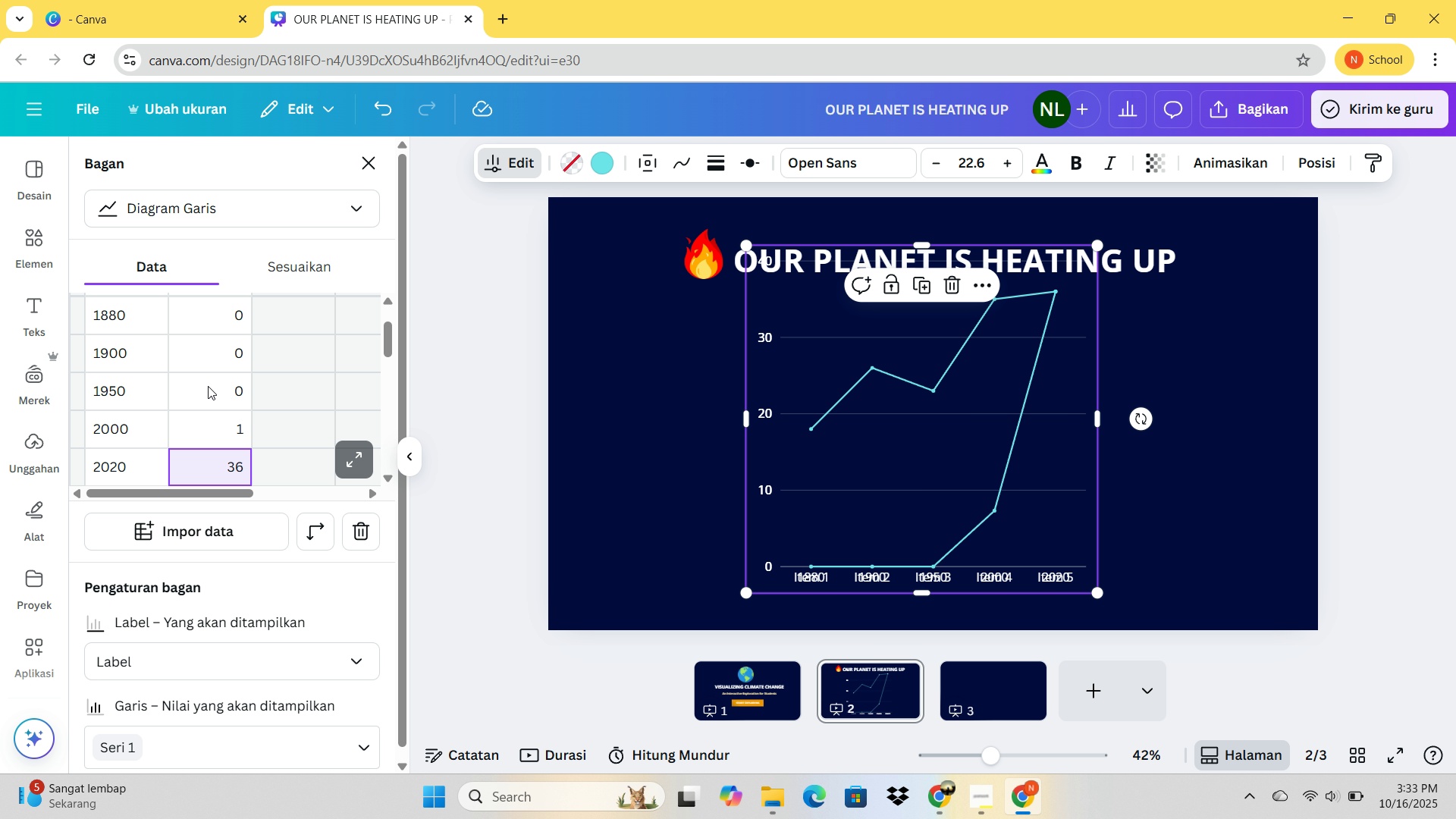 
key(1)
 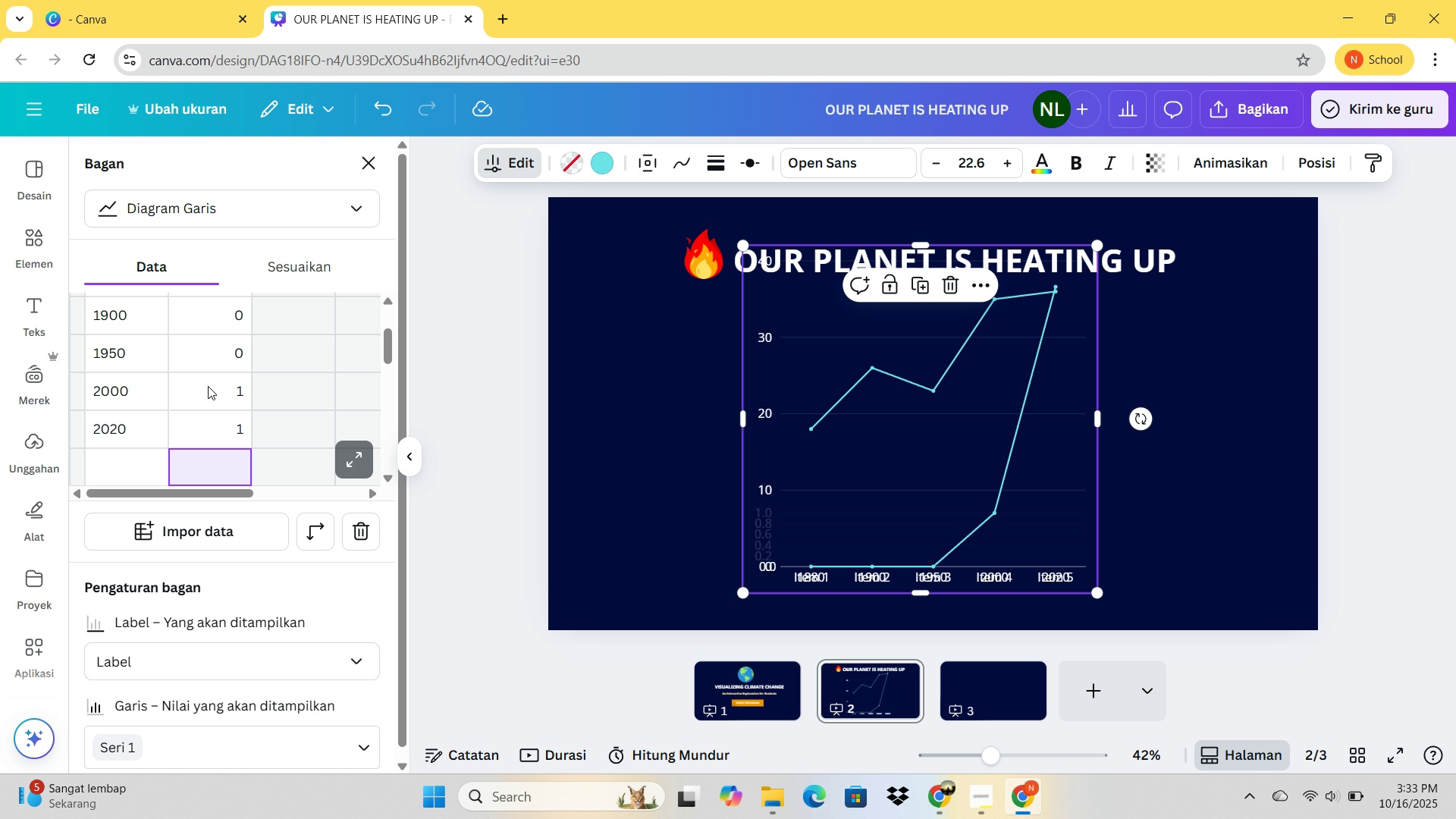 
key(ArrowDown)
 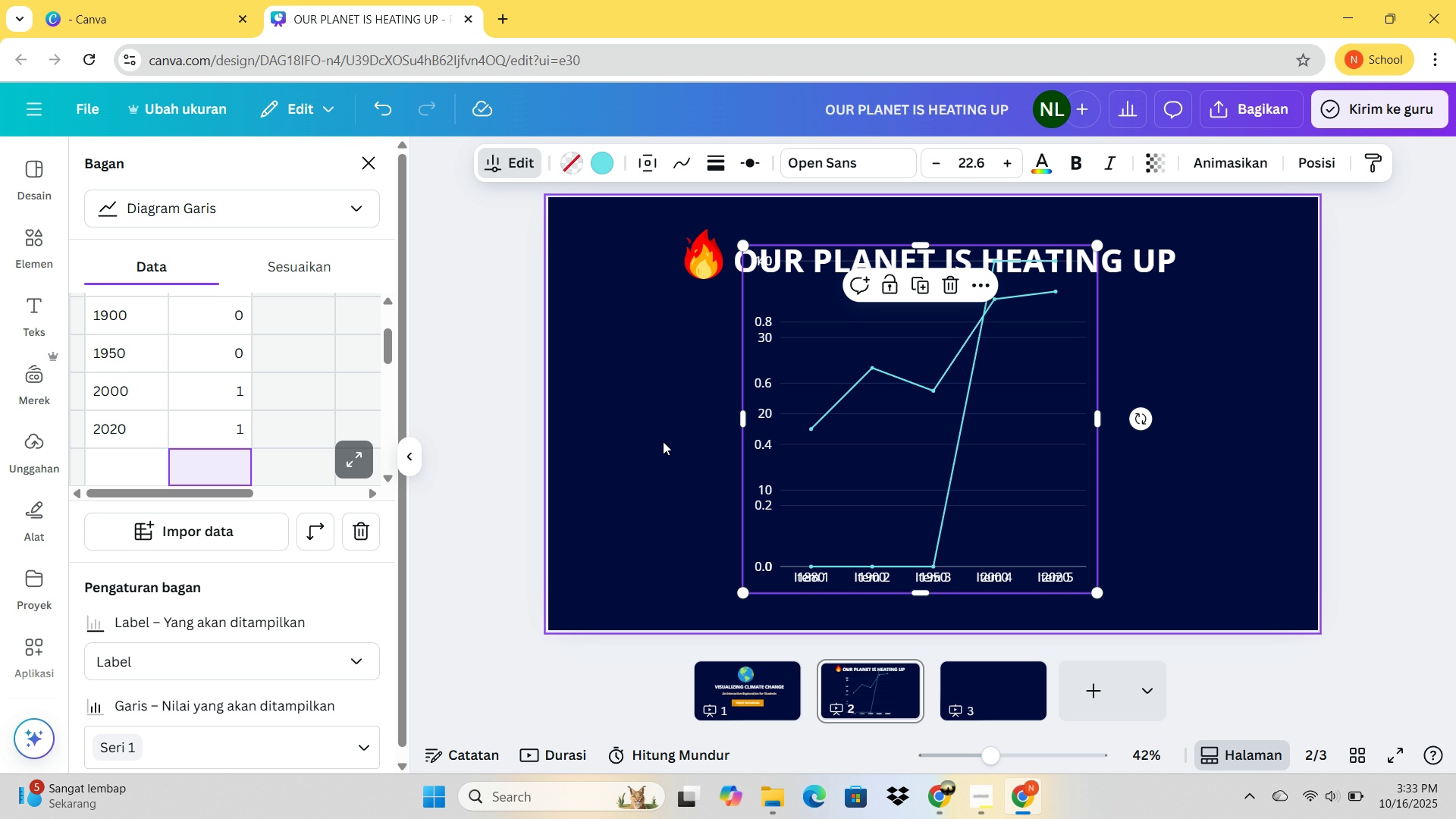 
left_click([852, 497])
 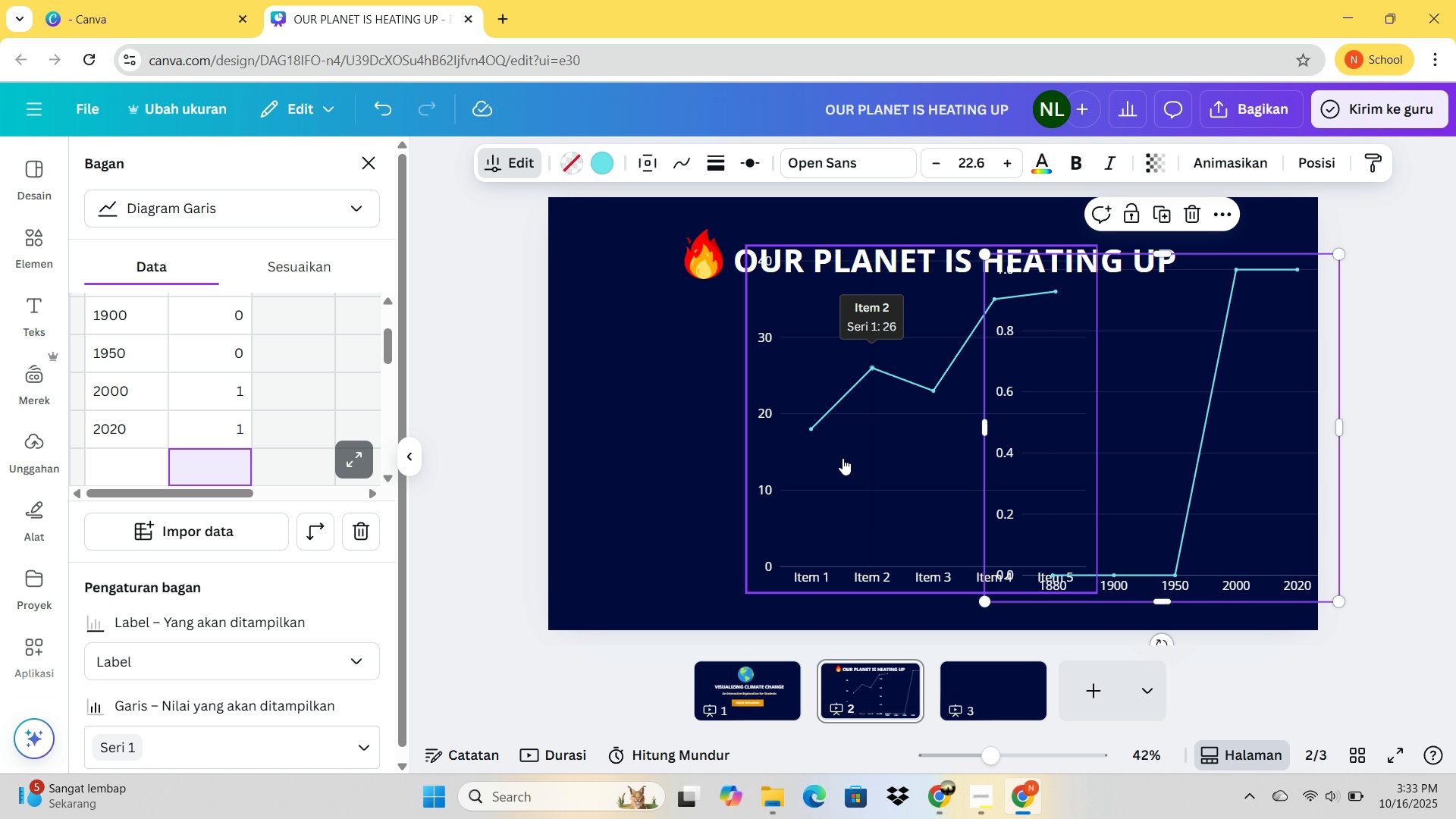 
left_click_drag(start_coordinate=[852, 497], to_coordinate=[1094, 503])
 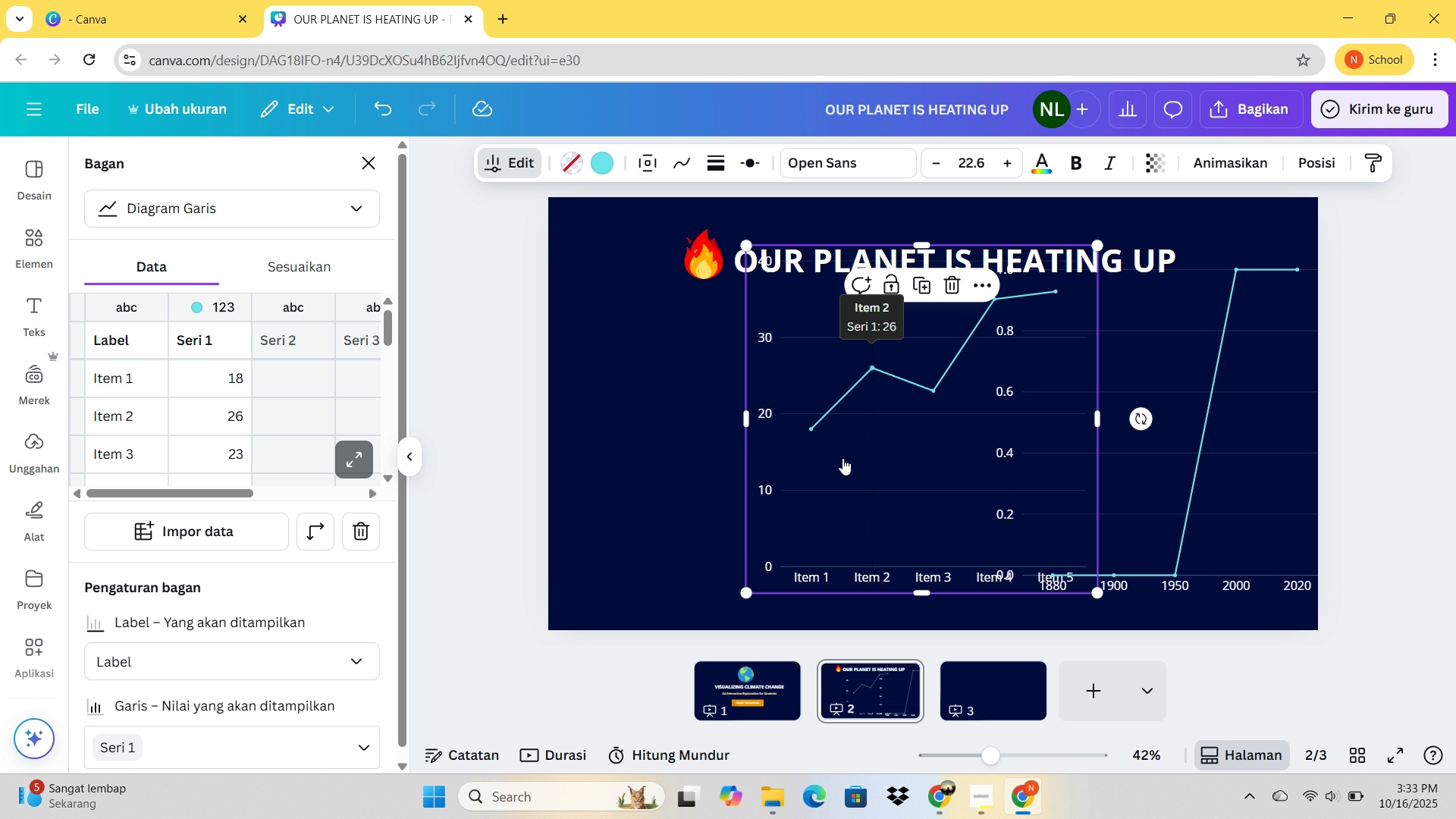 
left_click([843, 458])
 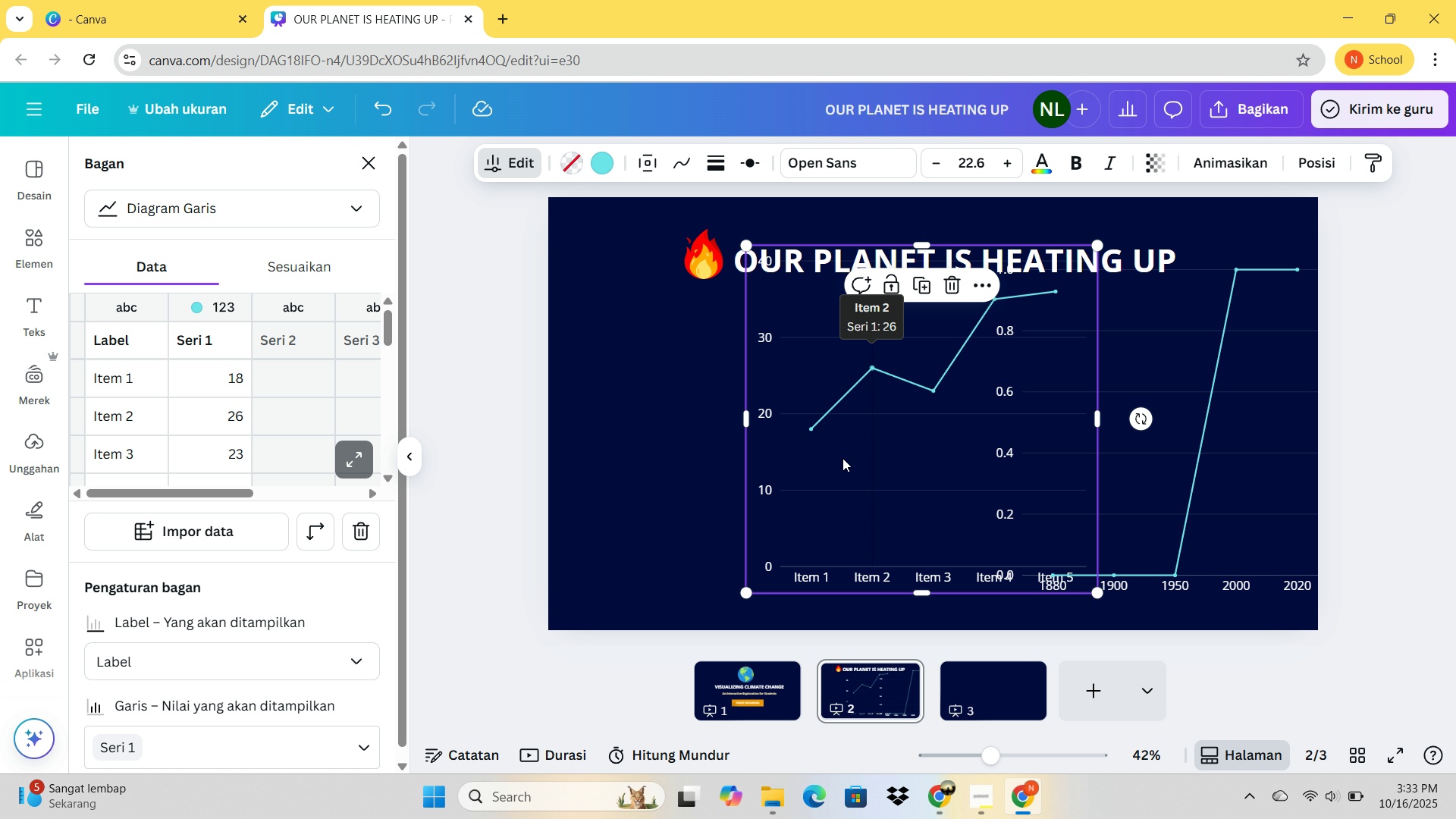 
key(Delete)
 